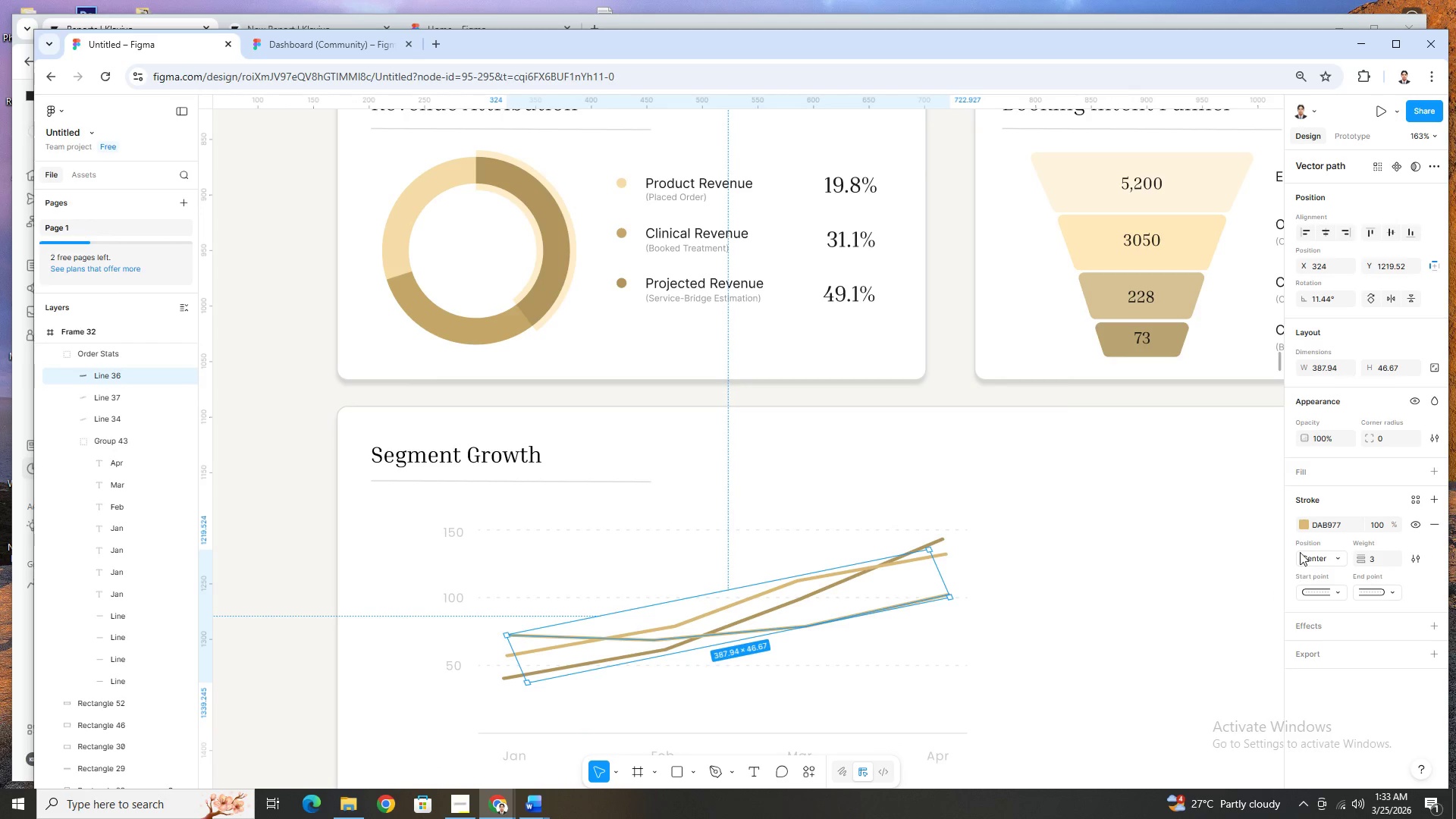 
left_click([1305, 525])
 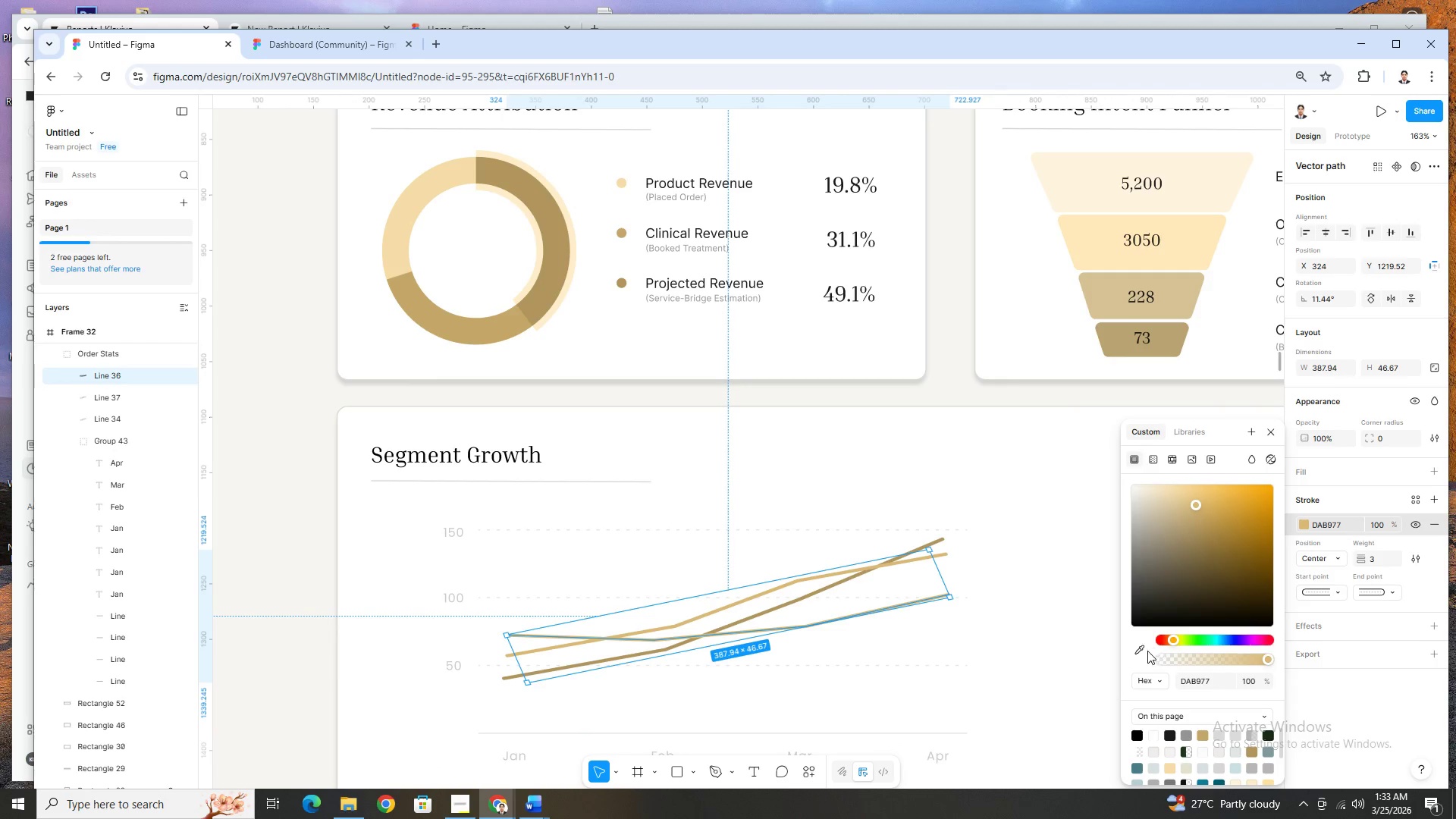 
left_click([1142, 647])
 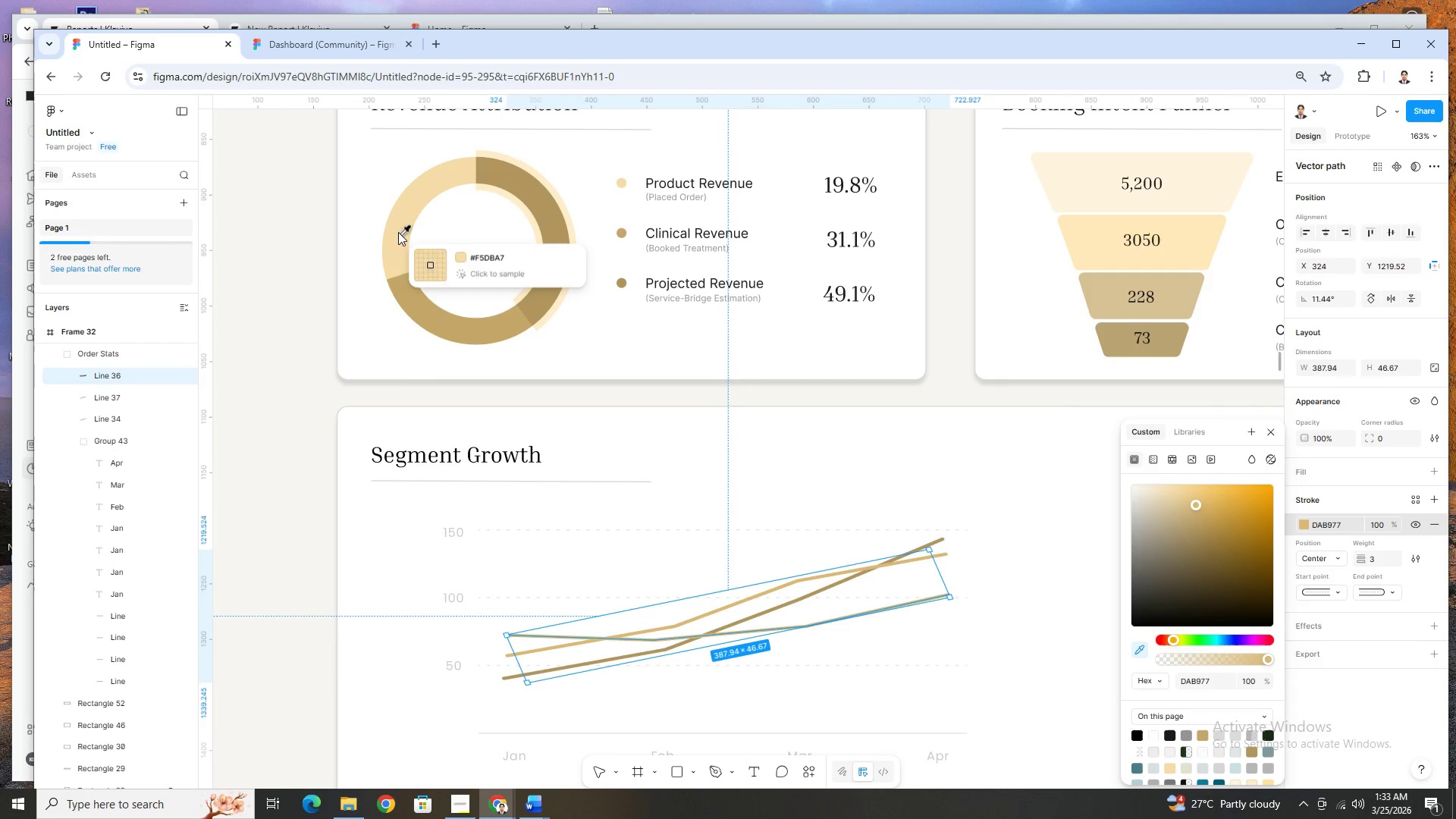 
left_click([397, 230])
 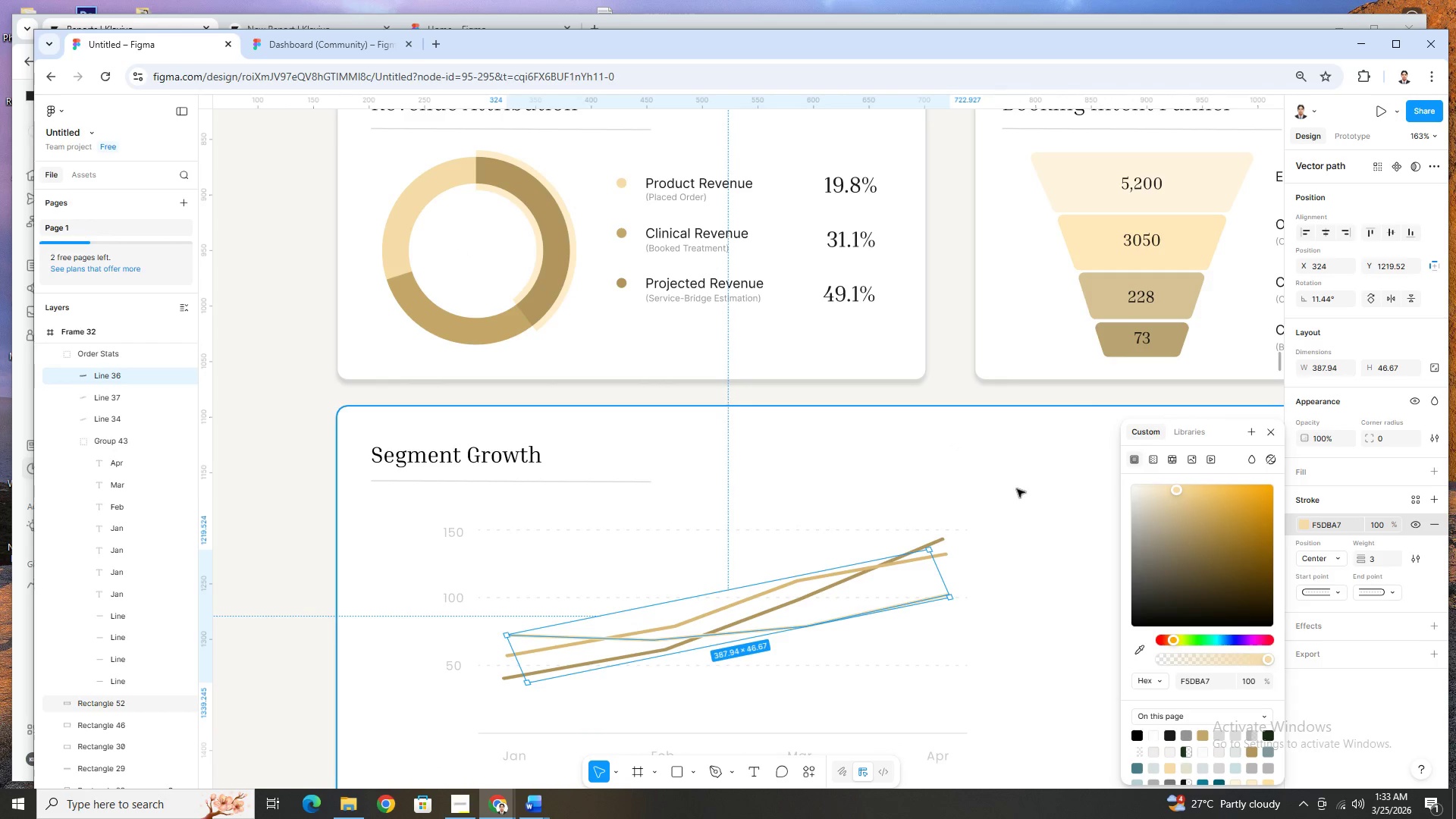 
double_click([1018, 489])
 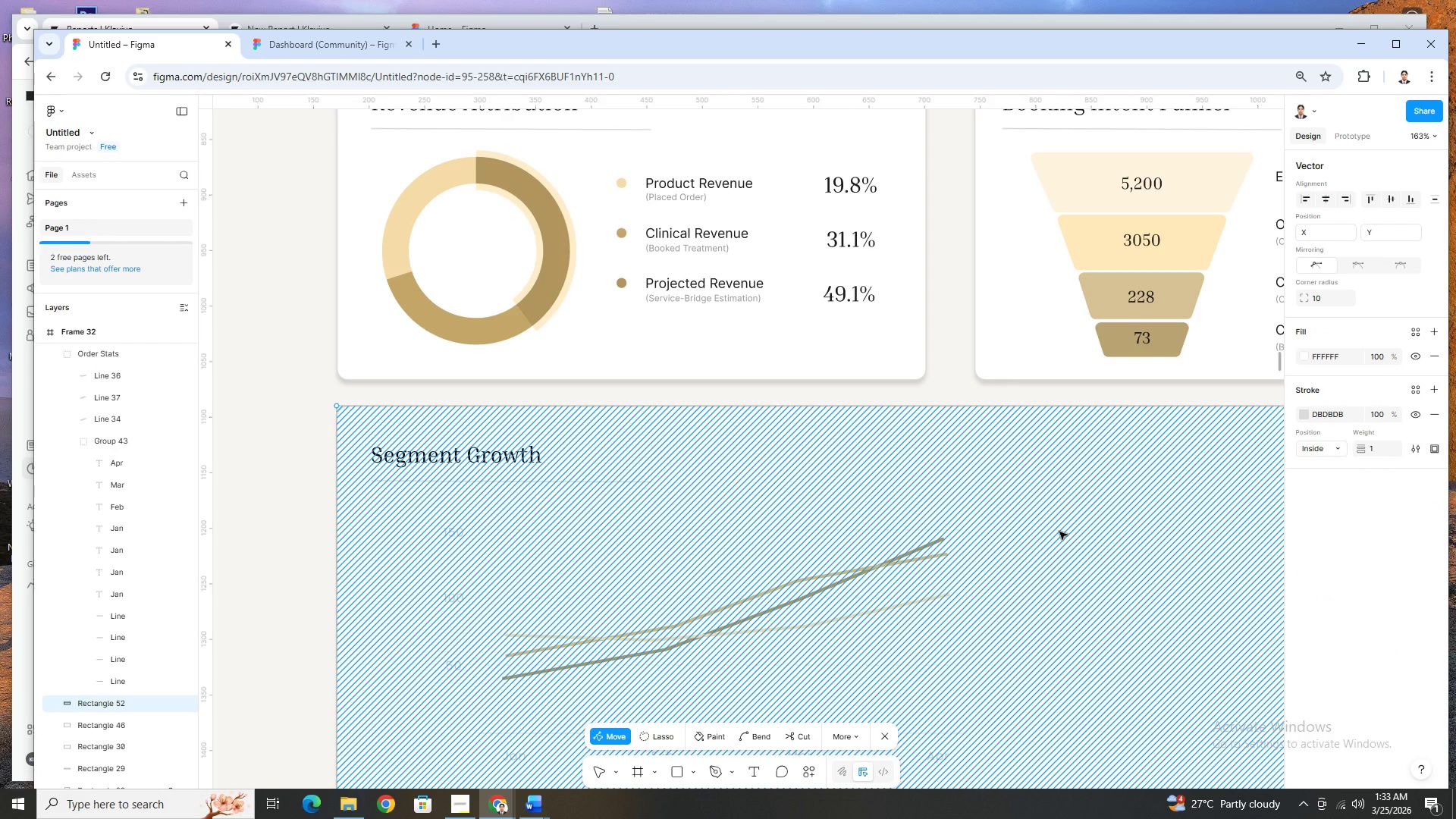 
key(Escape)
 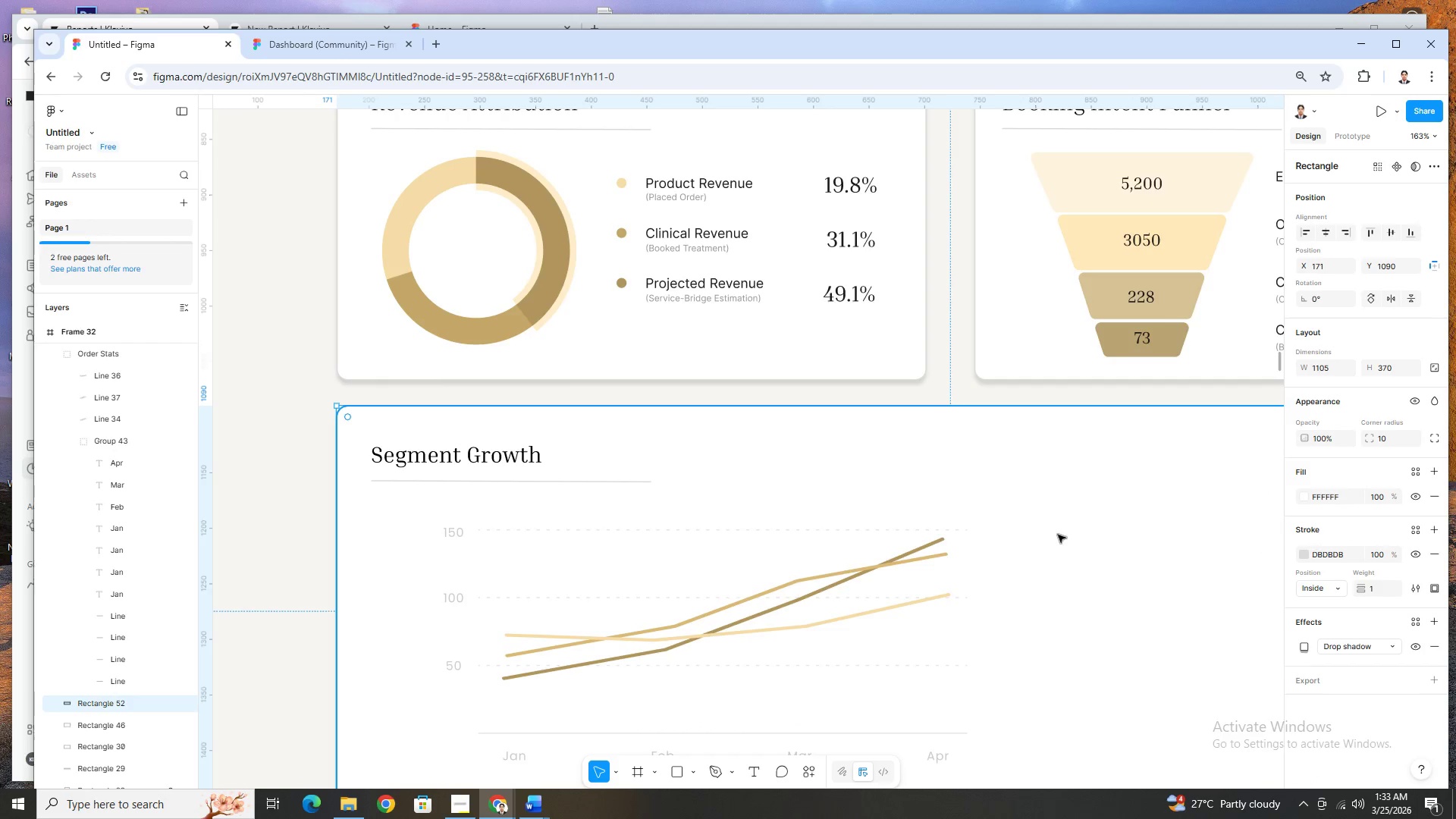 
scroll: coordinate [1058, 535], scroll_direction: down, amount: 2.0
 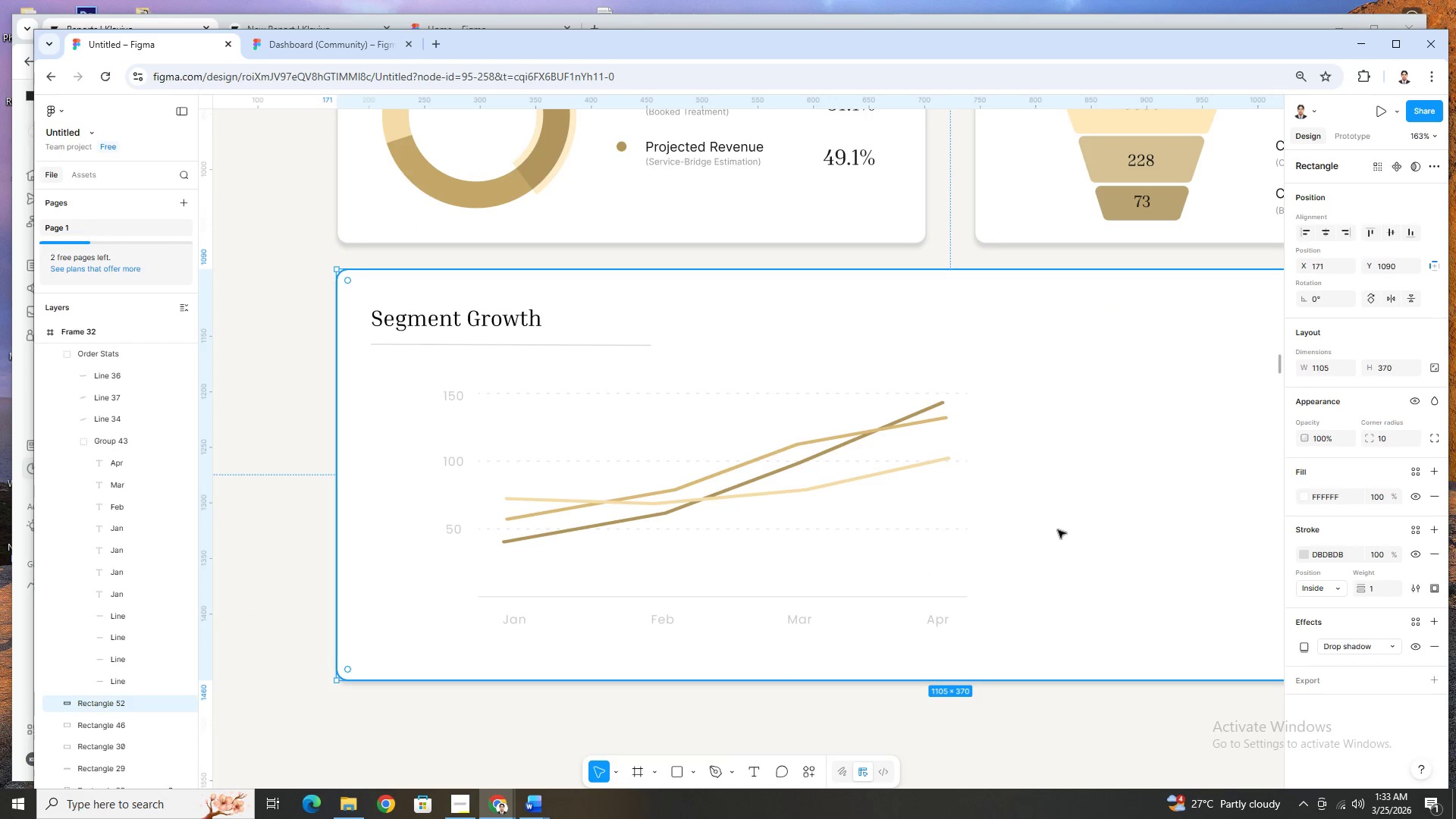 
hold_key(key=ControlLeft, duration=1.5)
scroll: coordinate [1056, 521], scroll_direction: down, amount: 2.0
 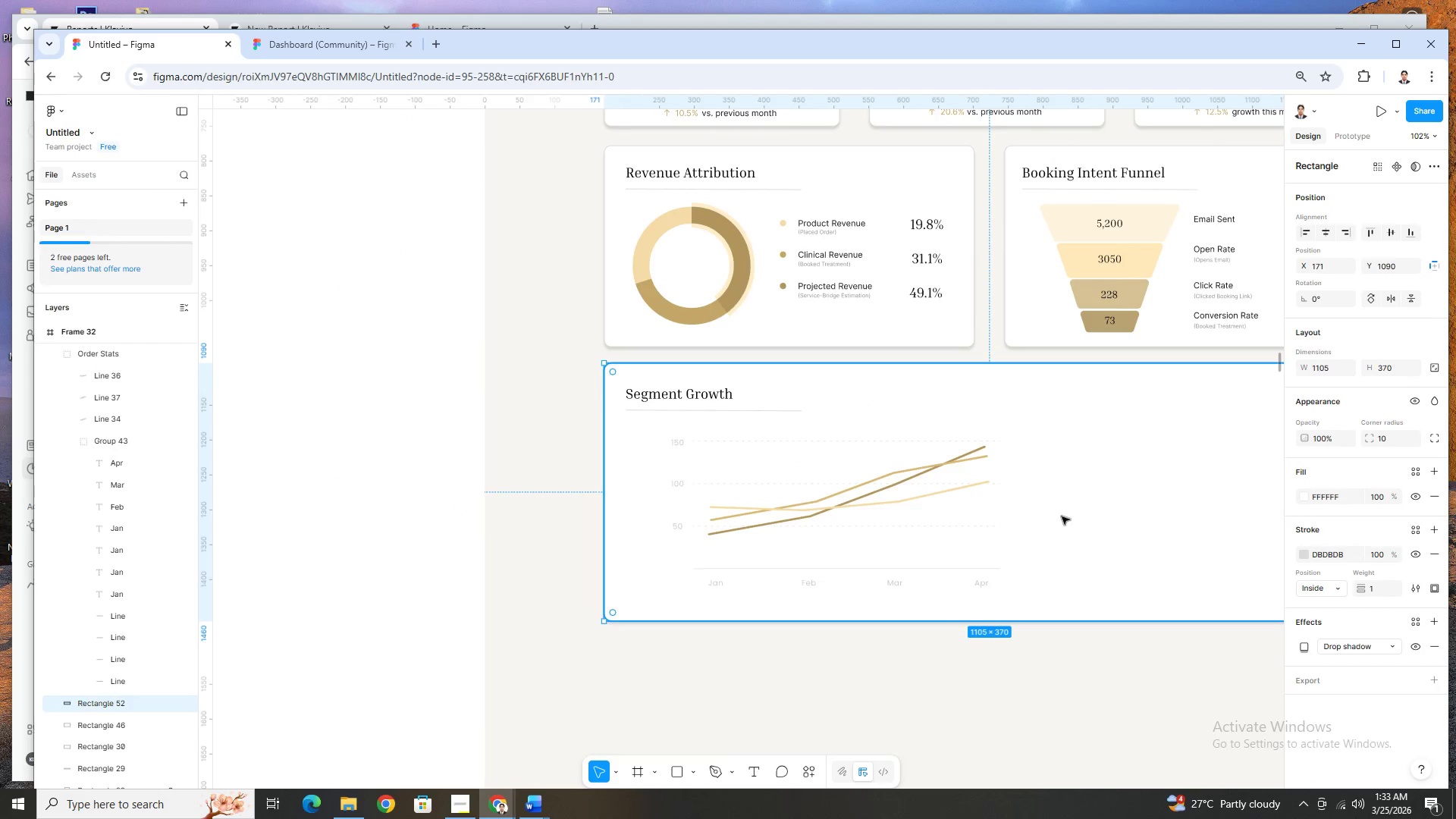 
hold_key(key=ControlLeft, duration=0.84)
scroll: coordinate [1062, 516], scroll_direction: up, amount: 1.0
 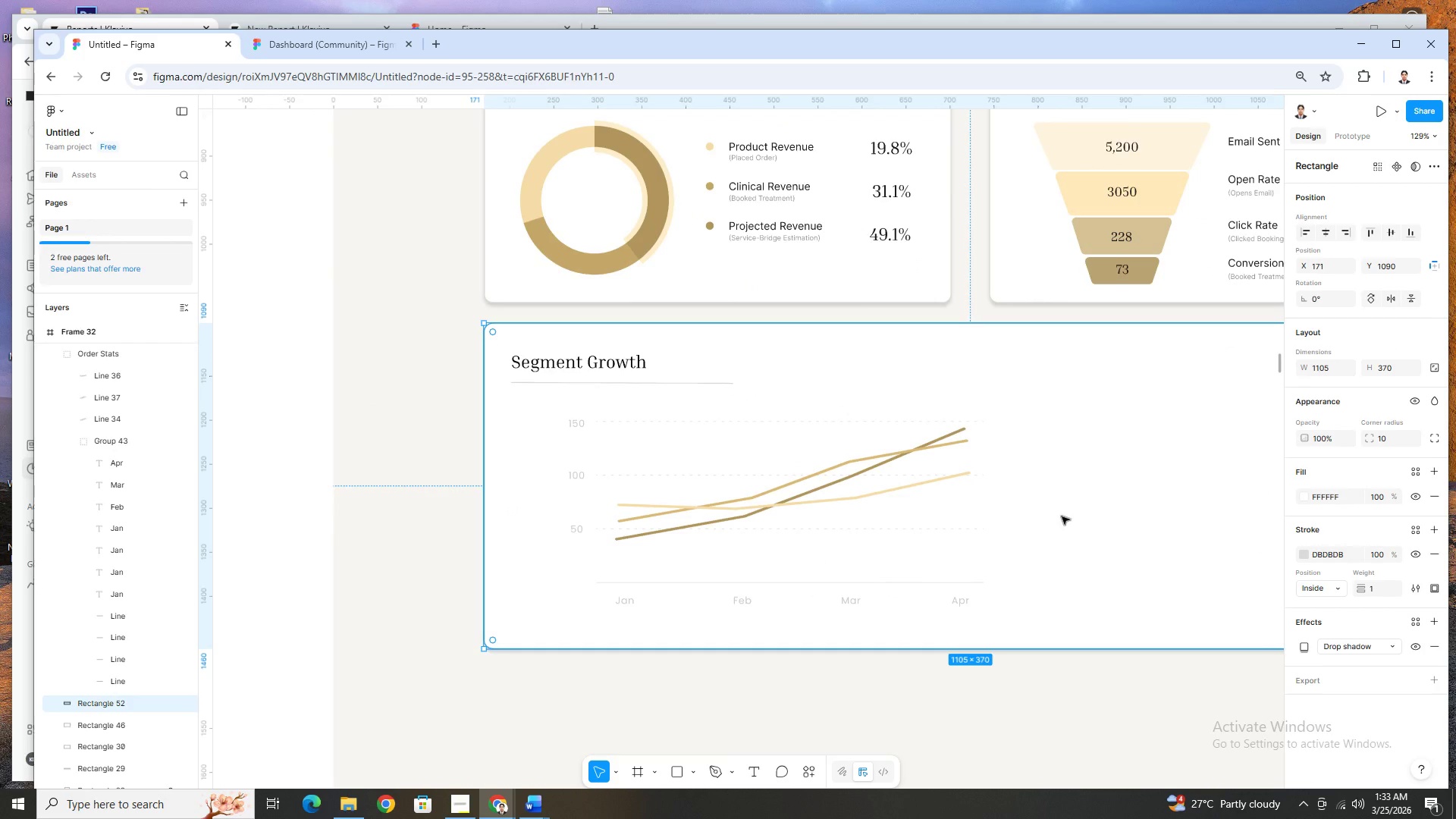 
hold_key(key=ControlLeft, duration=1.11)
scroll: coordinate [1062, 558], scroll_direction: up, amount: 1.0
 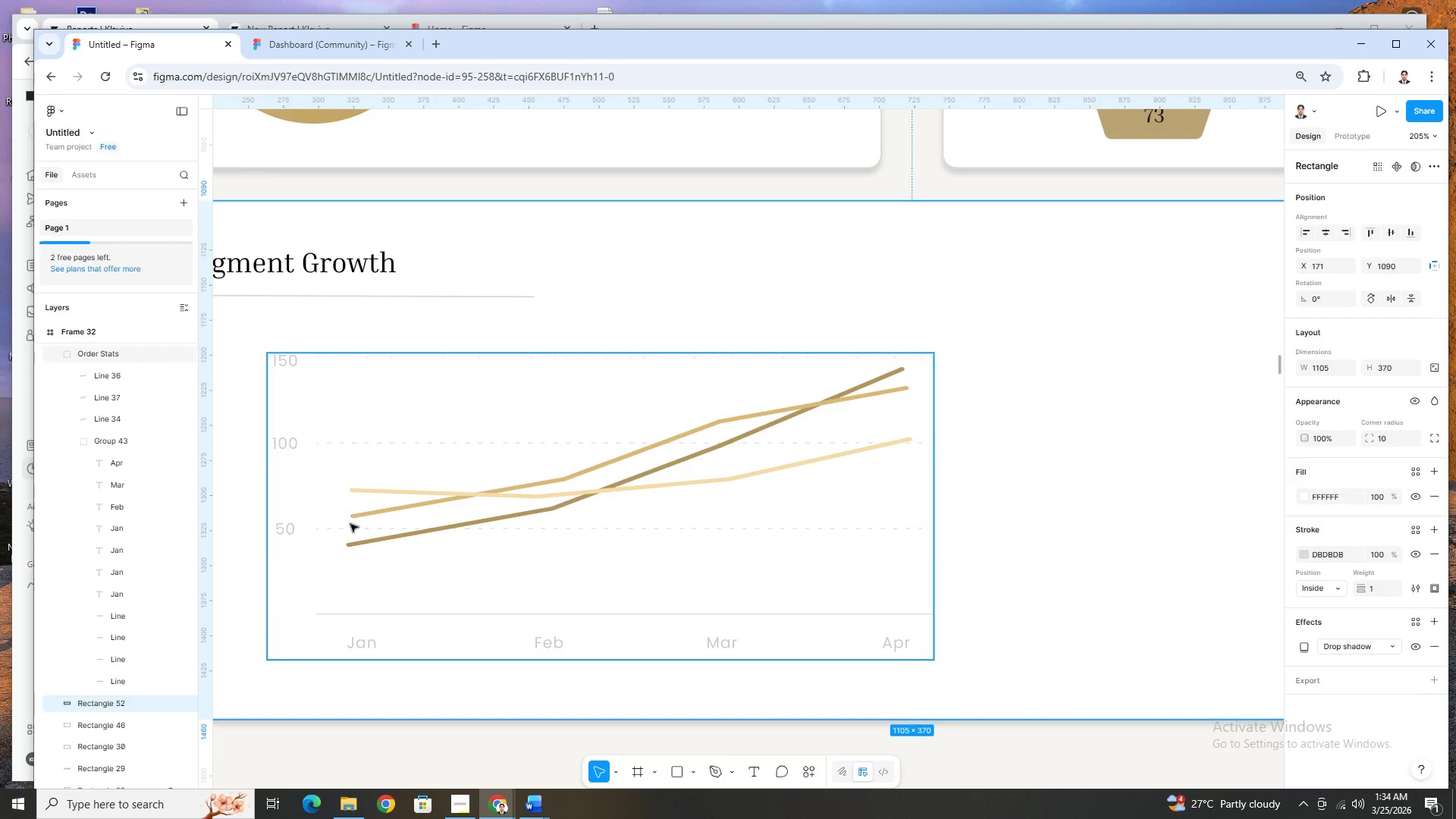 
hold_key(key=ControlLeft, duration=0.38)
scroll: coordinate [291, 570], scroll_direction: up, amount: 5.0
 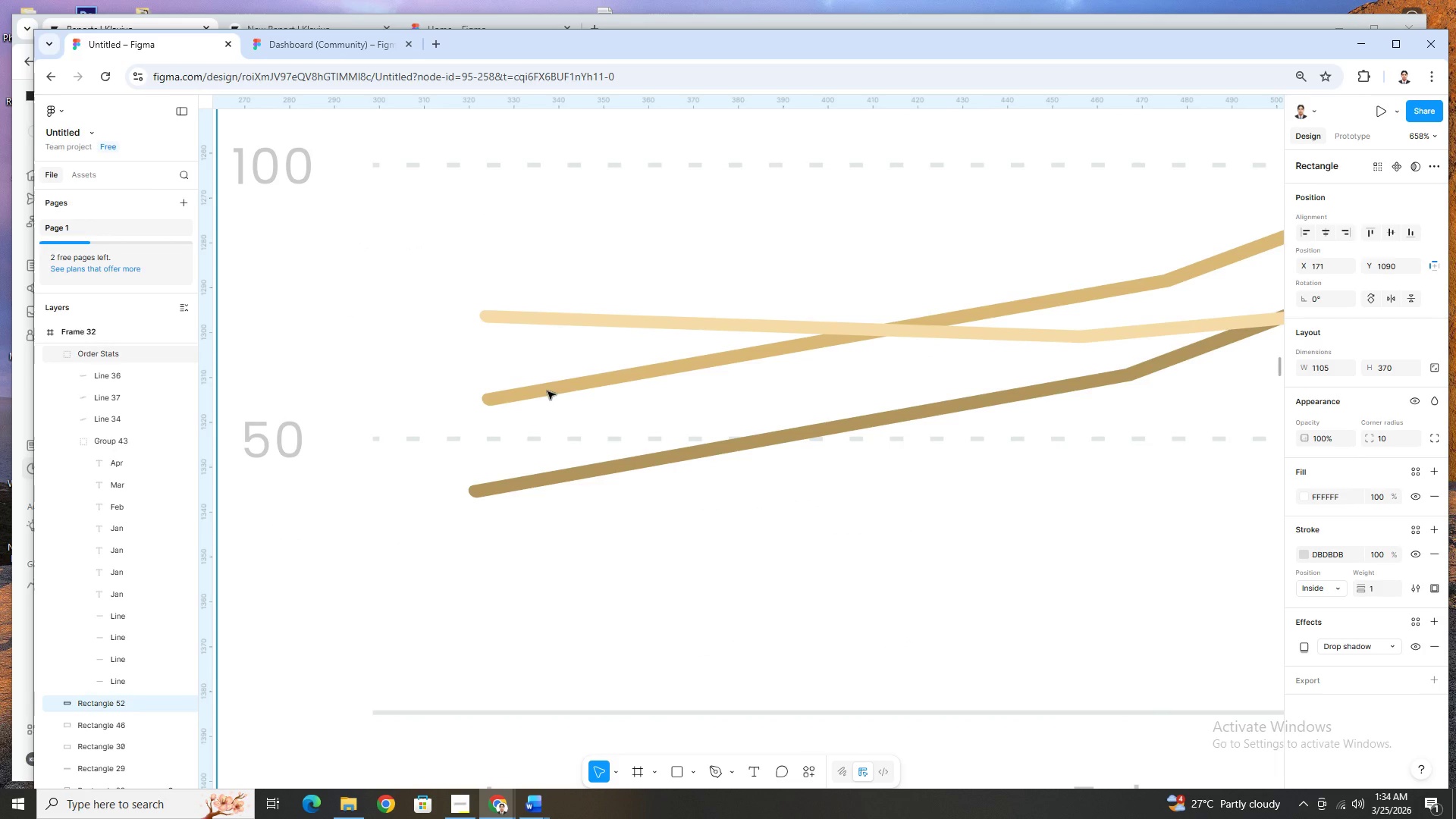 
left_click([496, 491])
 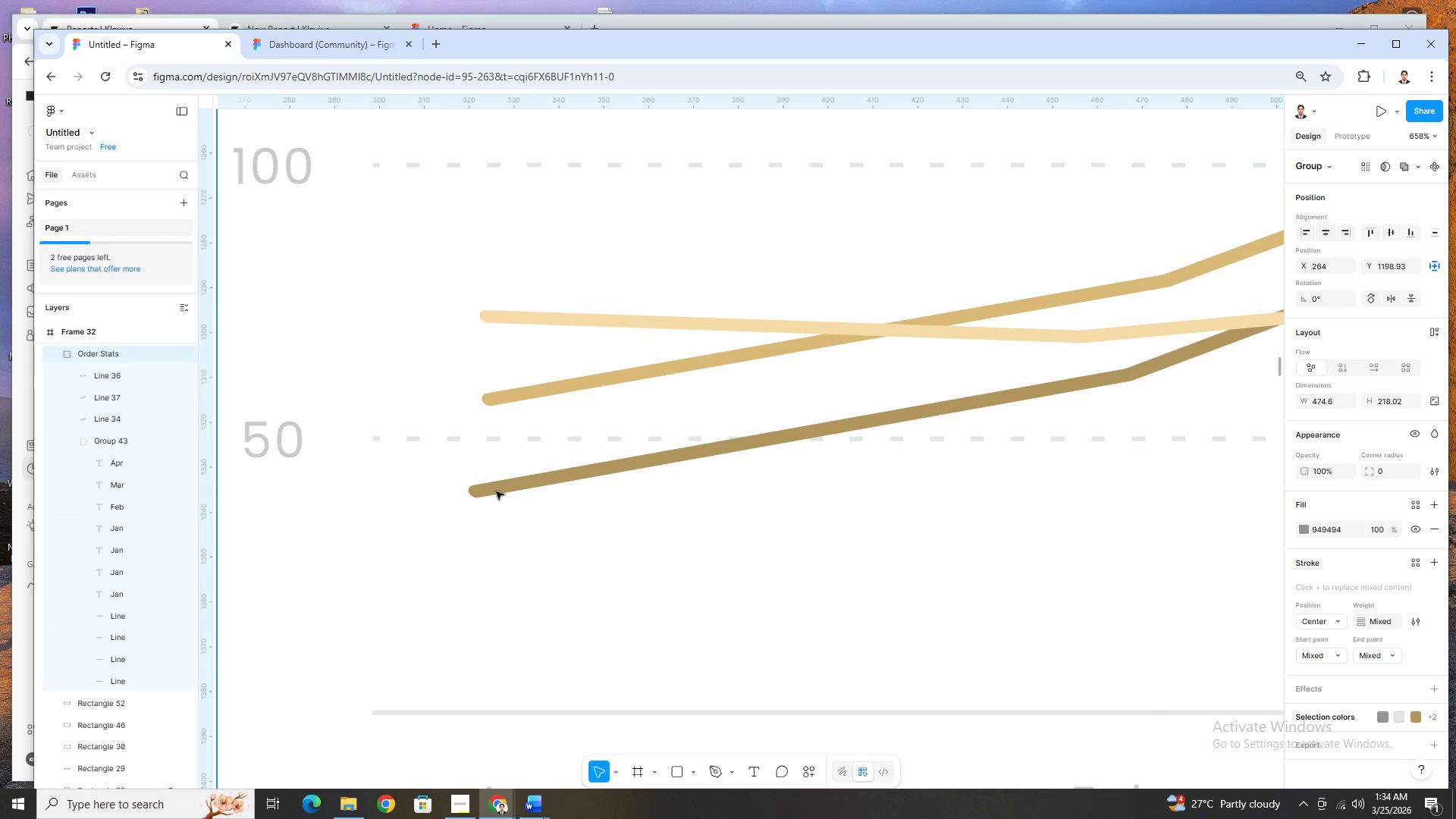 
double_click([496, 491])
 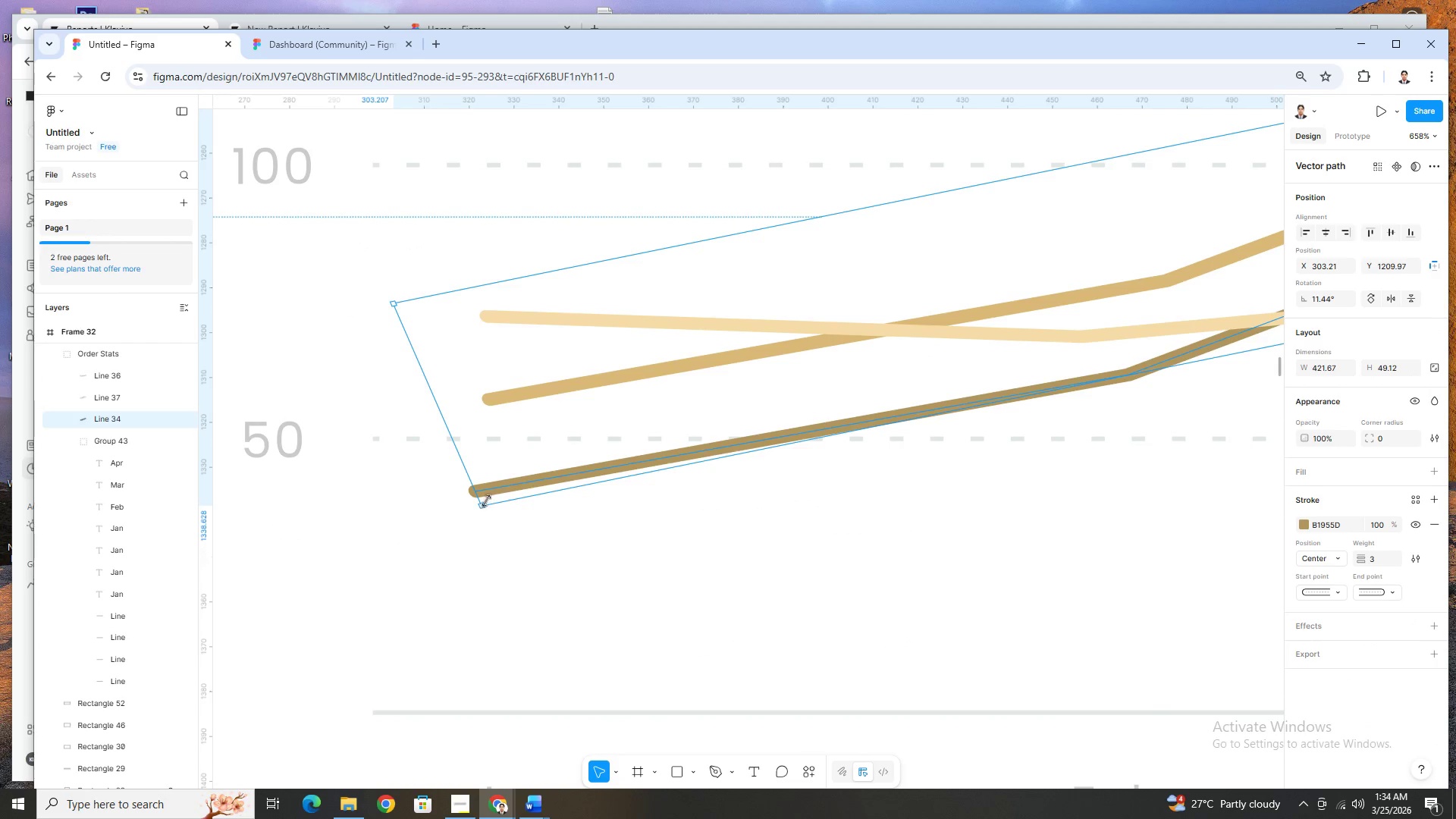 
double_click([494, 493])
 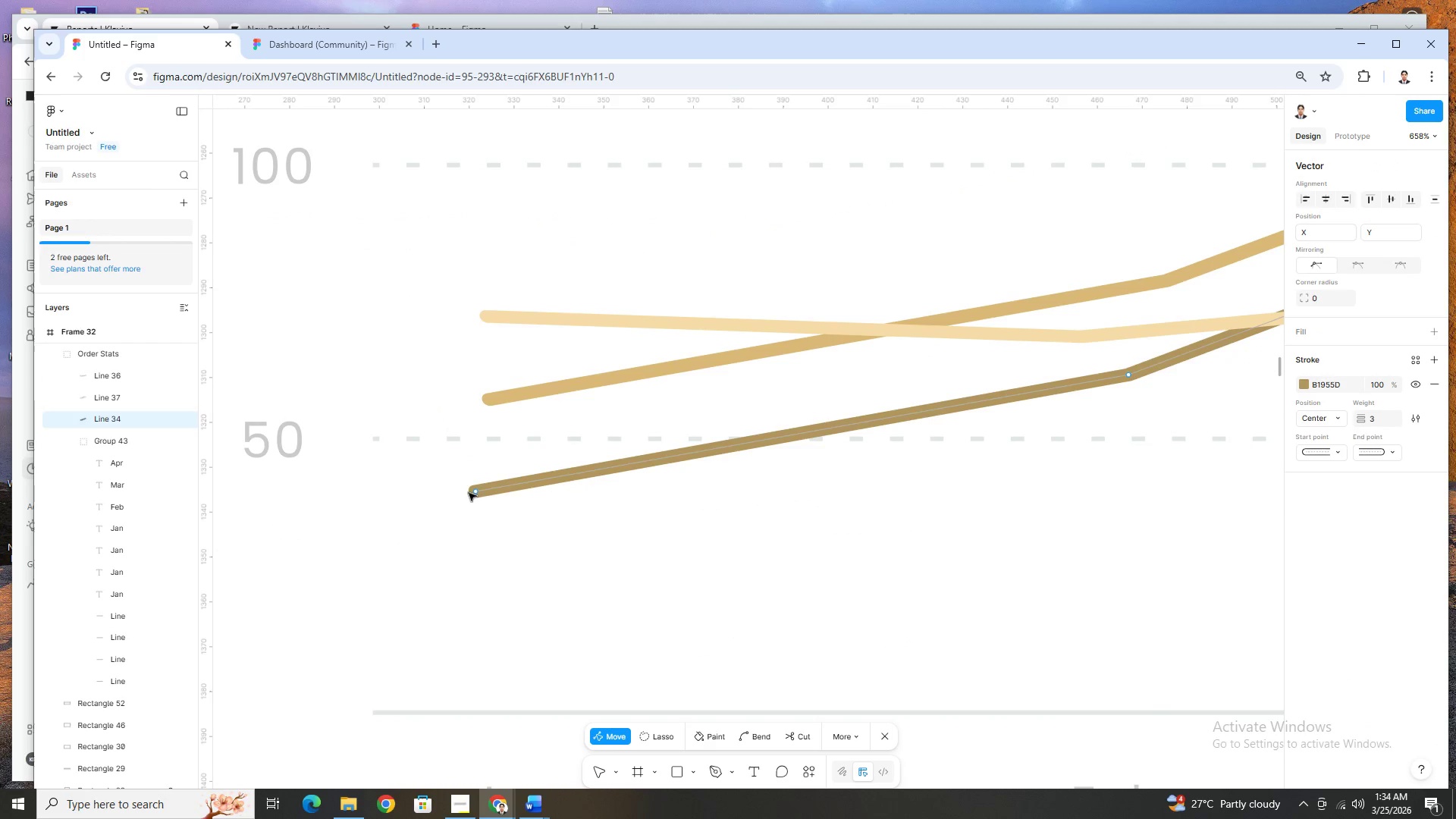 
left_click_drag(start_coordinate=[475, 491], to_coordinate=[491, 488])
 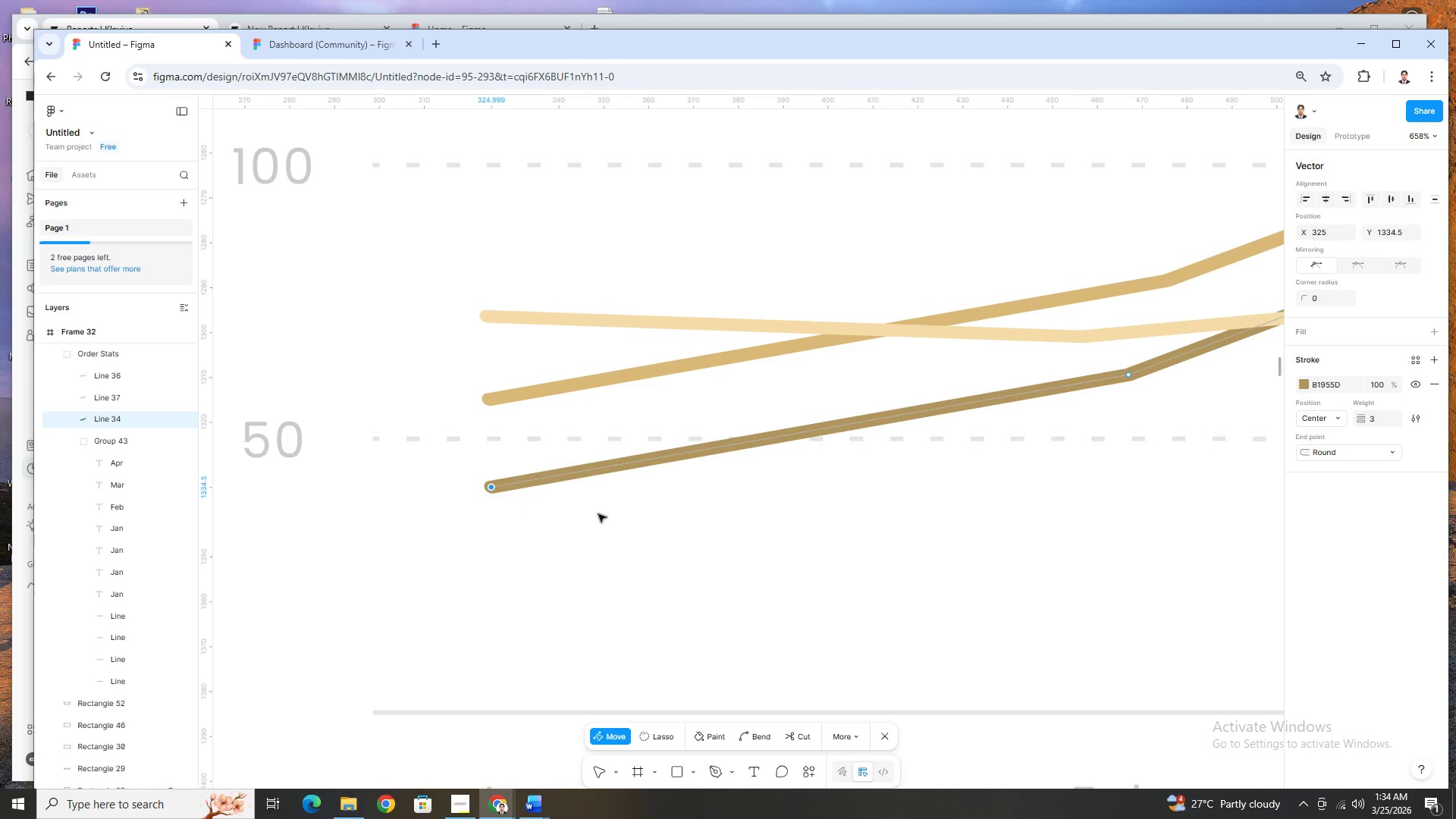 
left_click([598, 514])
 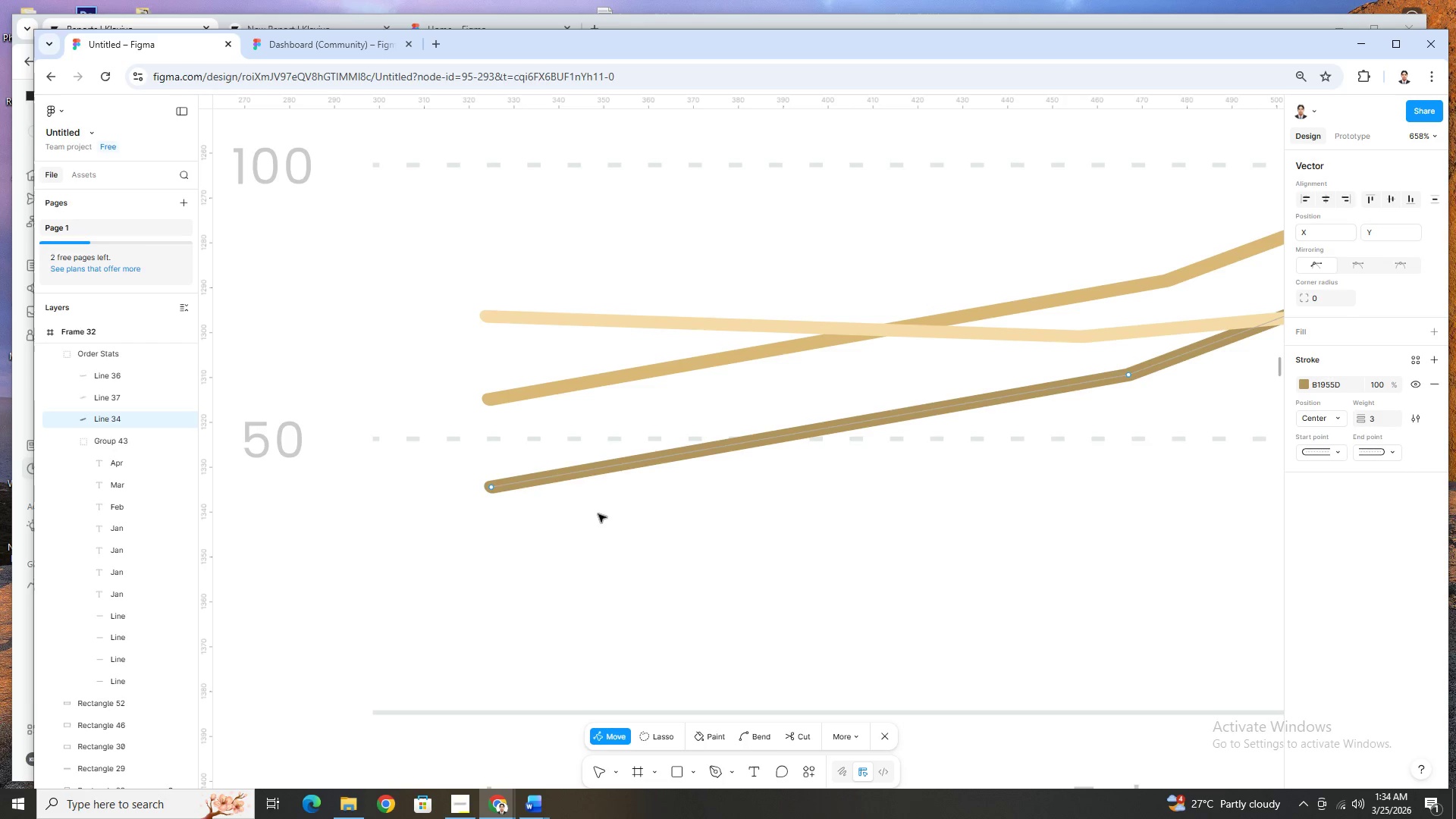 
hold_key(key=ControlLeft, duration=0.72)
 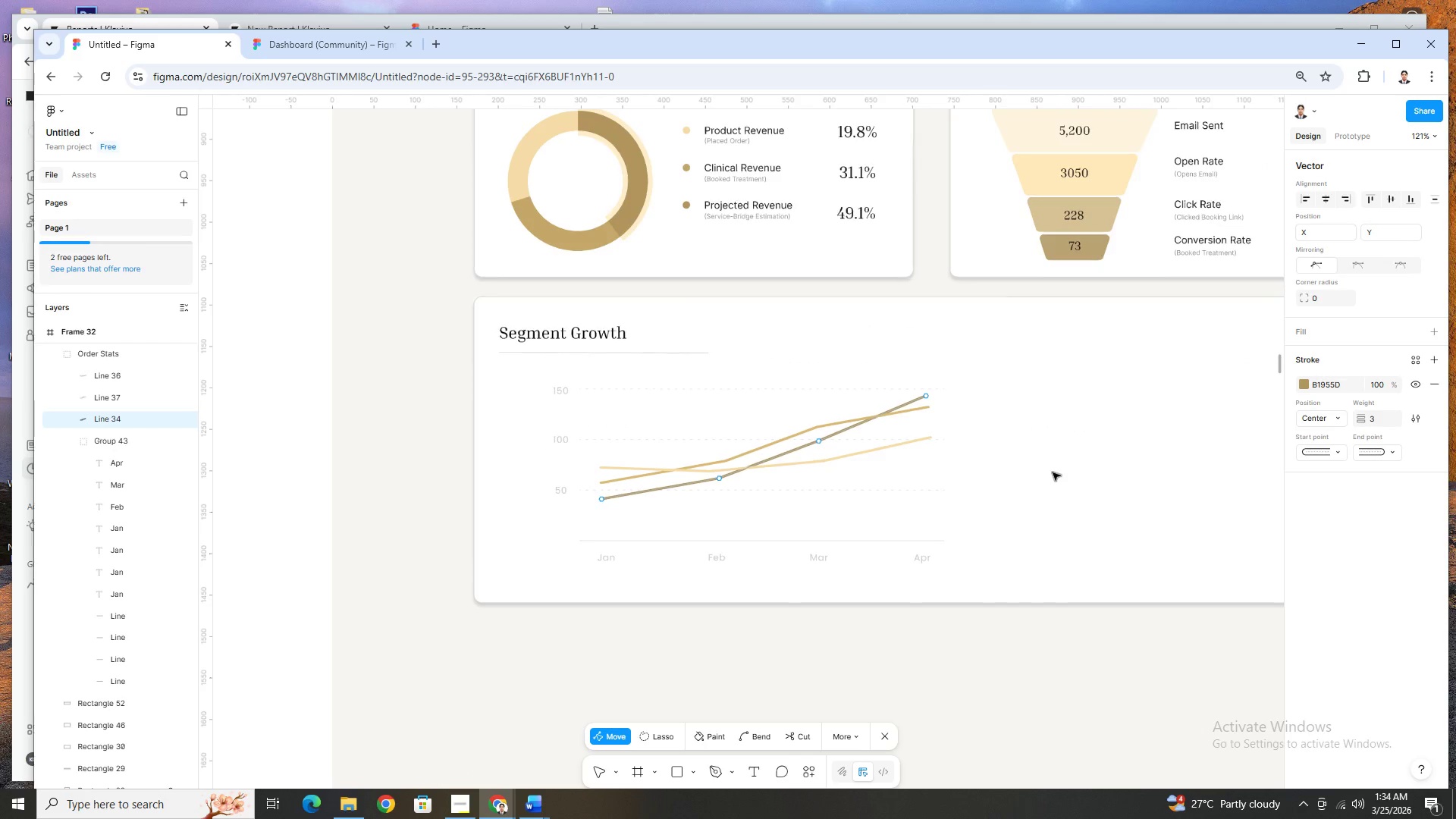 
key(Escape)
 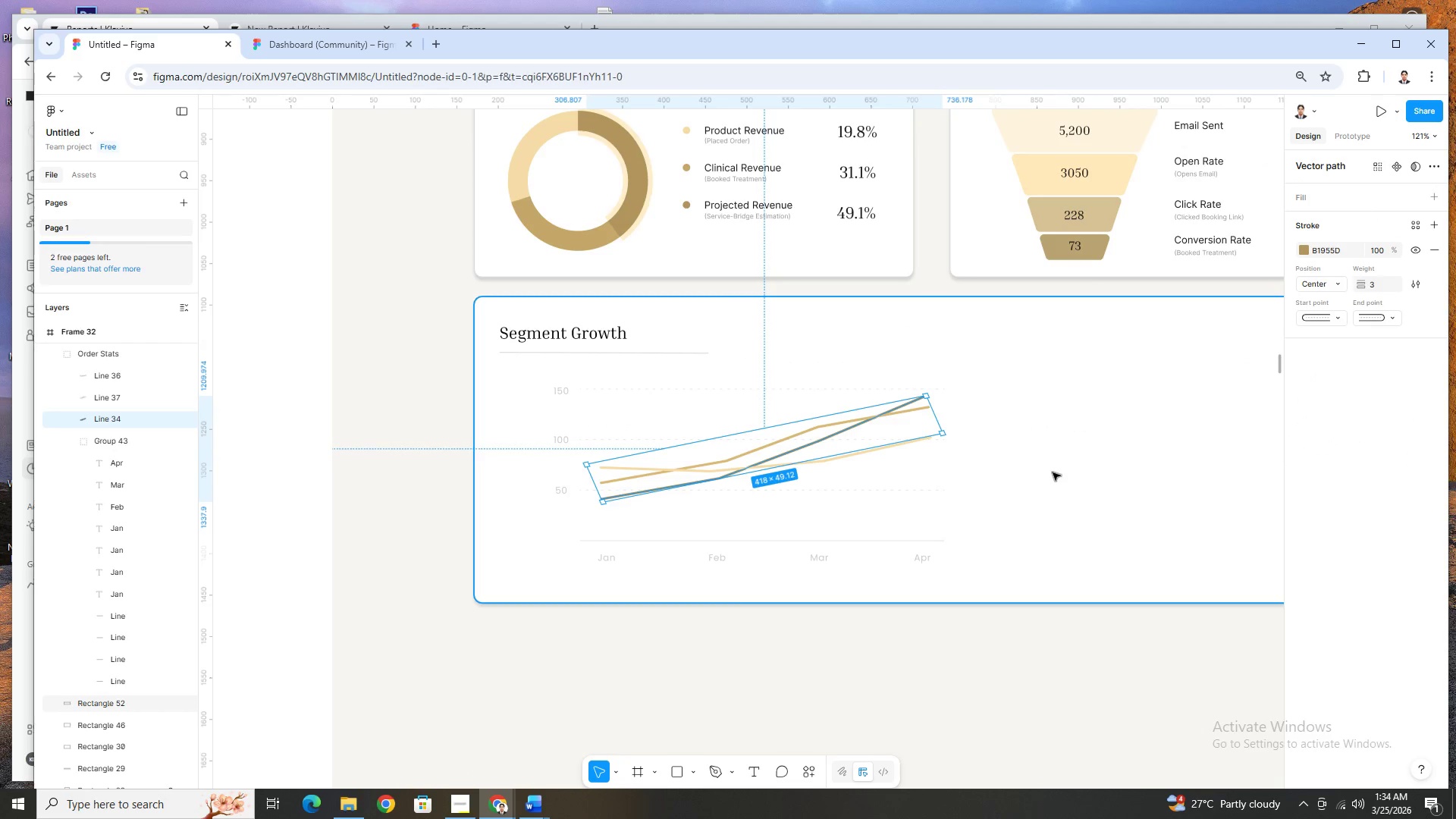 
key(Backquote)
 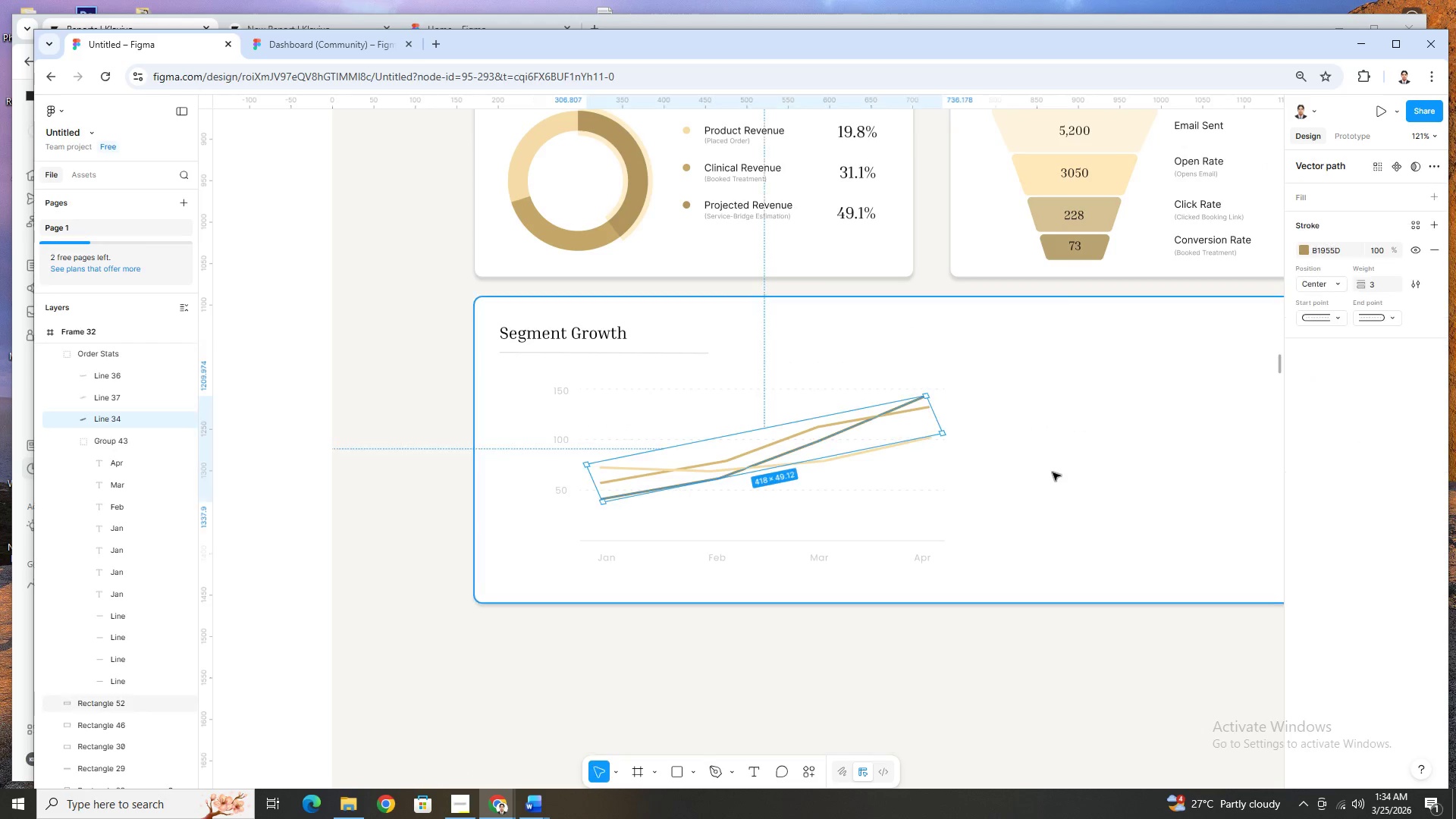 
scroll: coordinate [708, 491], scroll_direction: down, amount: 8.0
 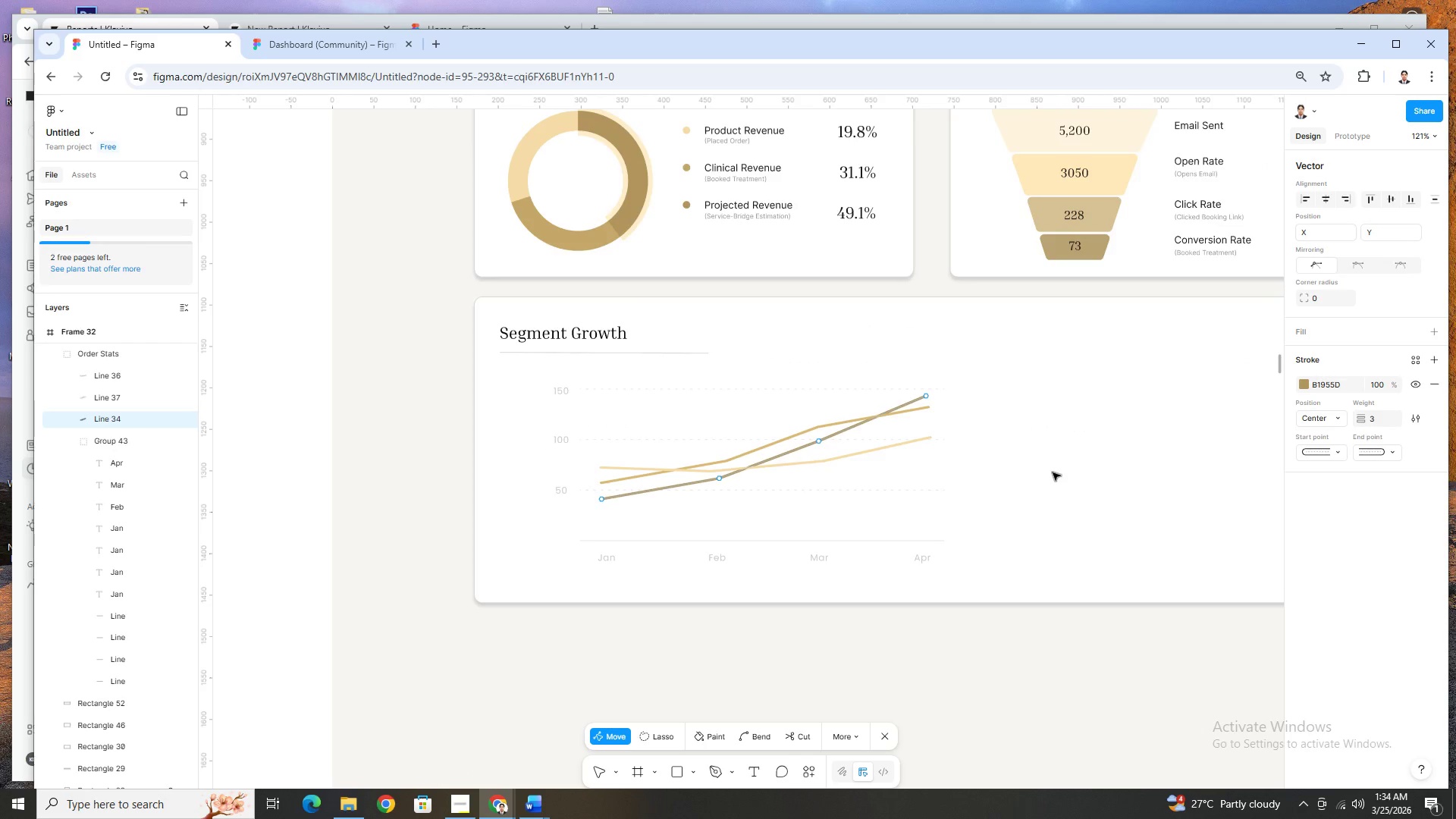 
key(Escape)
 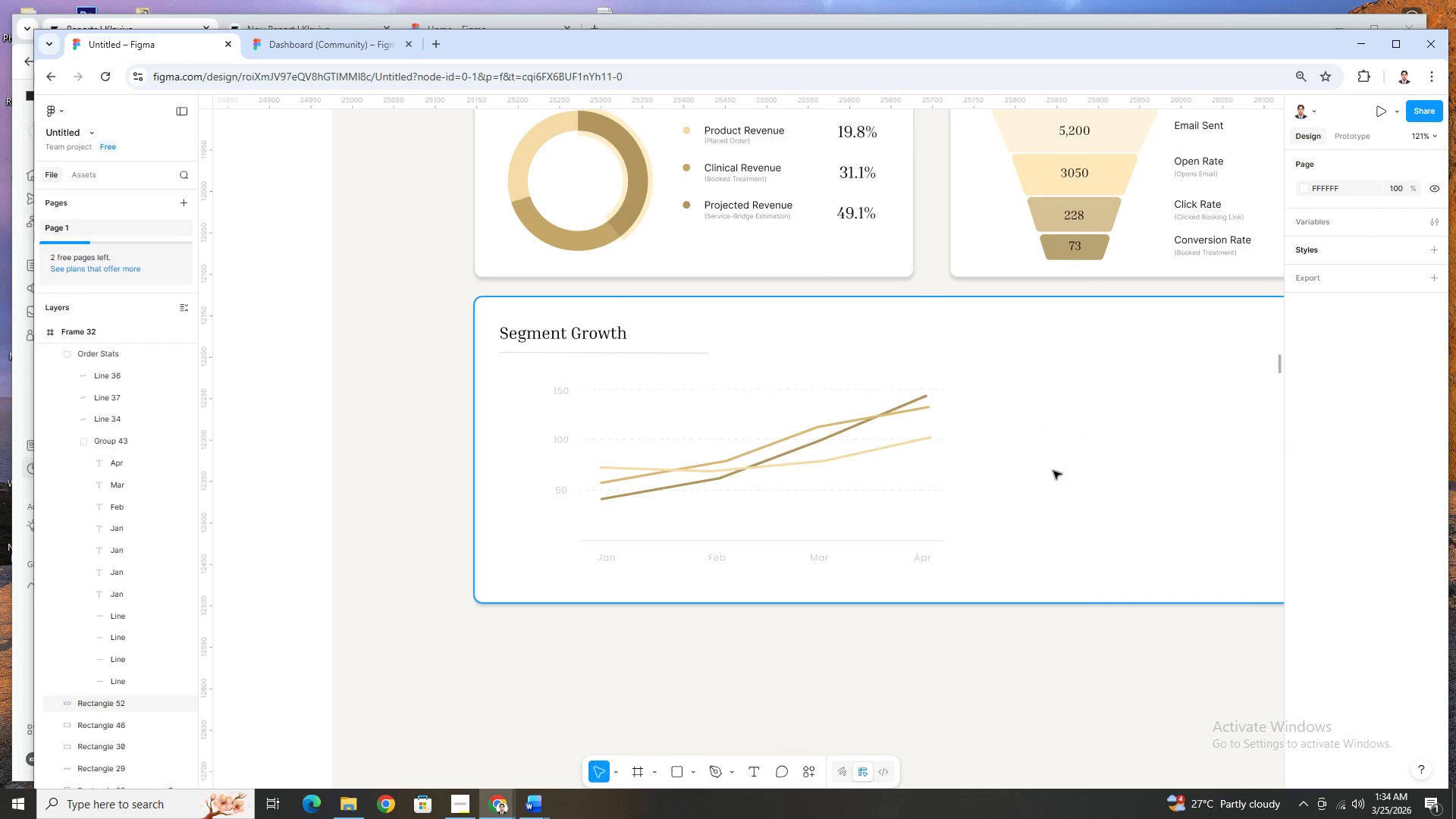 
hold_key(key=ControlLeft, duration=1.5)
 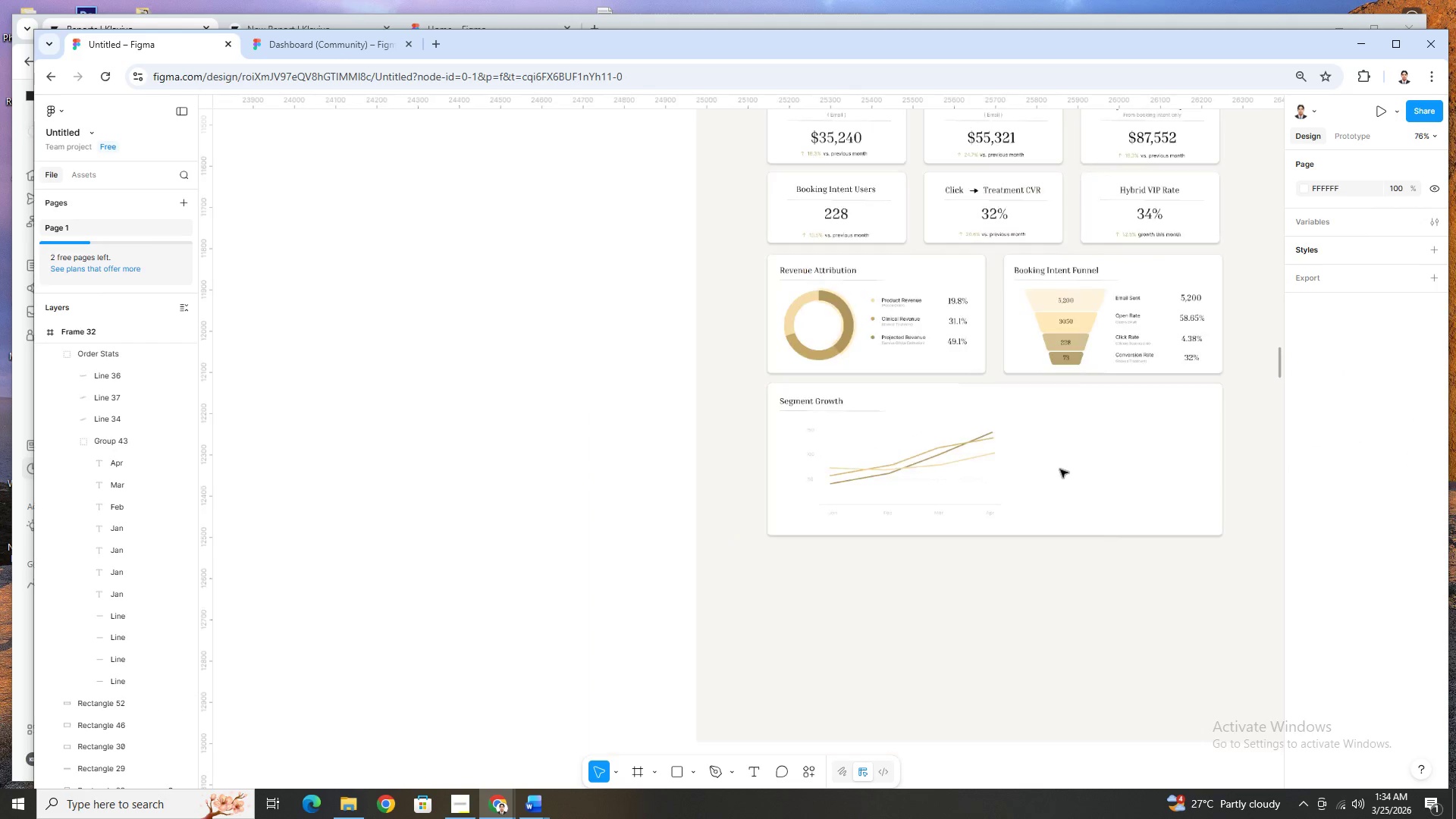 
hold_key(key=ControlLeft, duration=1.52)
 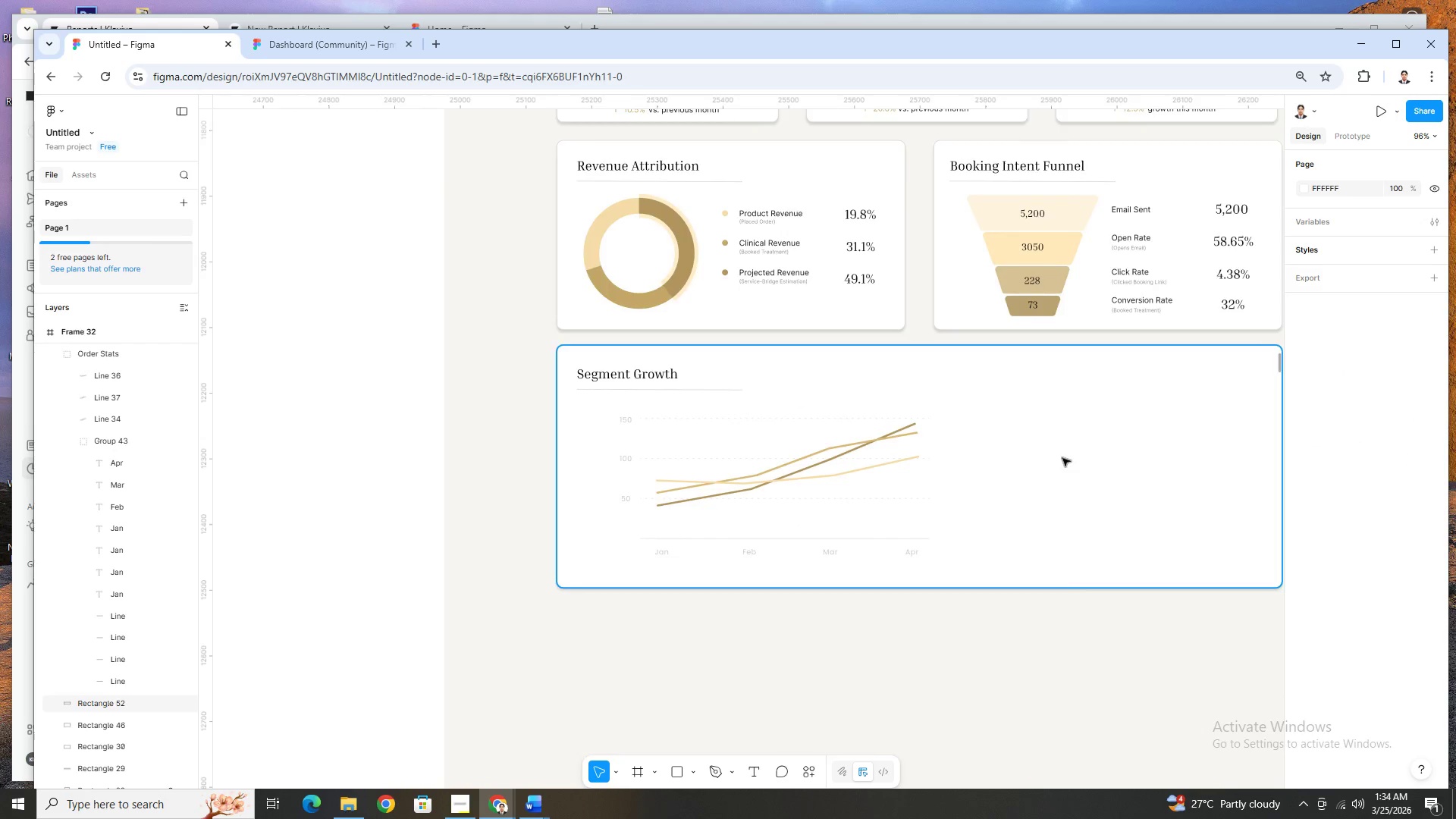 
scroll: coordinate [1060, 469], scroll_direction: down, amount: 3.0
 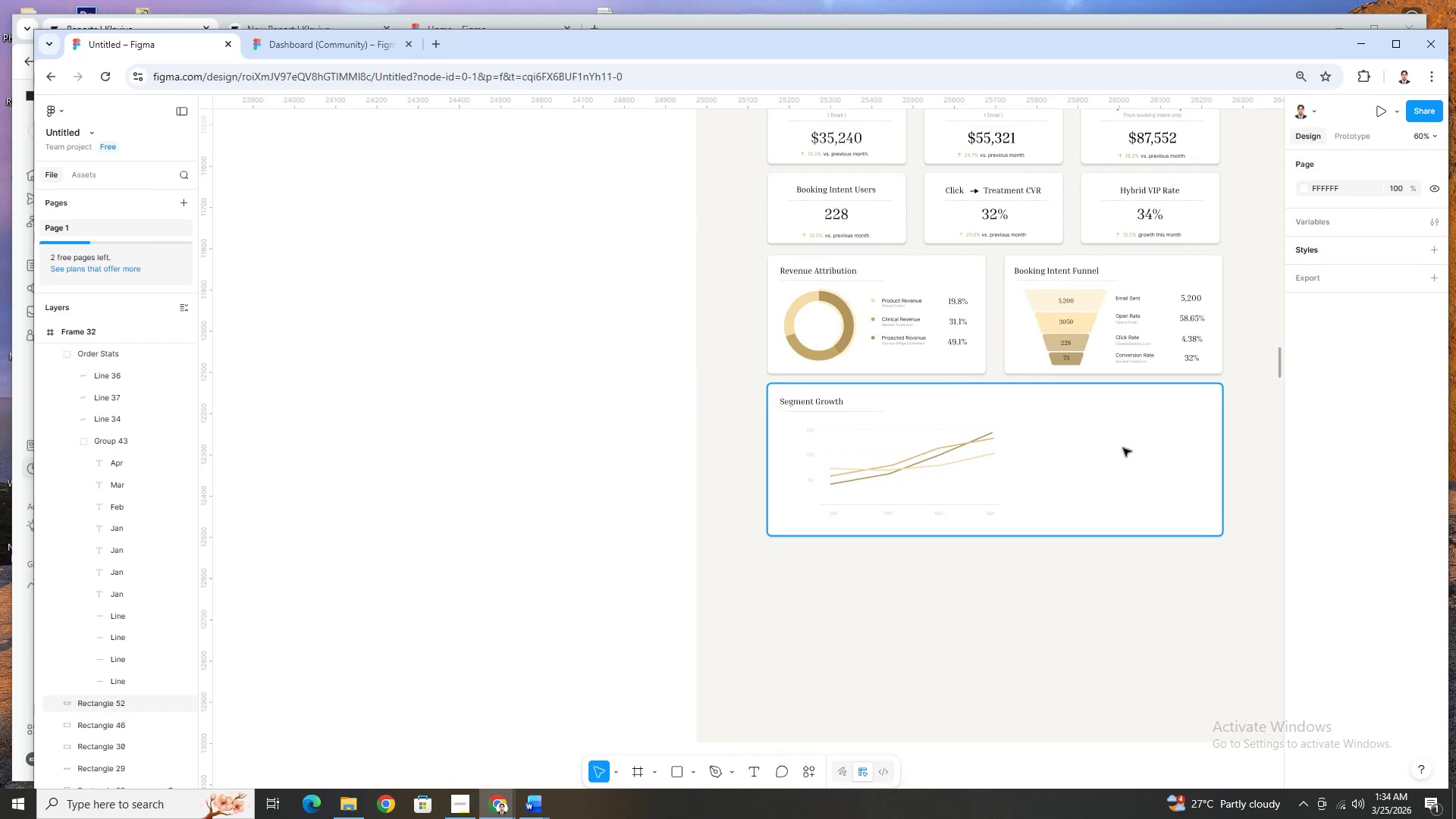 
hold_key(key=ControlLeft, duration=1.38)
 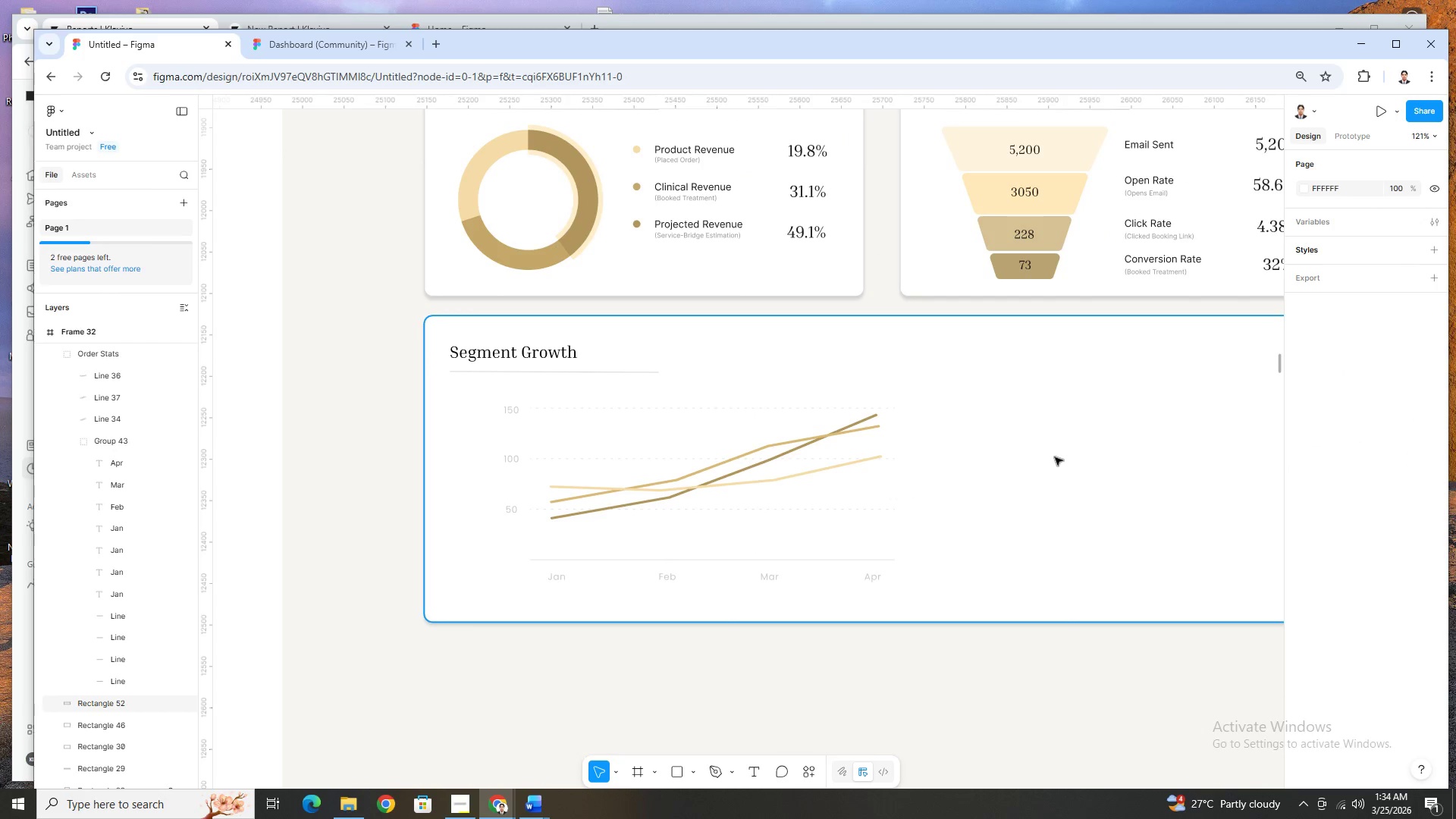 
scroll: coordinate [1062, 458], scroll_direction: up, amount: 3.0
 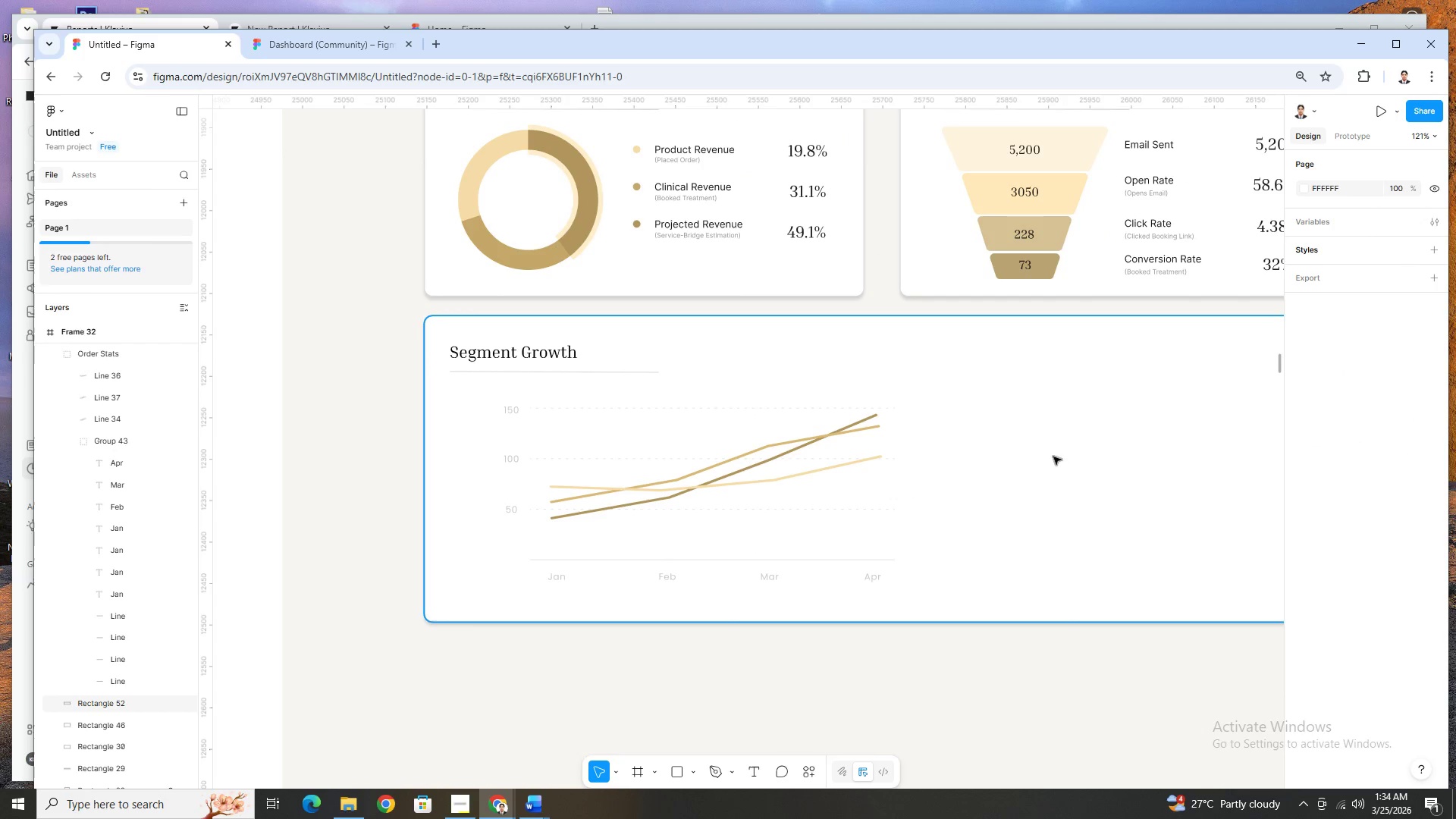 
hold_key(key=ControlLeft, duration=1.02)
scroll: coordinate [1075, 449], scroll_direction: down, amount: 1.0
 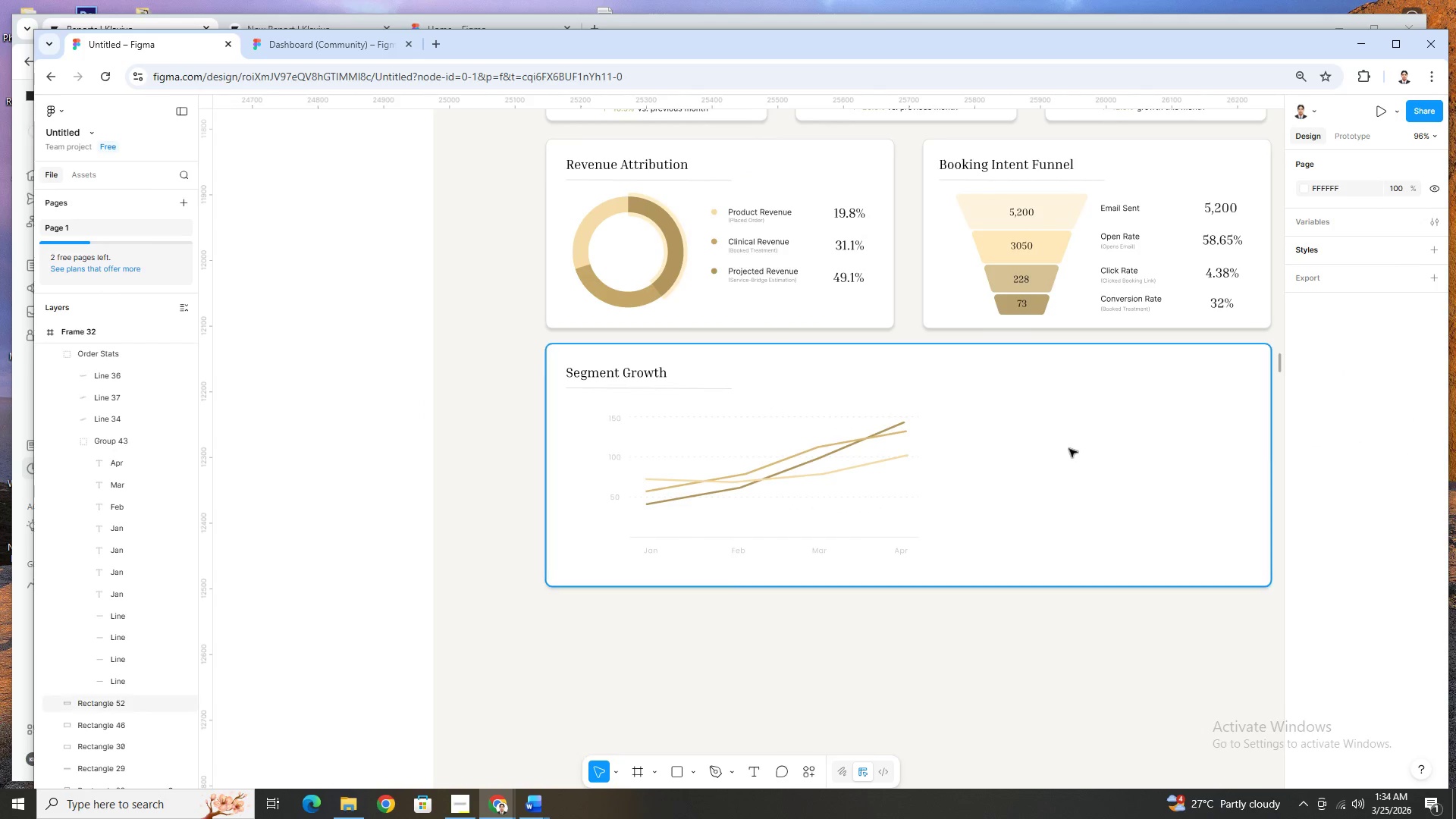 
scroll: coordinate [1067, 449], scroll_direction: up, amount: 2.0
 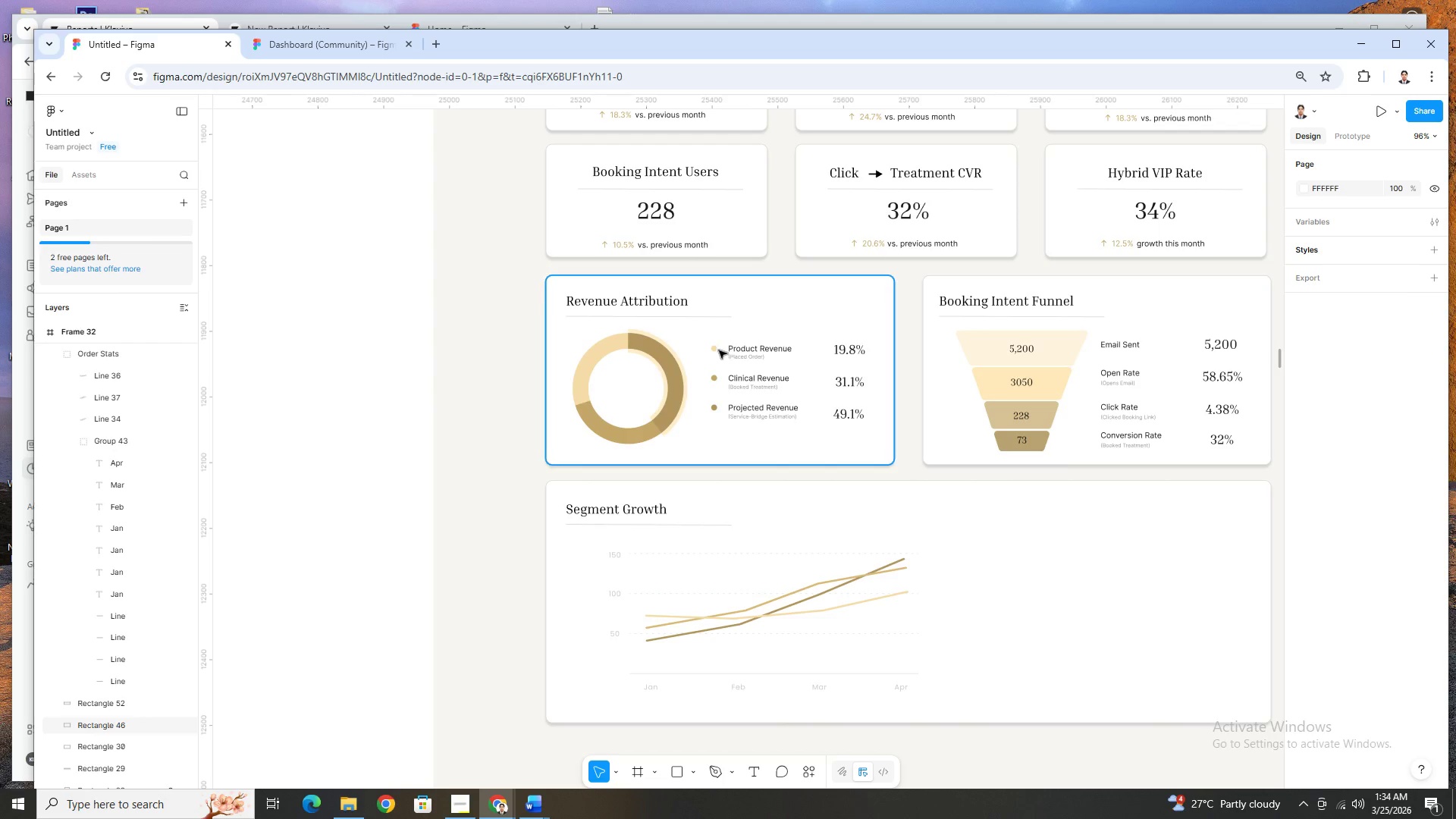 
left_click([718, 350])
 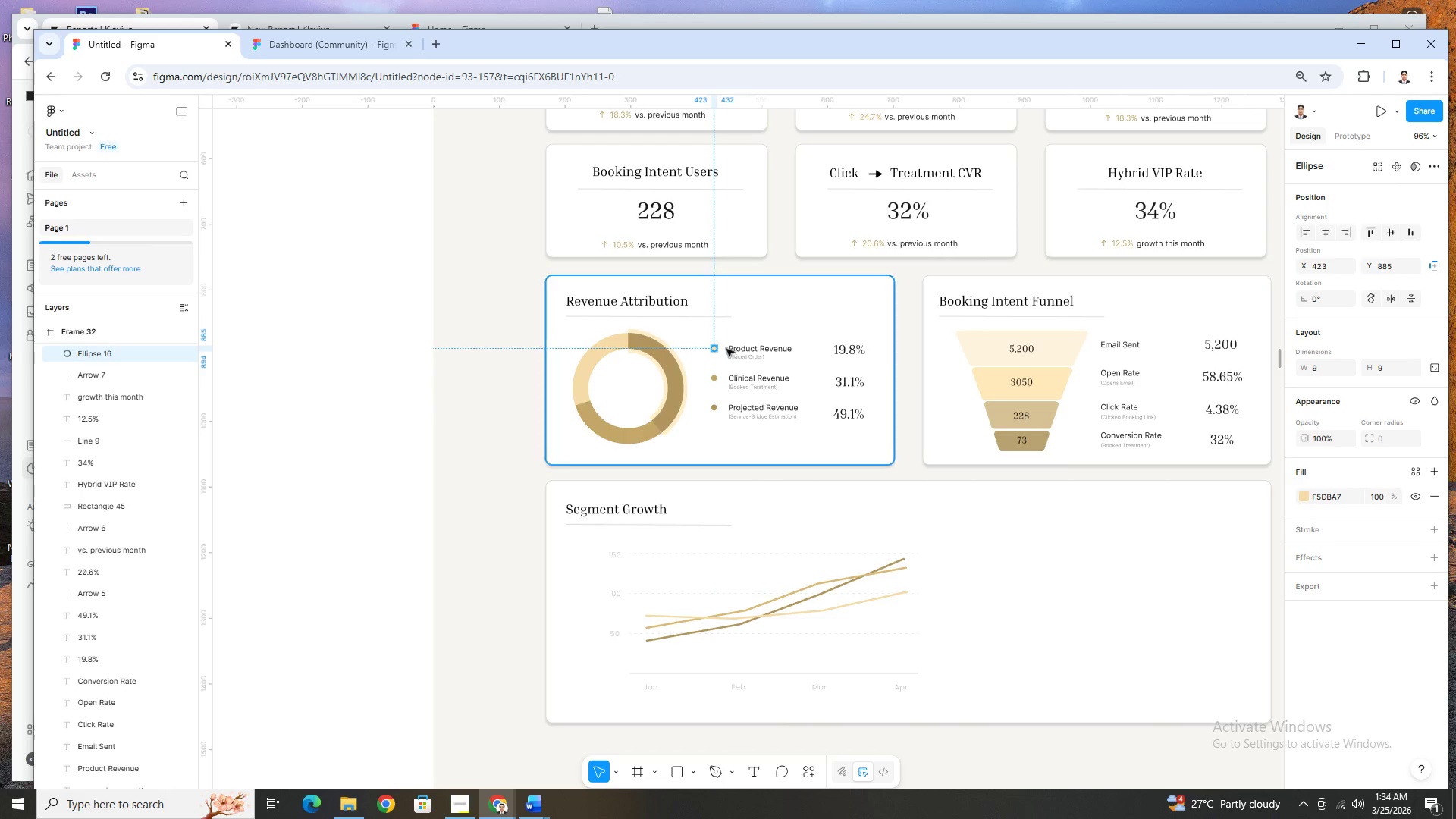 
hold_key(key=ShiftLeft, duration=1.34)
left_click([756, 352])
 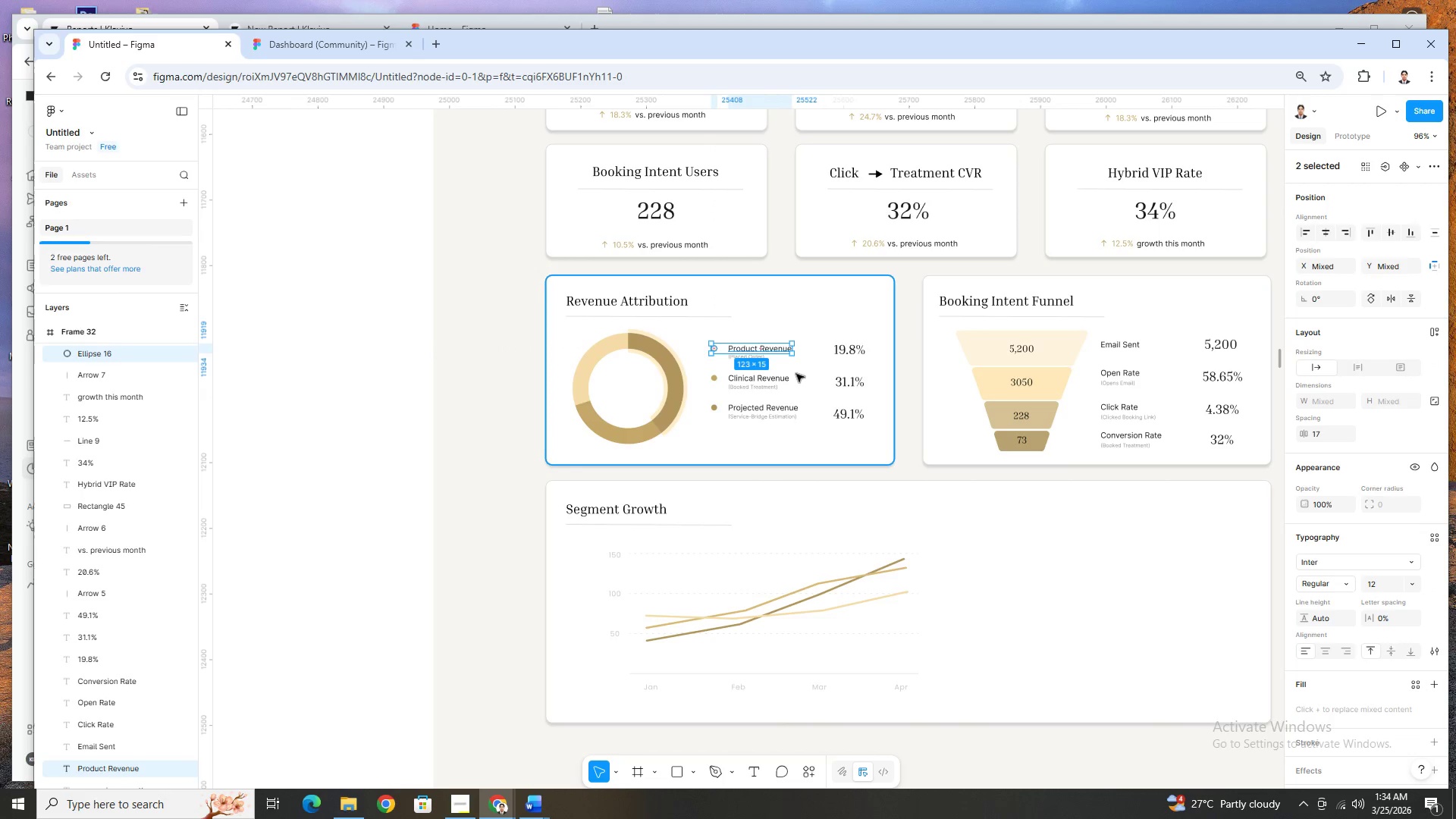 
hold_key(key=ControlLeft, duration=1.09)
 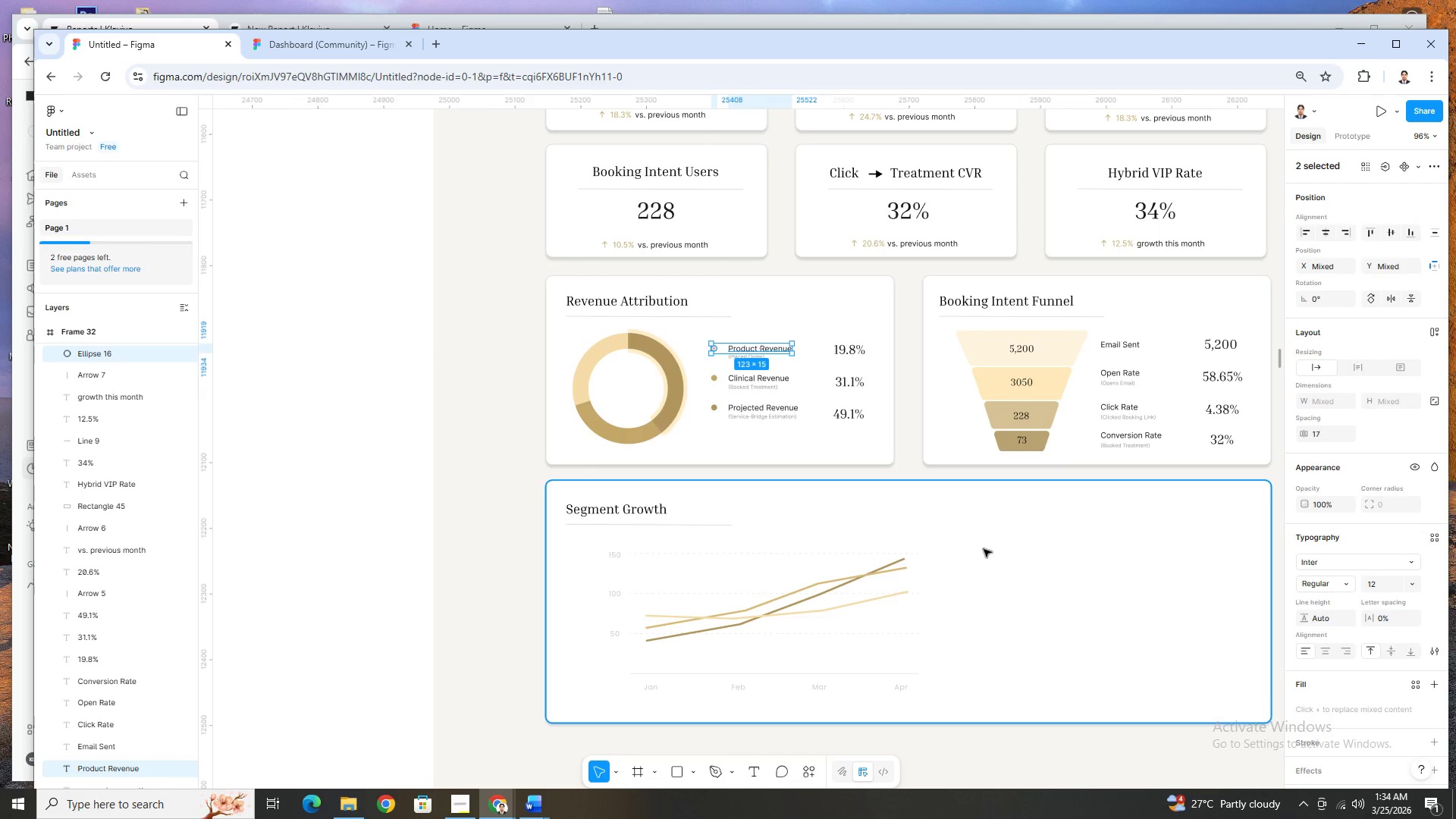 
key(Control+C)
 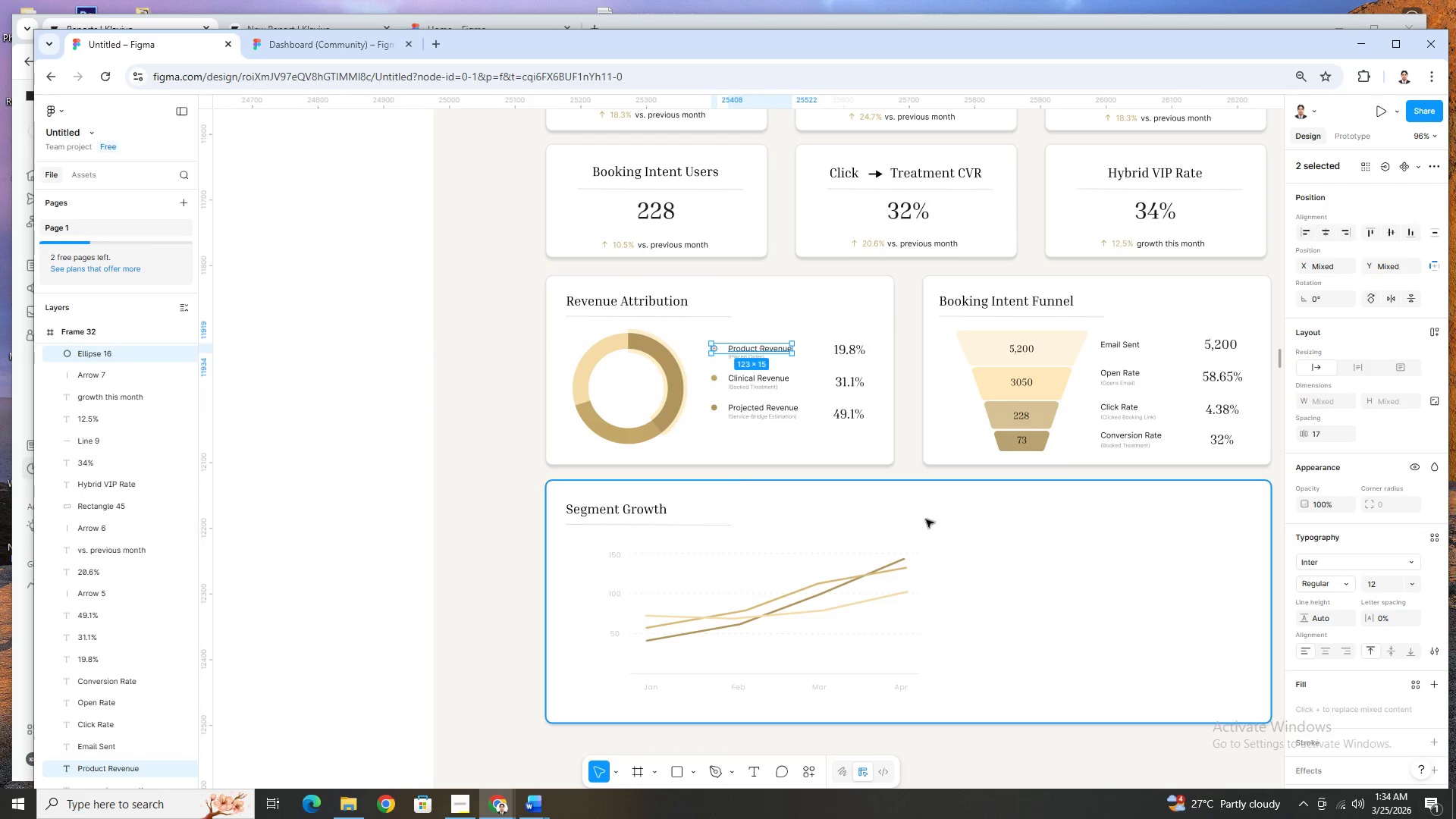 
key(Control+V)
 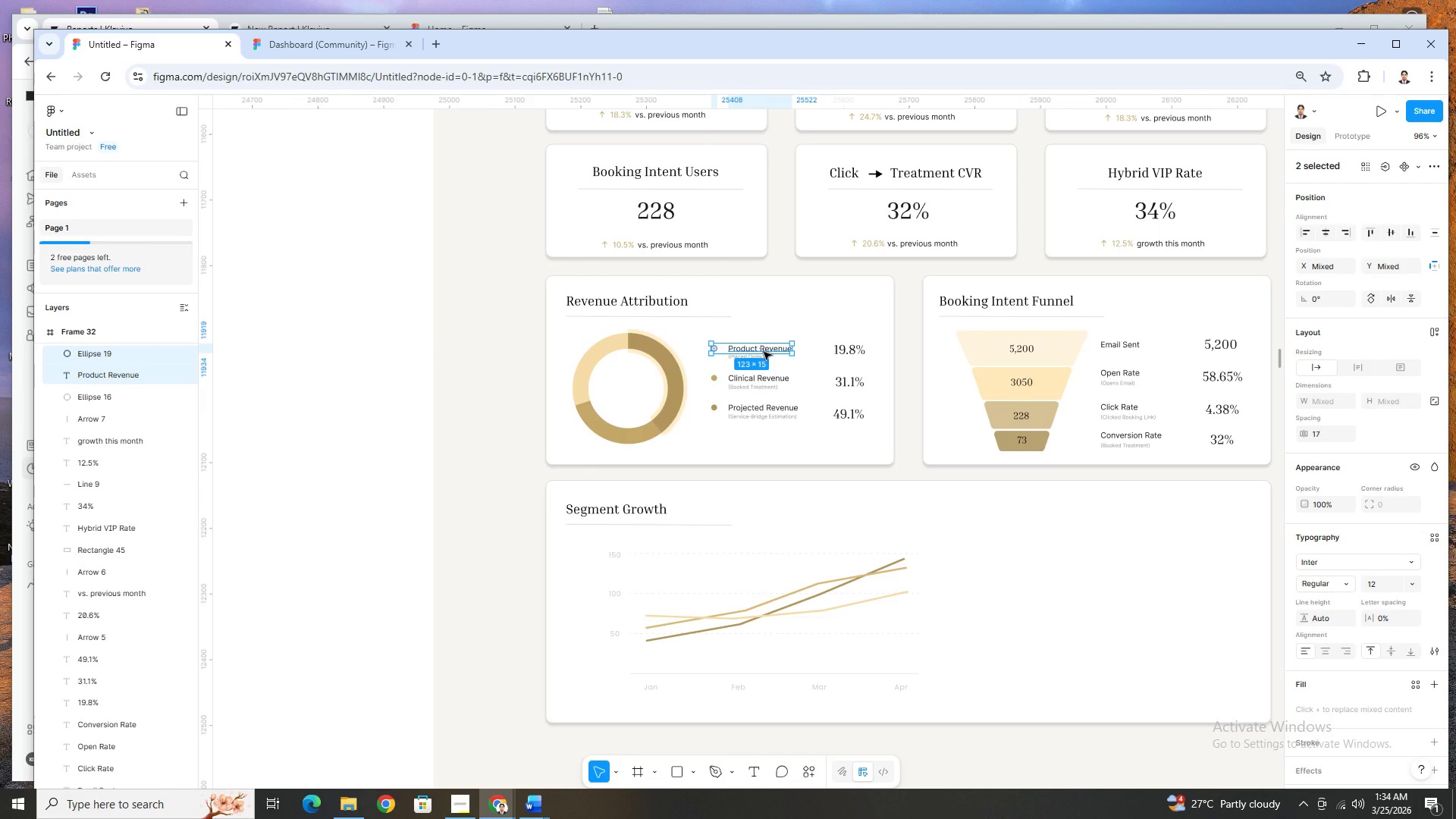 
left_click_drag(start_coordinate=[764, 352], to_coordinate=[1002, 563])
 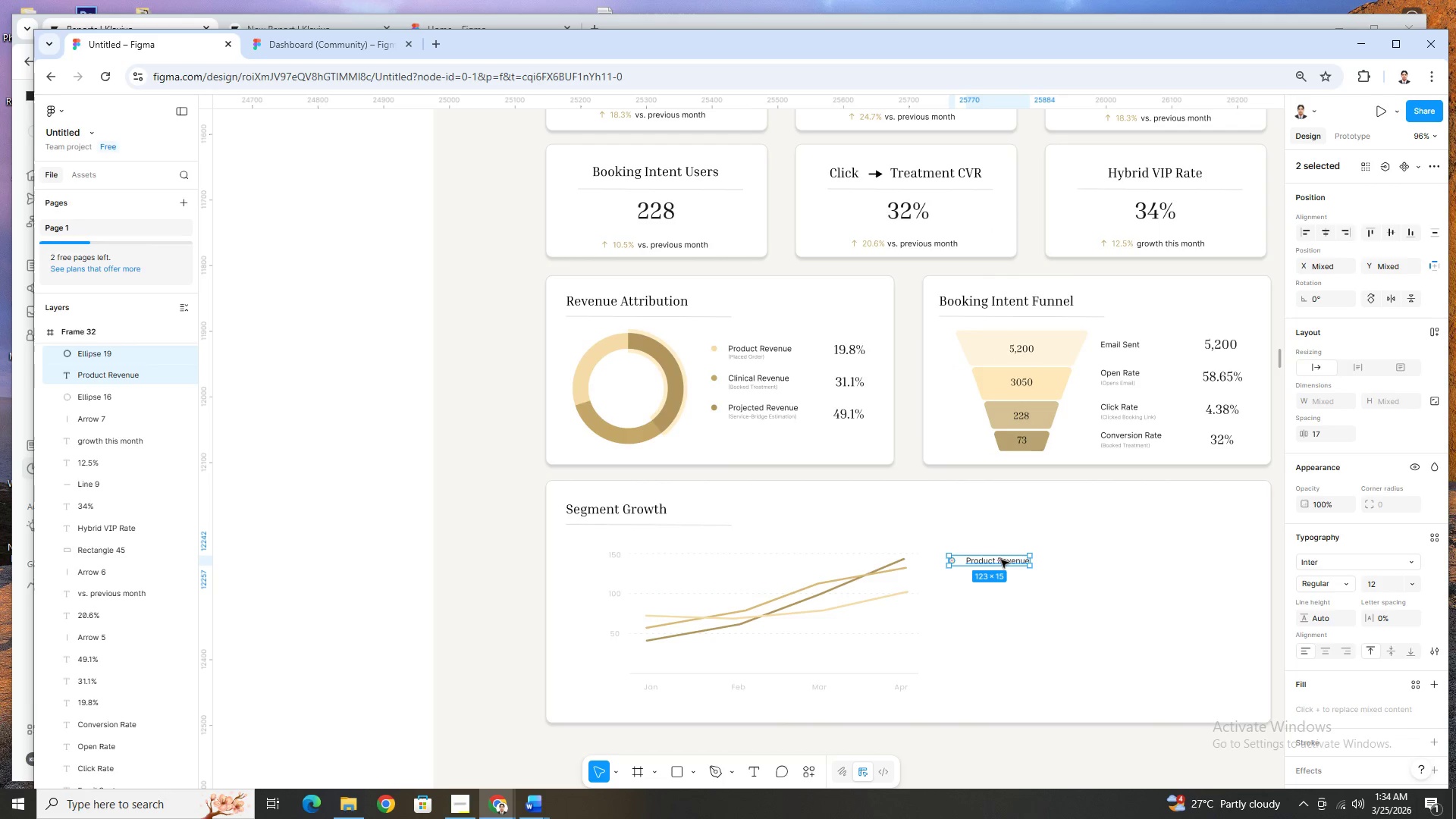 
hold_key(key=ControlLeft, duration=0.44)
scroll: coordinate [1060, 606], scroll_direction: up, amount: 2.0
 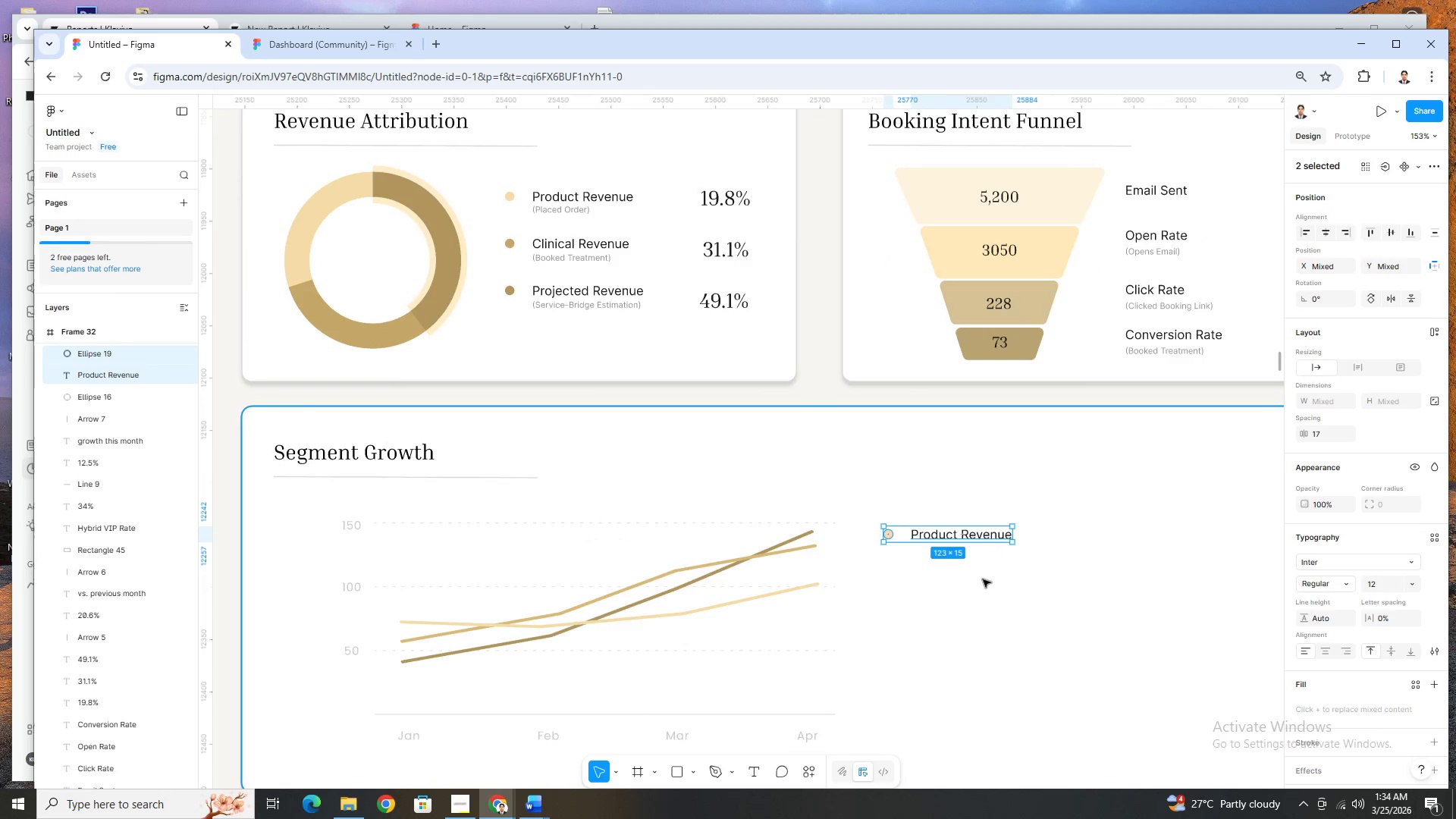 
scroll: coordinate [983, 579], scroll_direction: down, amount: 2.0
 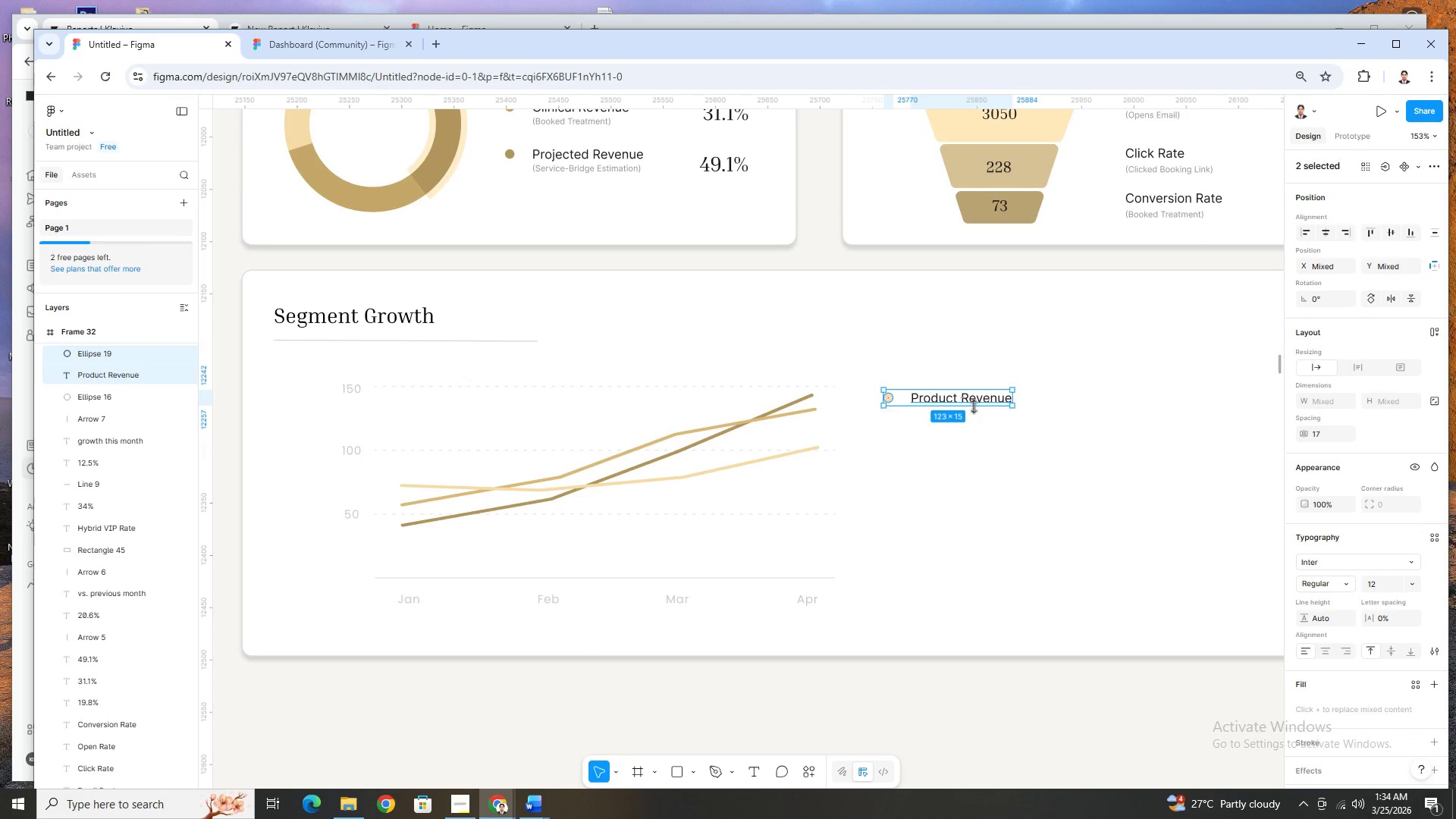 
left_click_drag(start_coordinate=[973, 405], to_coordinate=[987, 397])
 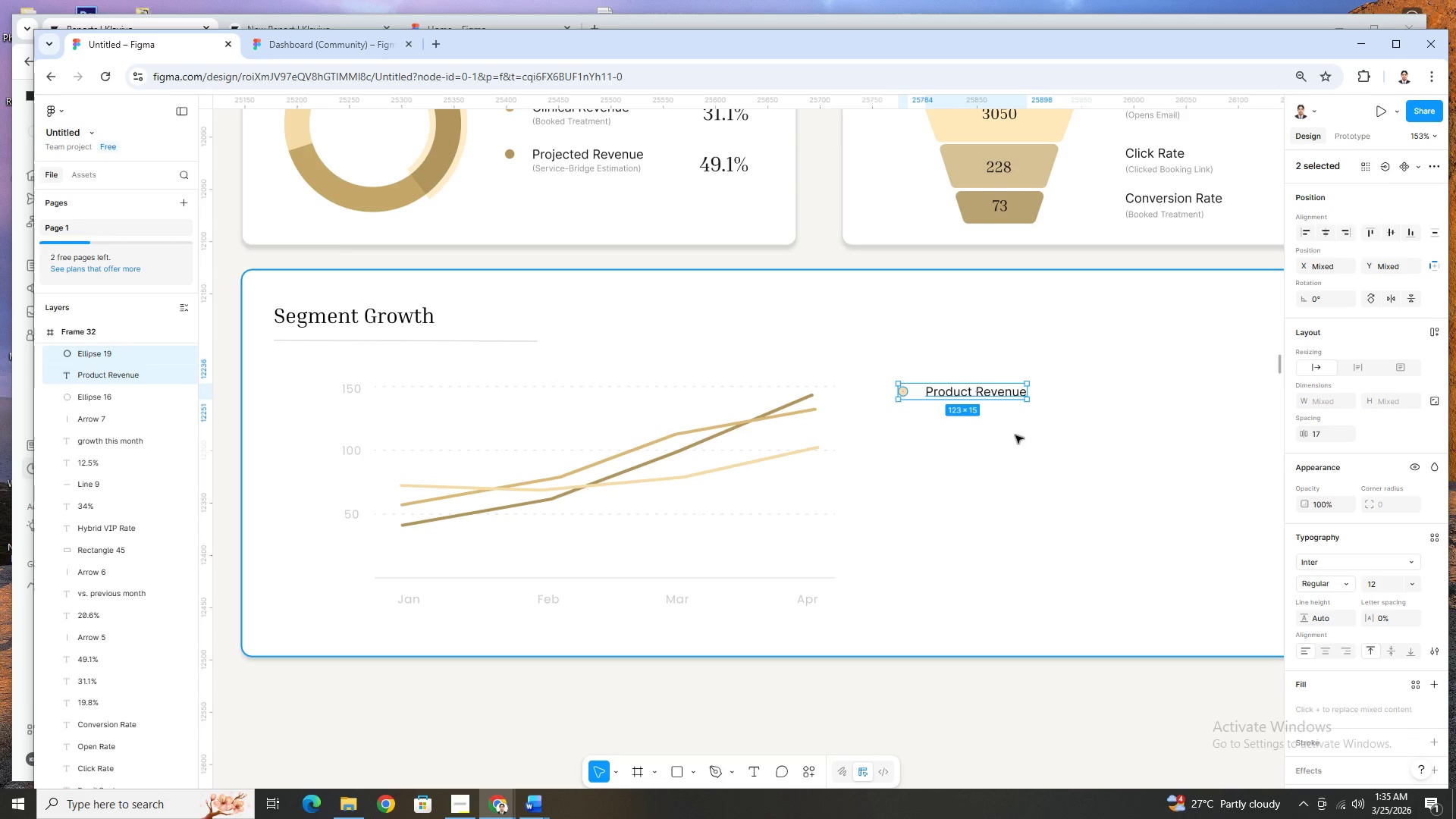 
wait(23.81)
 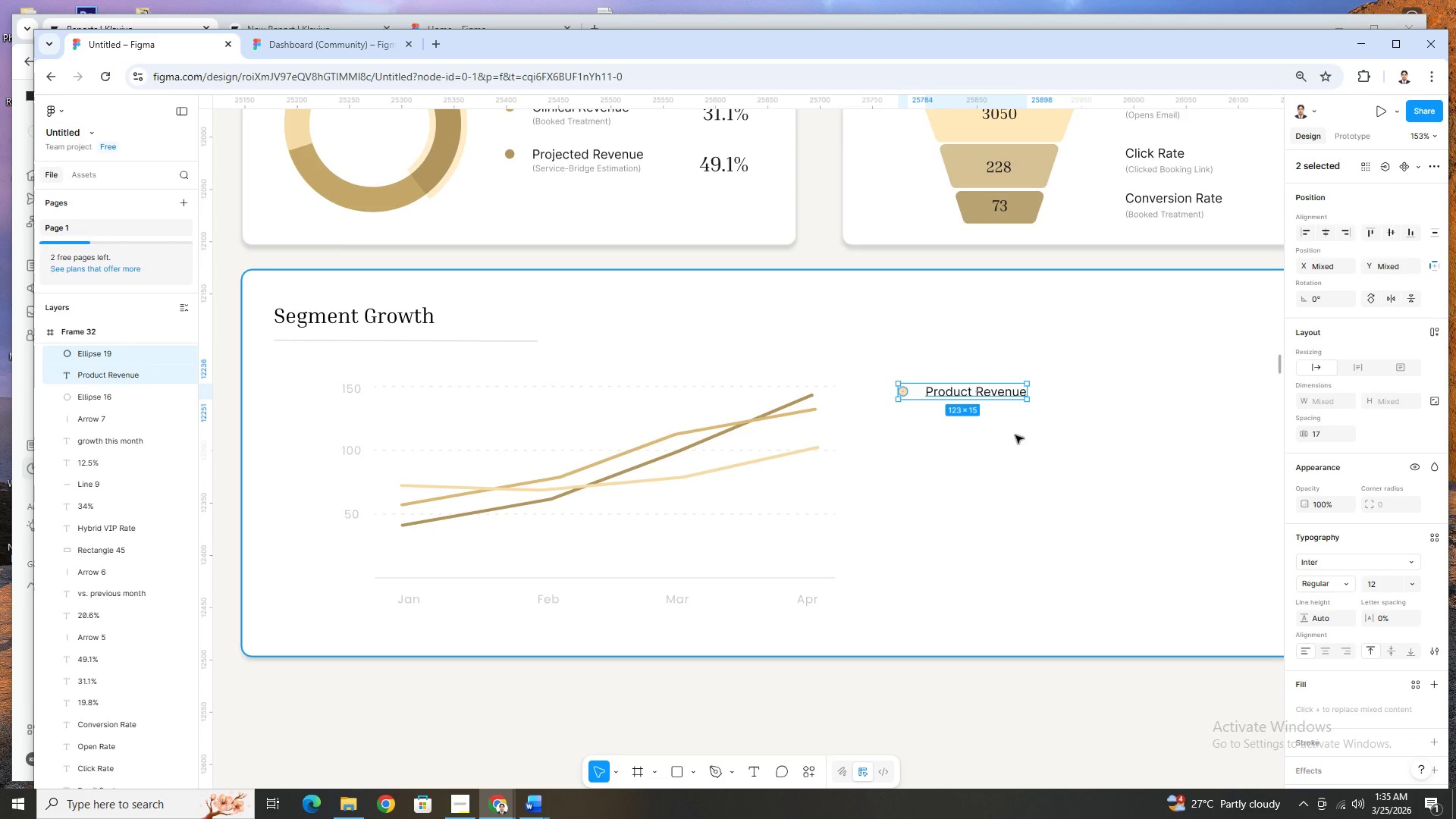 
left_click_drag(start_coordinate=[976, 397], to_coordinate=[988, 397])
 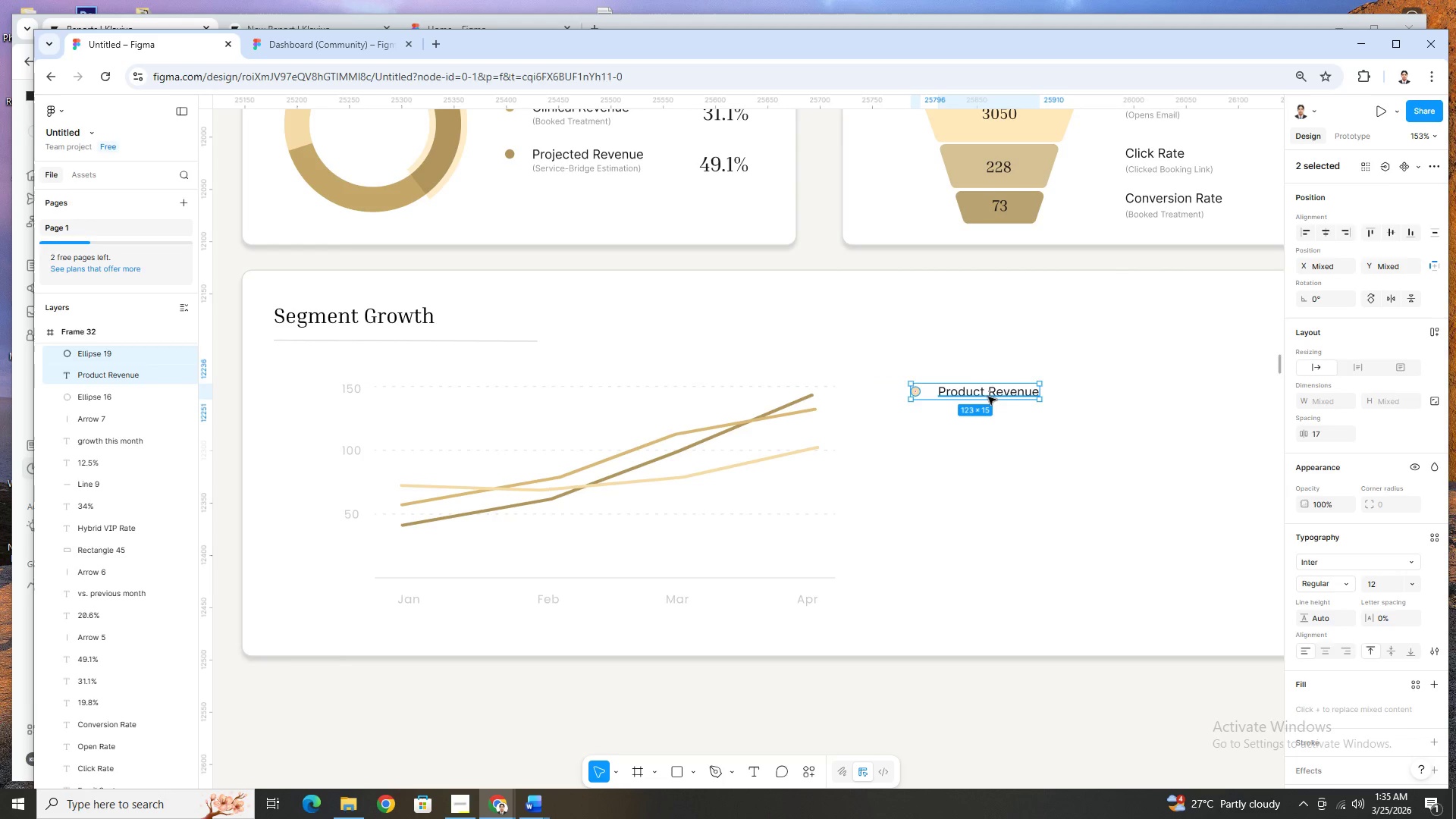 
double_click([988, 397])
 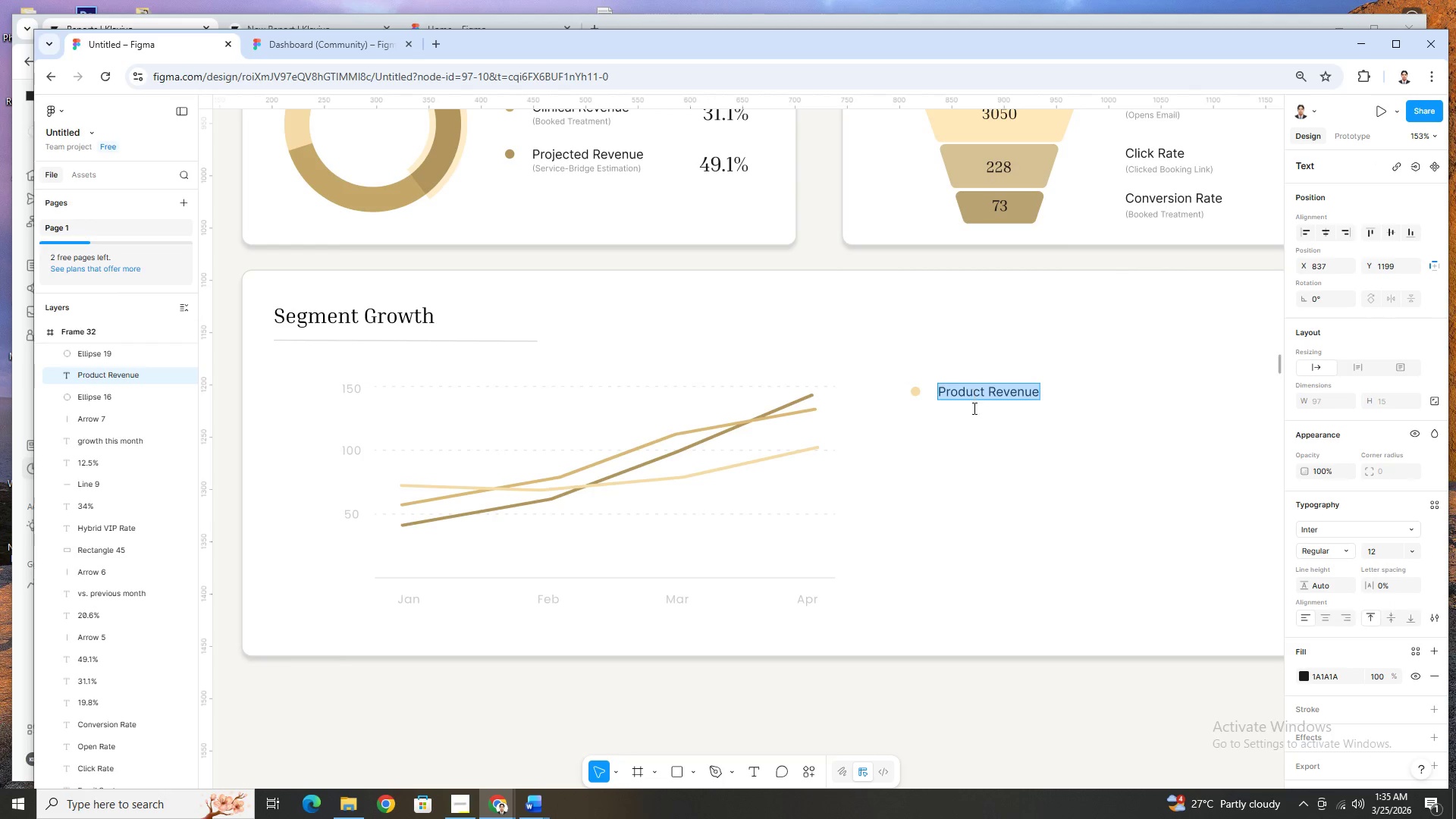 
left_click([990, 438])
 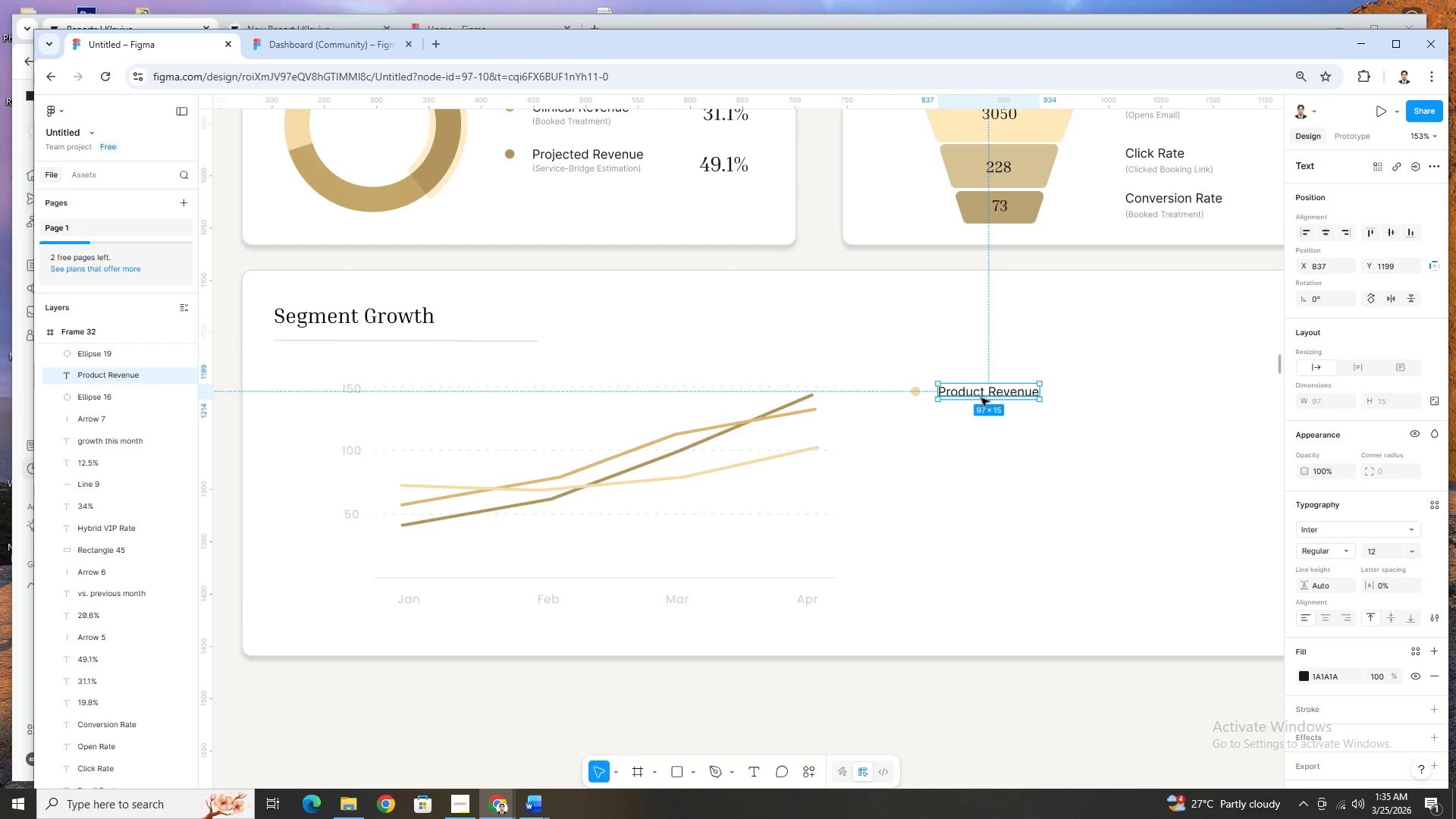 
double_click([985, 395])
 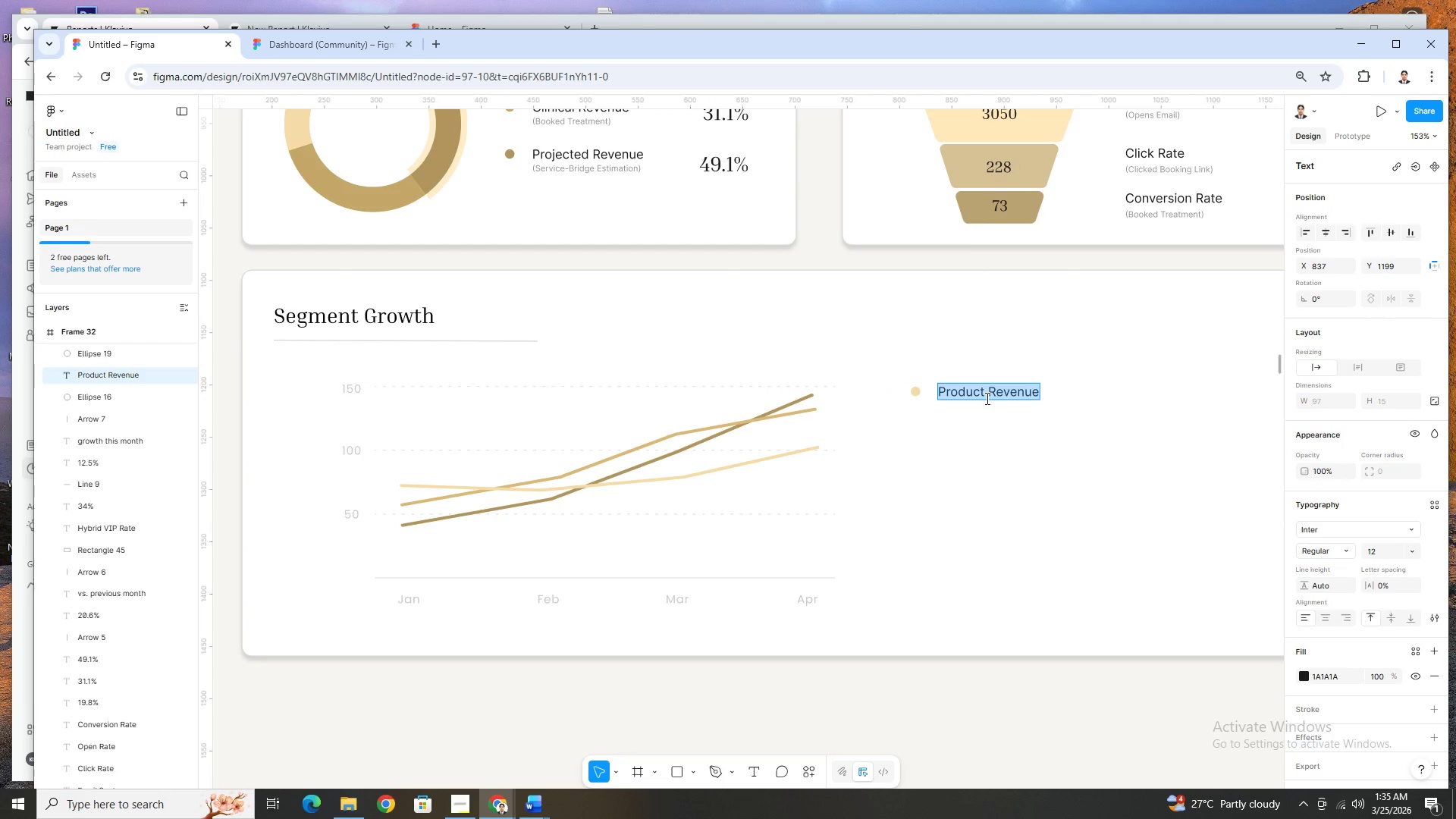 
type(Retail Only)
 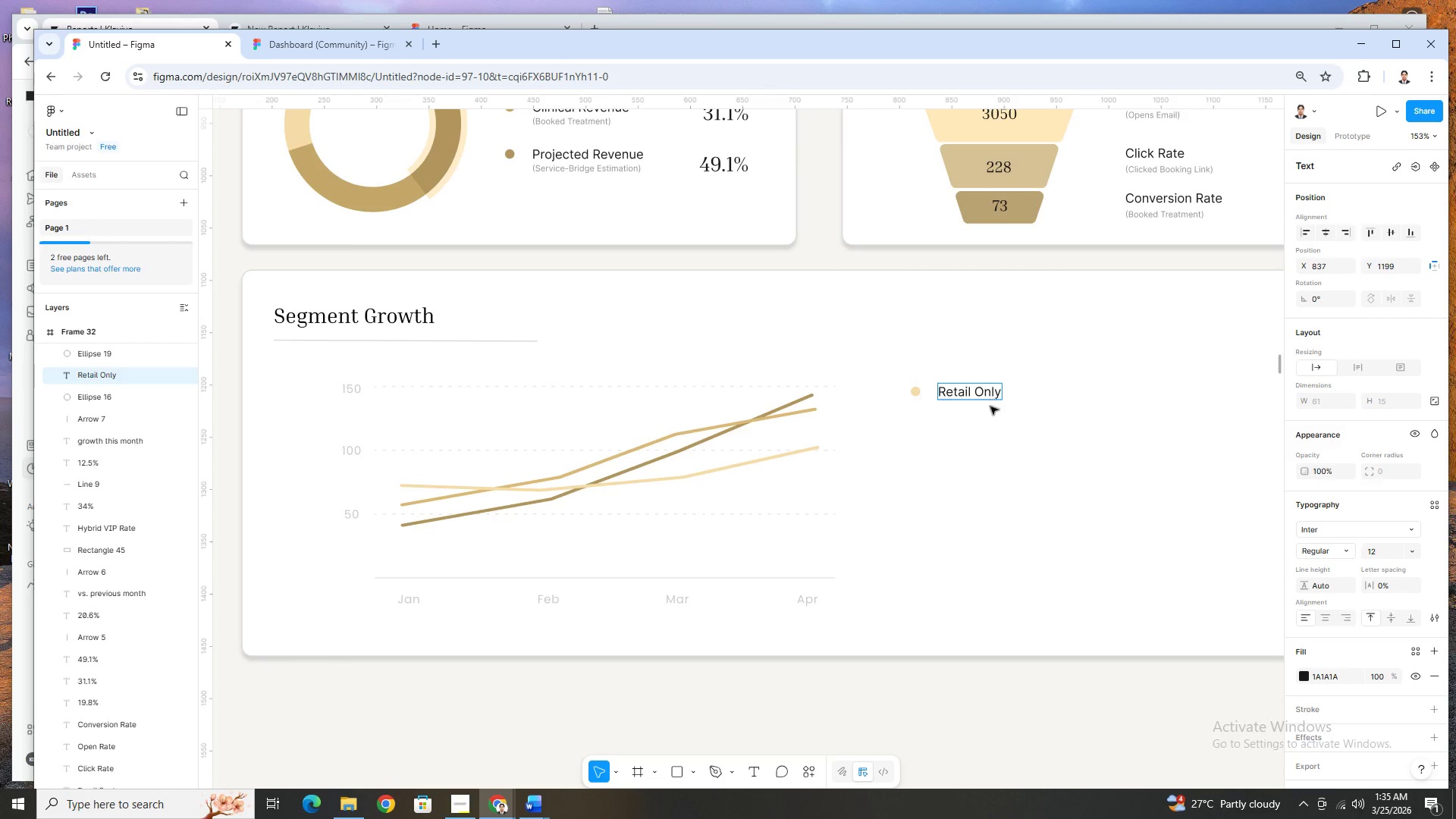 
left_click([1000, 419])
 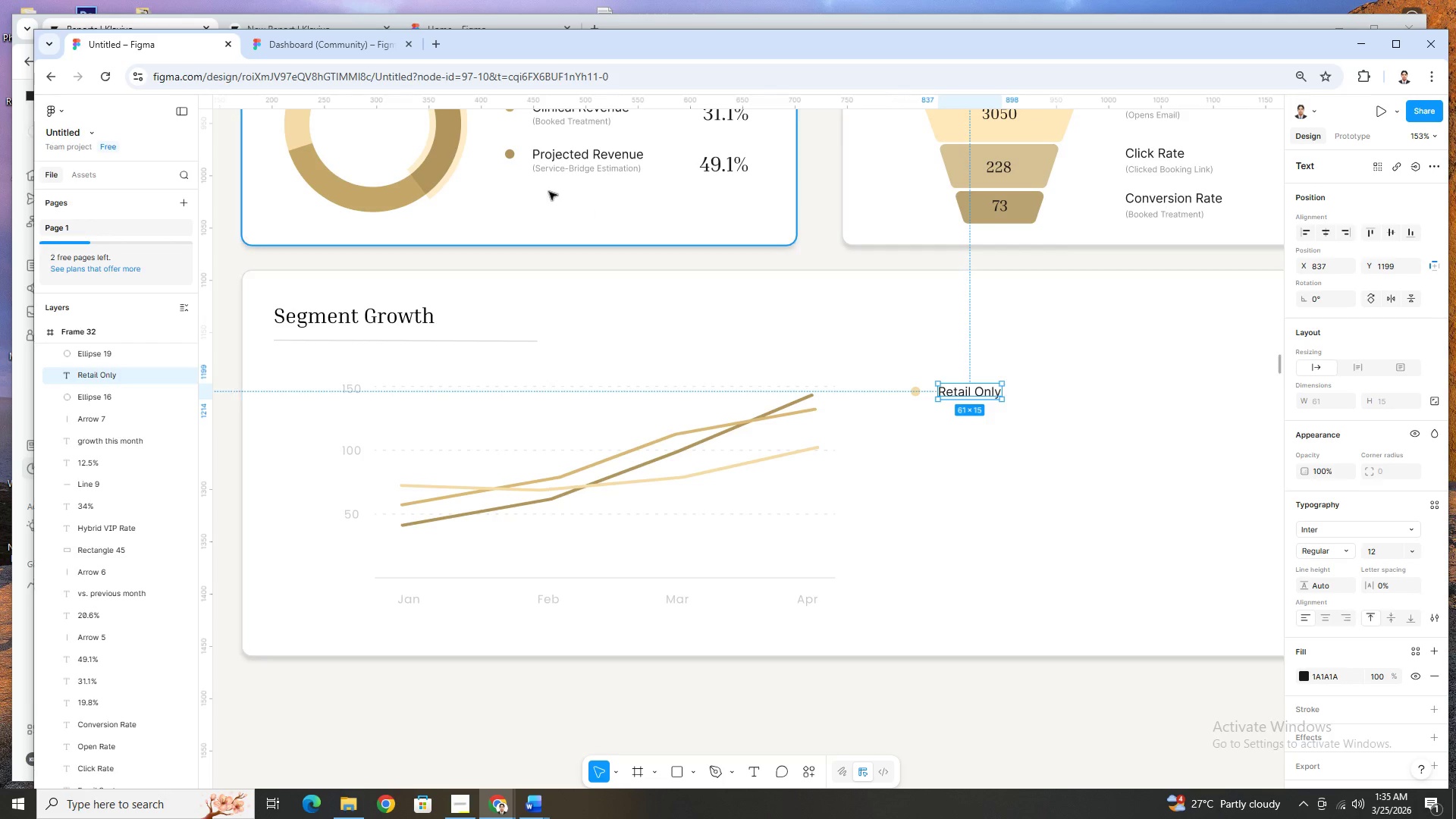 
scroll: coordinate [551, 180], scroll_direction: up, amount: 1.0
 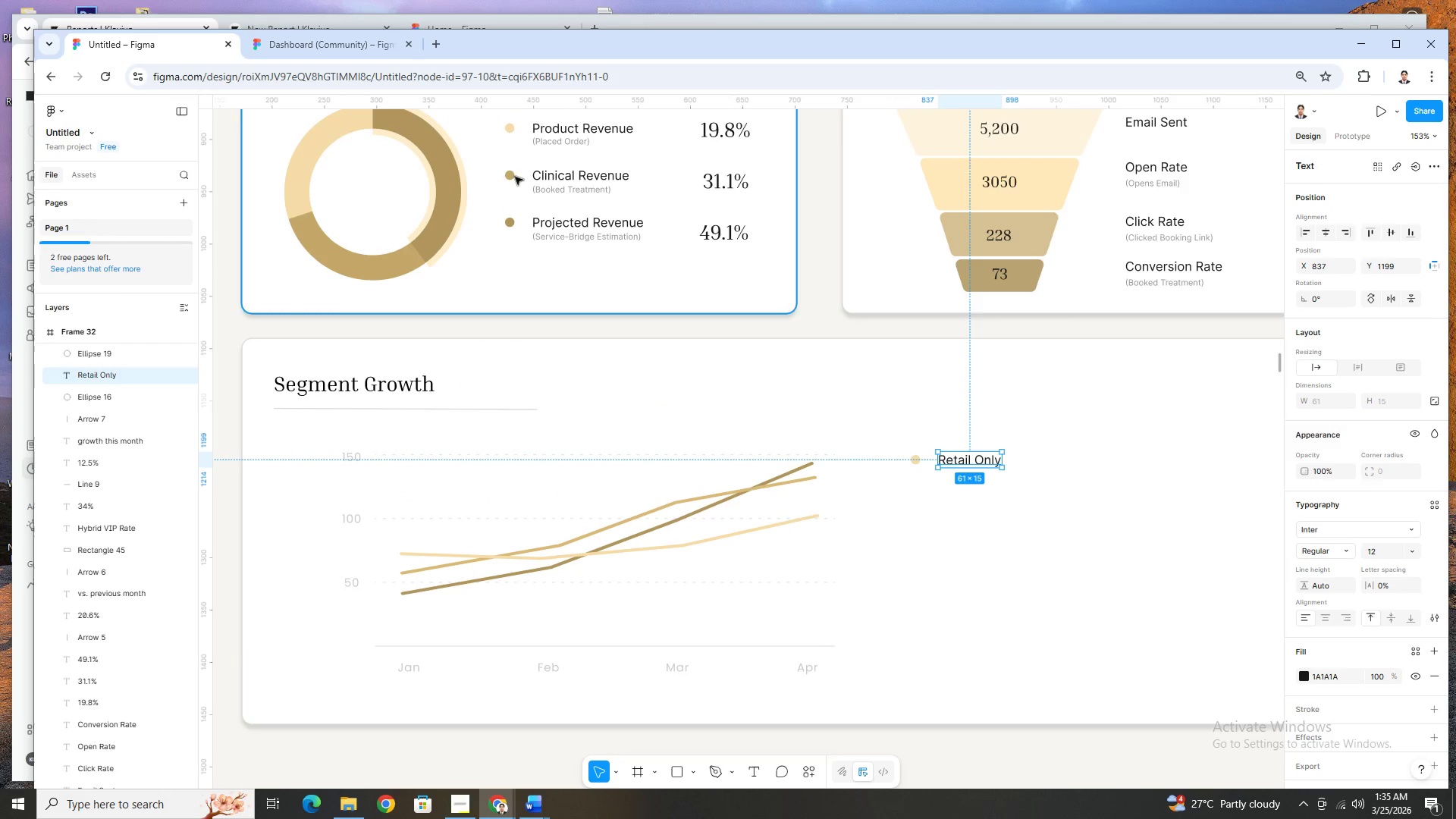 
left_click([513, 177])
 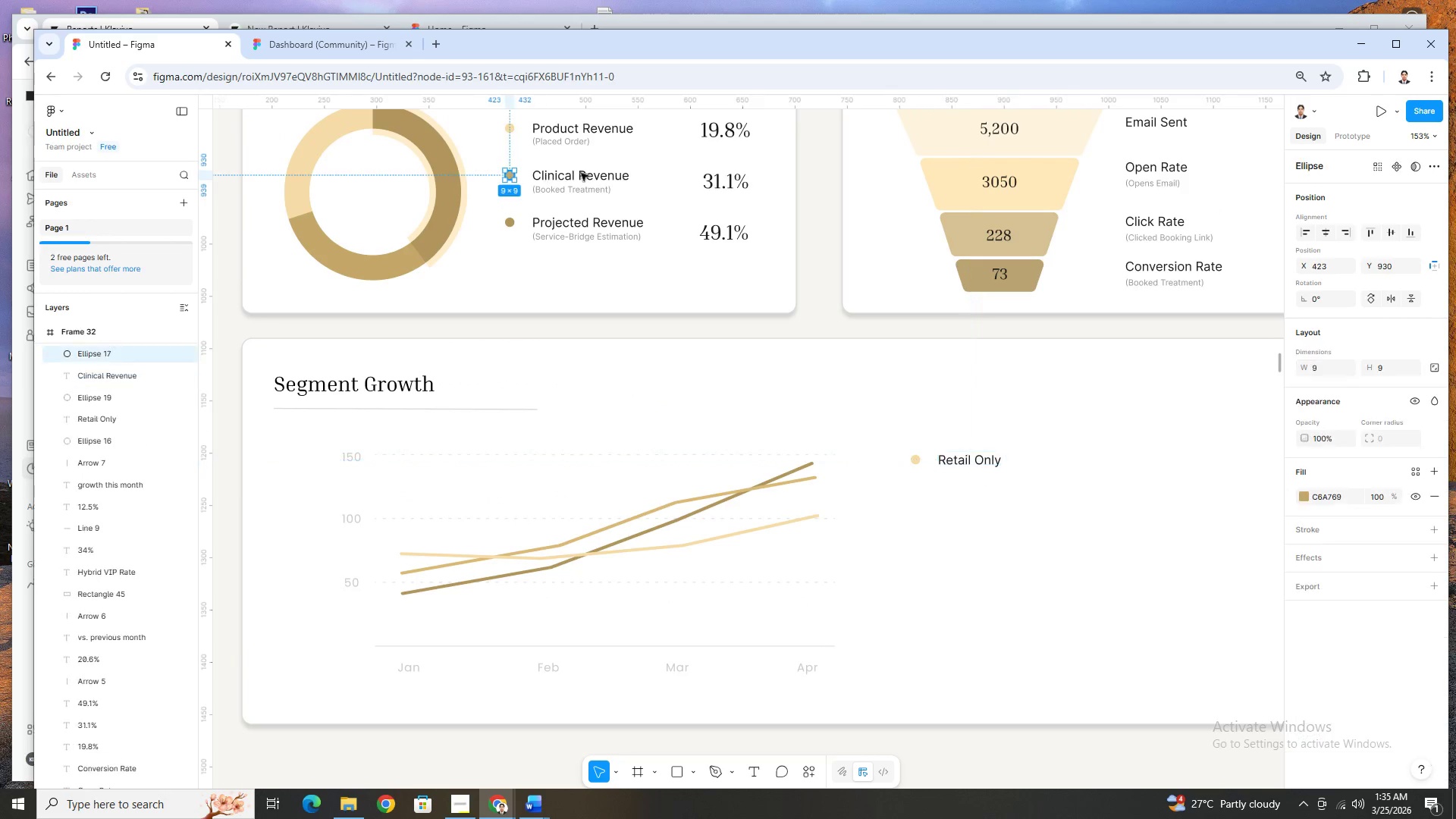 
hold_key(key=ShiftLeft, duration=0.69)
left_click([588, 173])
 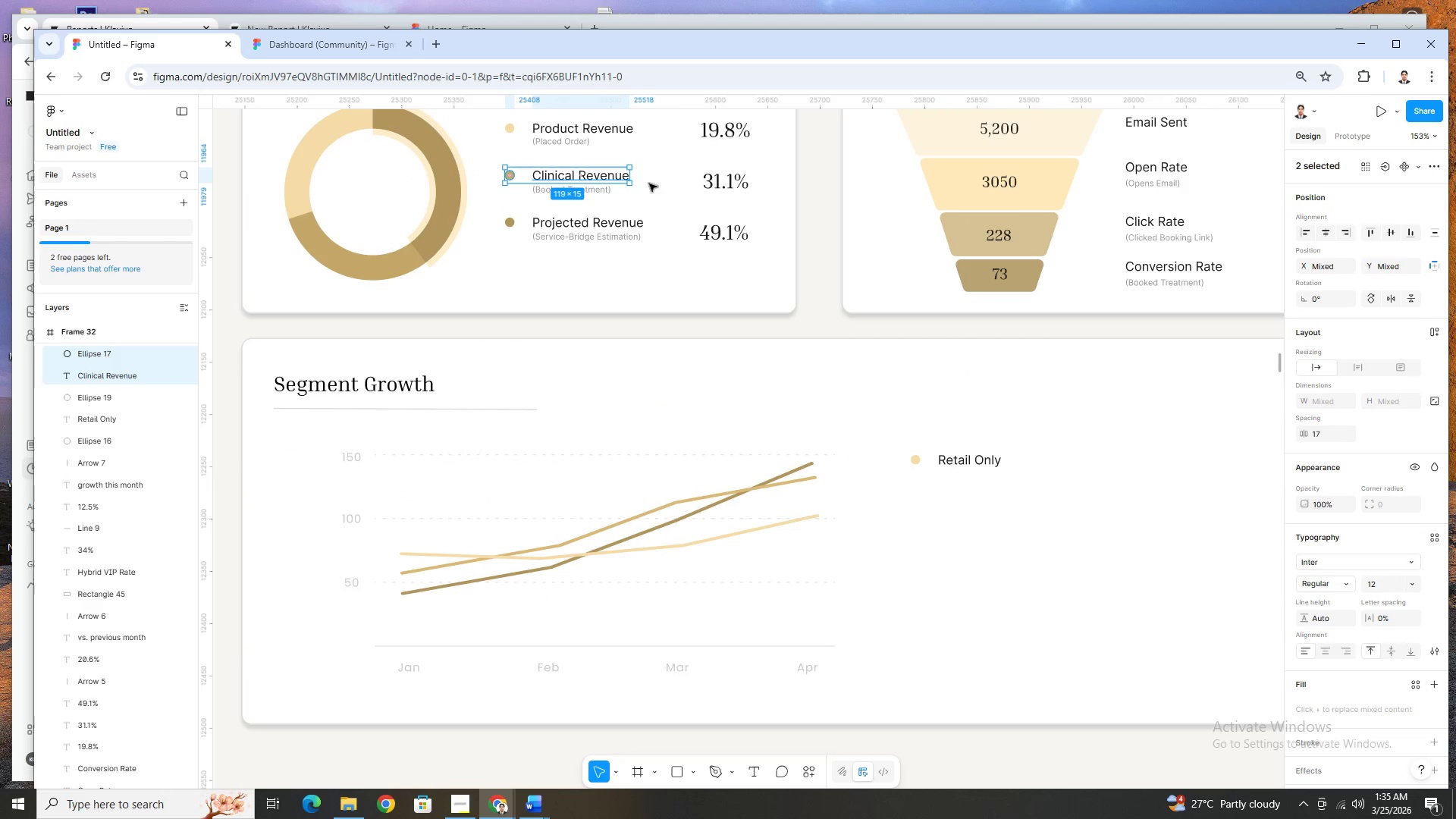 
key(Control+C)
 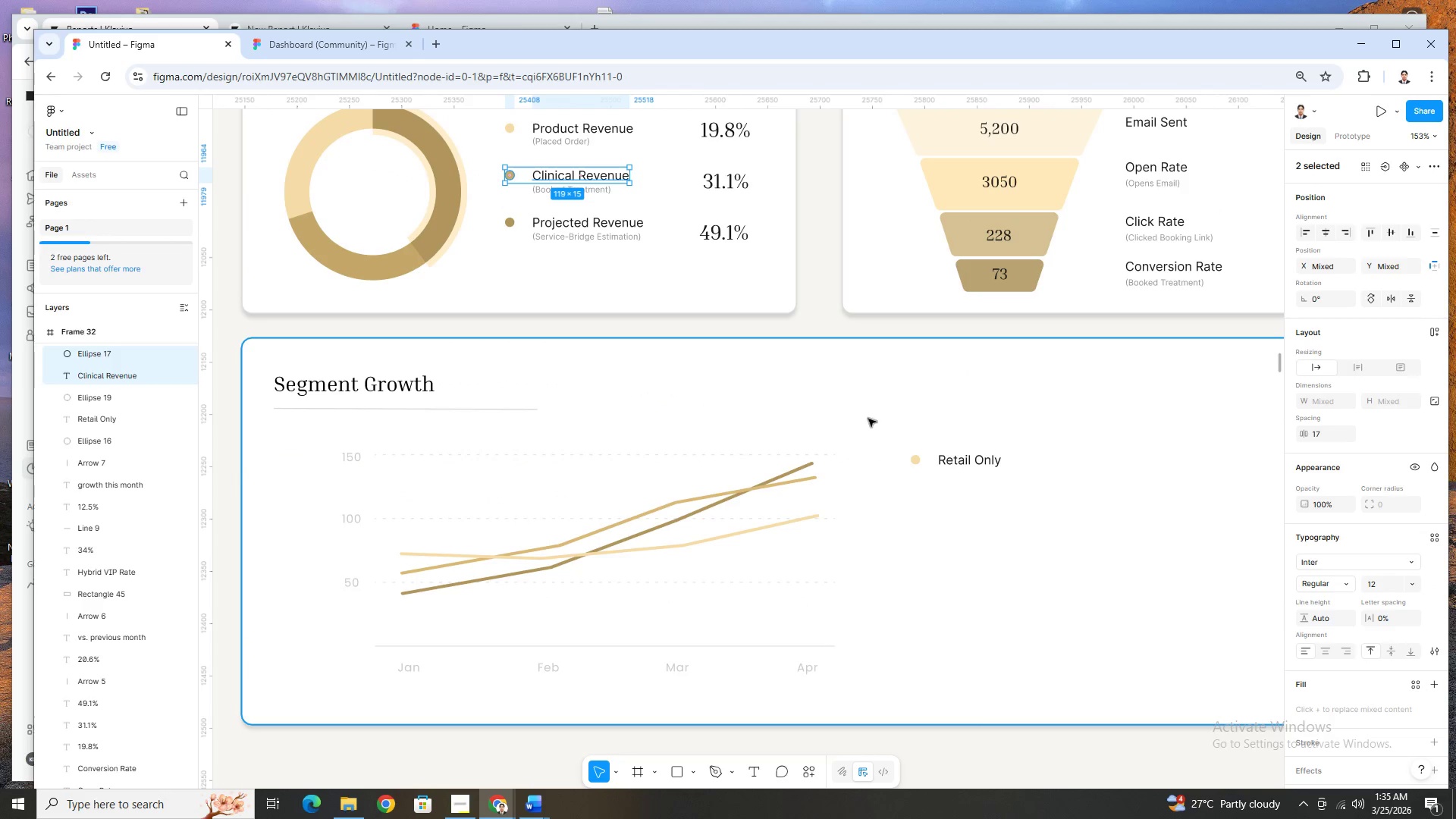 
key(Control+V)
 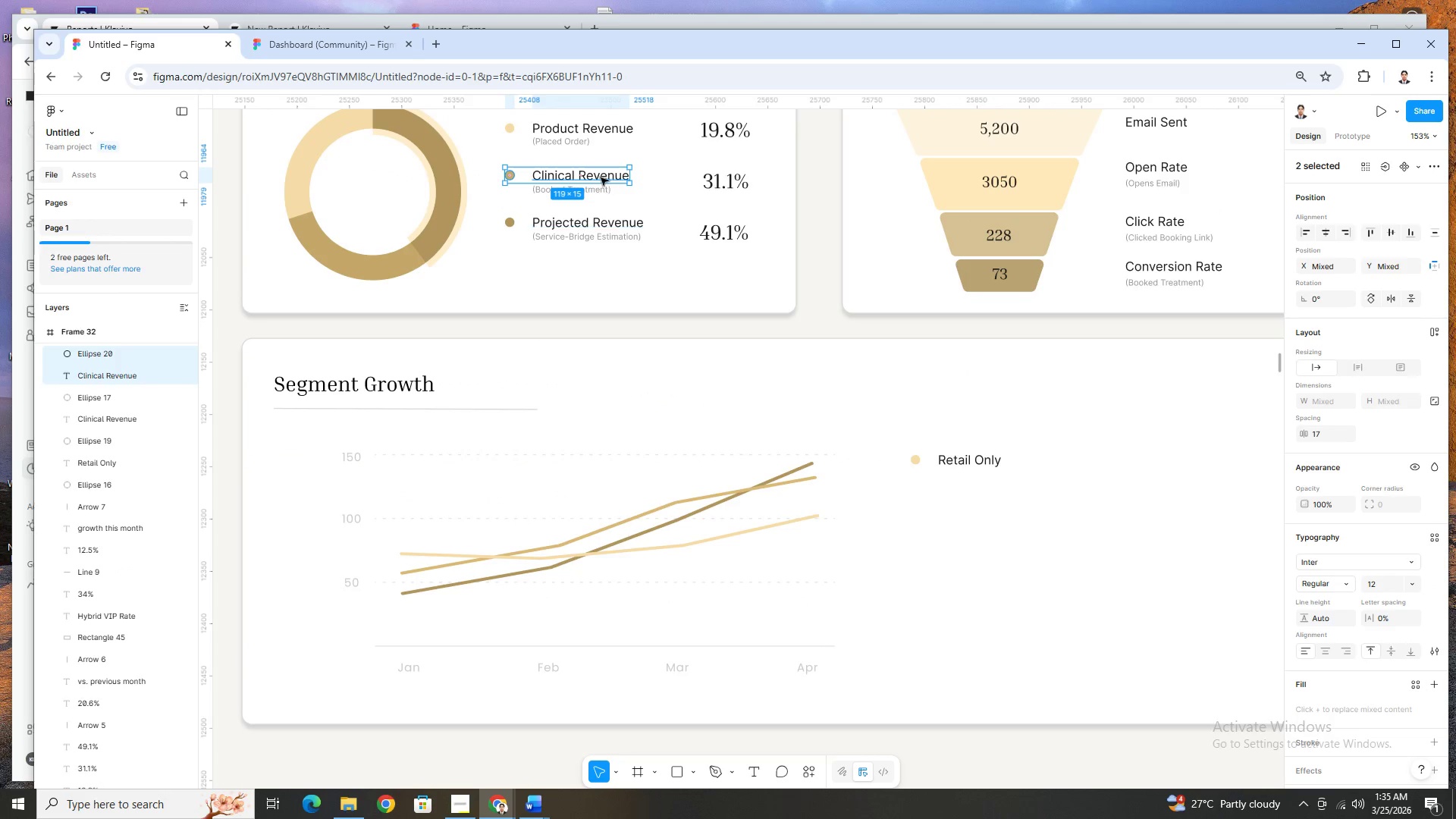 
left_click_drag(start_coordinate=[601, 177], to_coordinate=[1008, 499])
 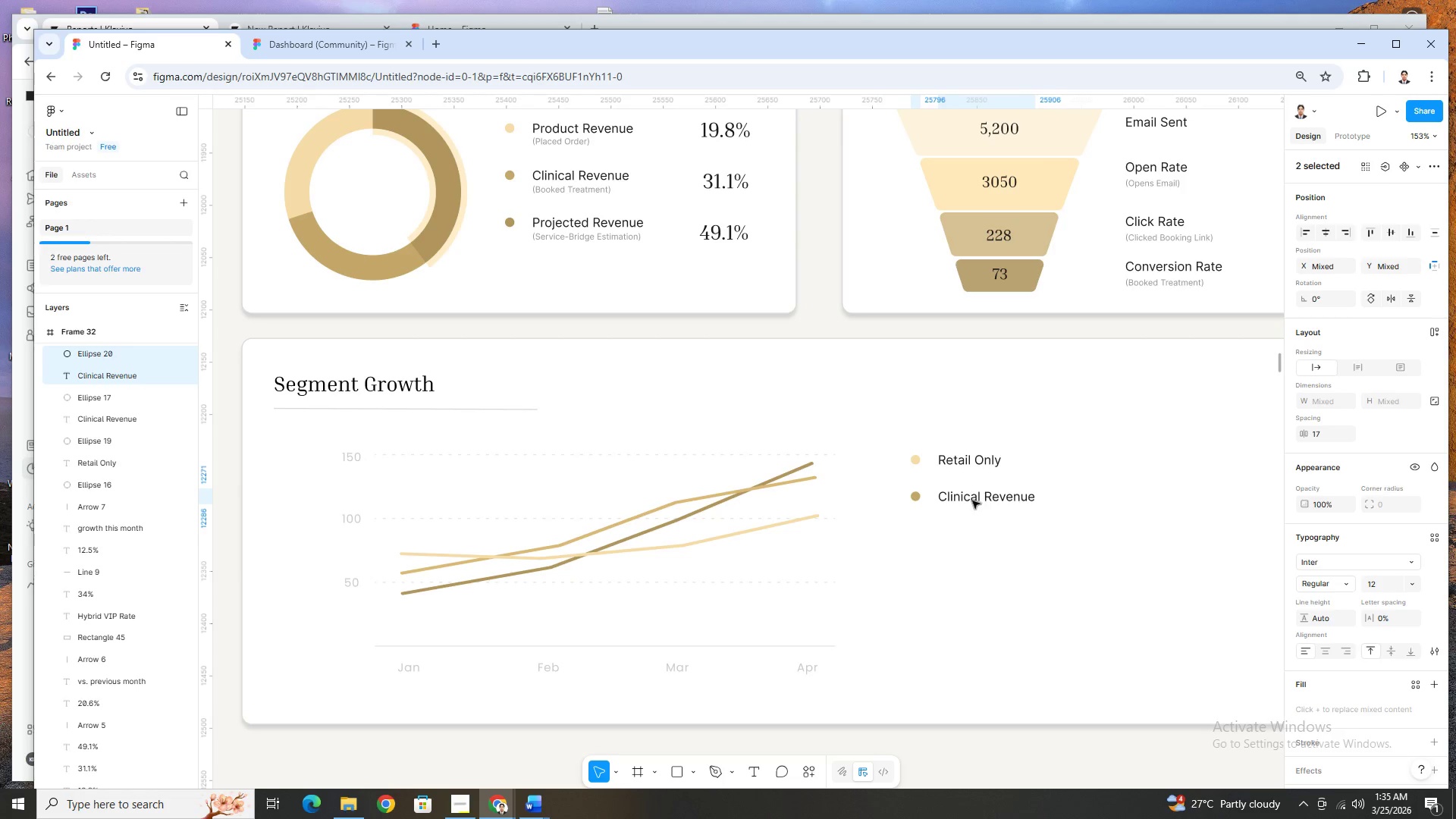 
double_click([972, 500])
 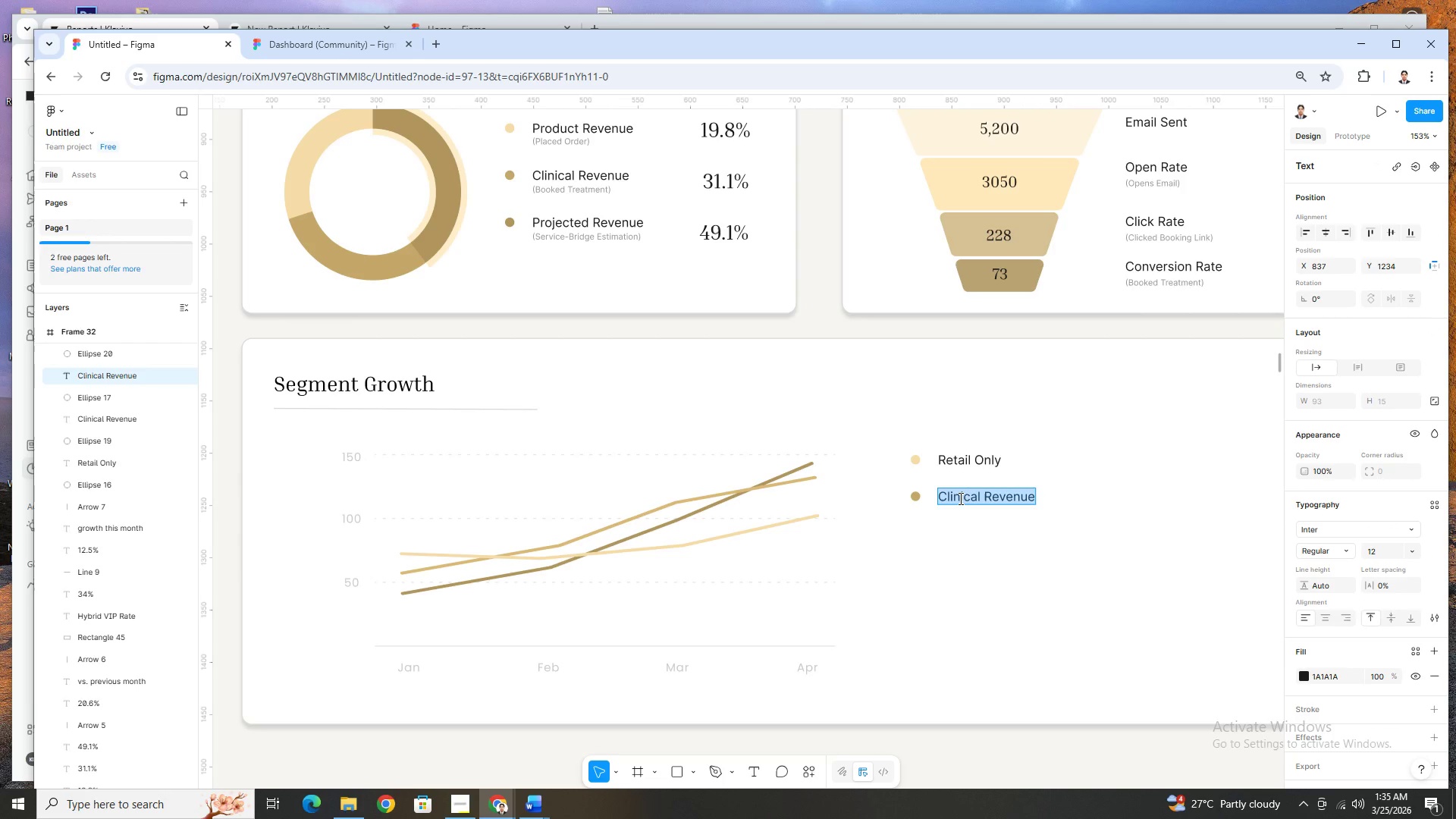 
left_click([989, 497])
 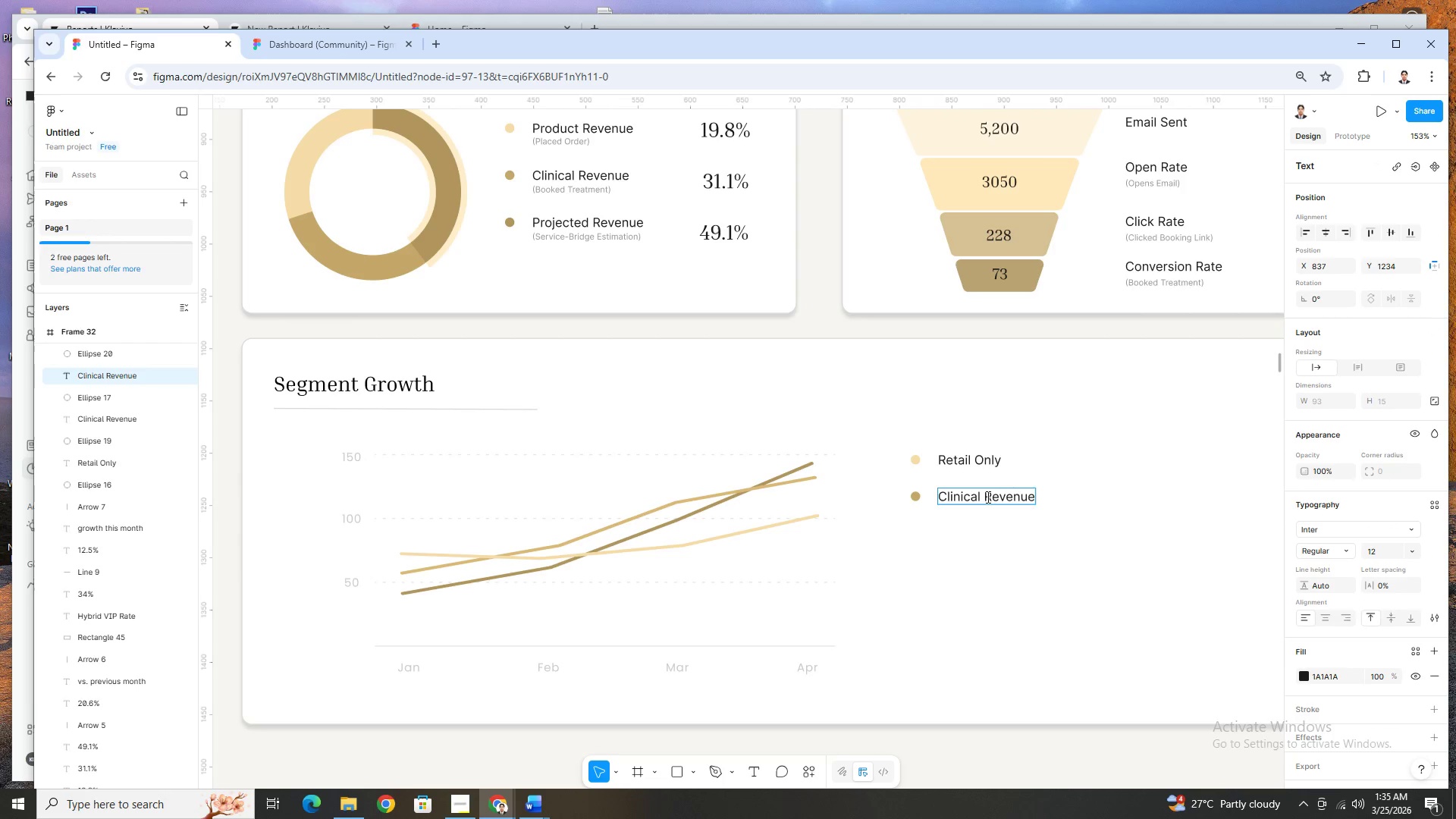 
left_click_drag(start_coordinate=[986, 497], to_coordinate=[1075, 502])
 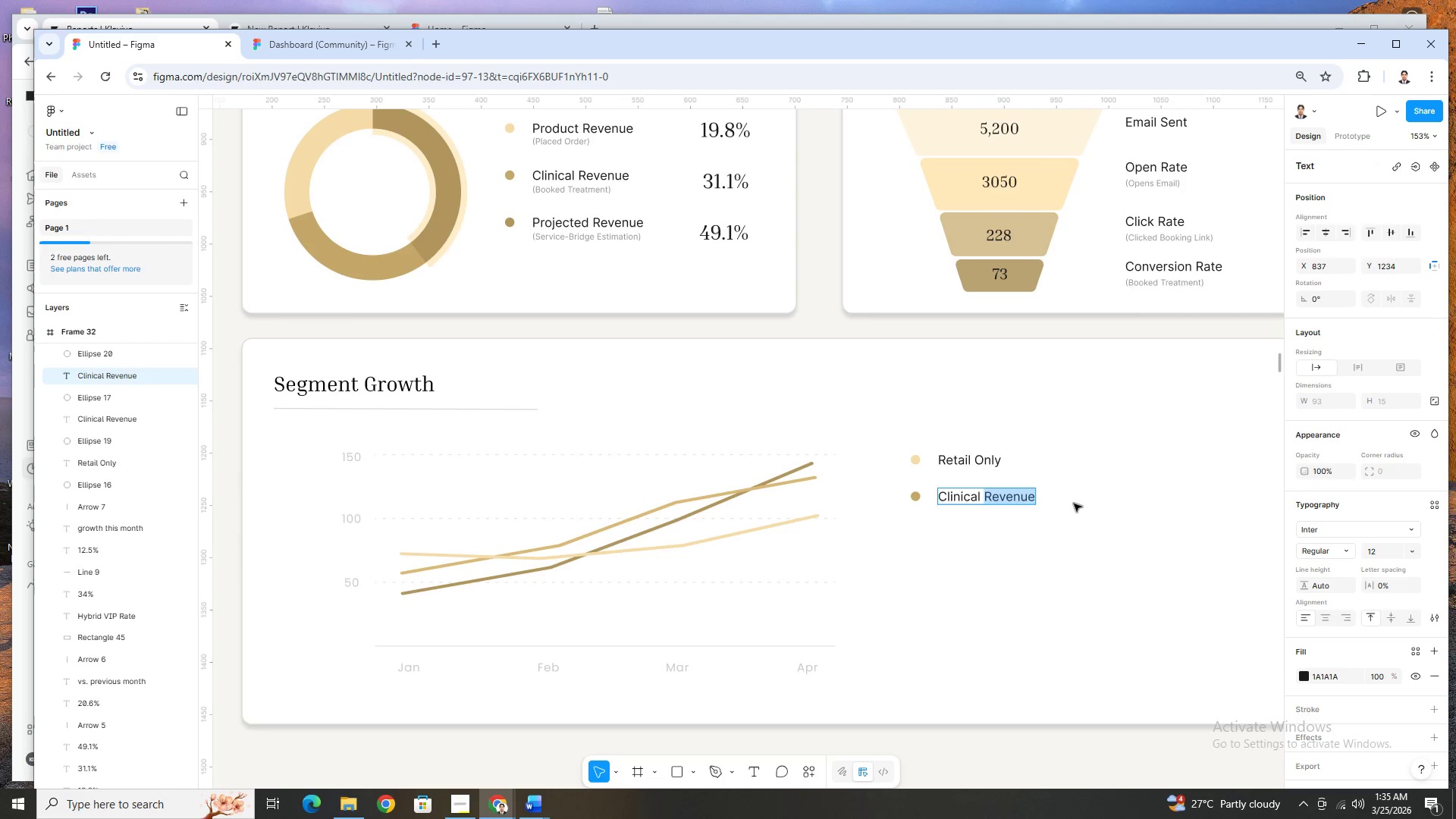 
type(Only)
 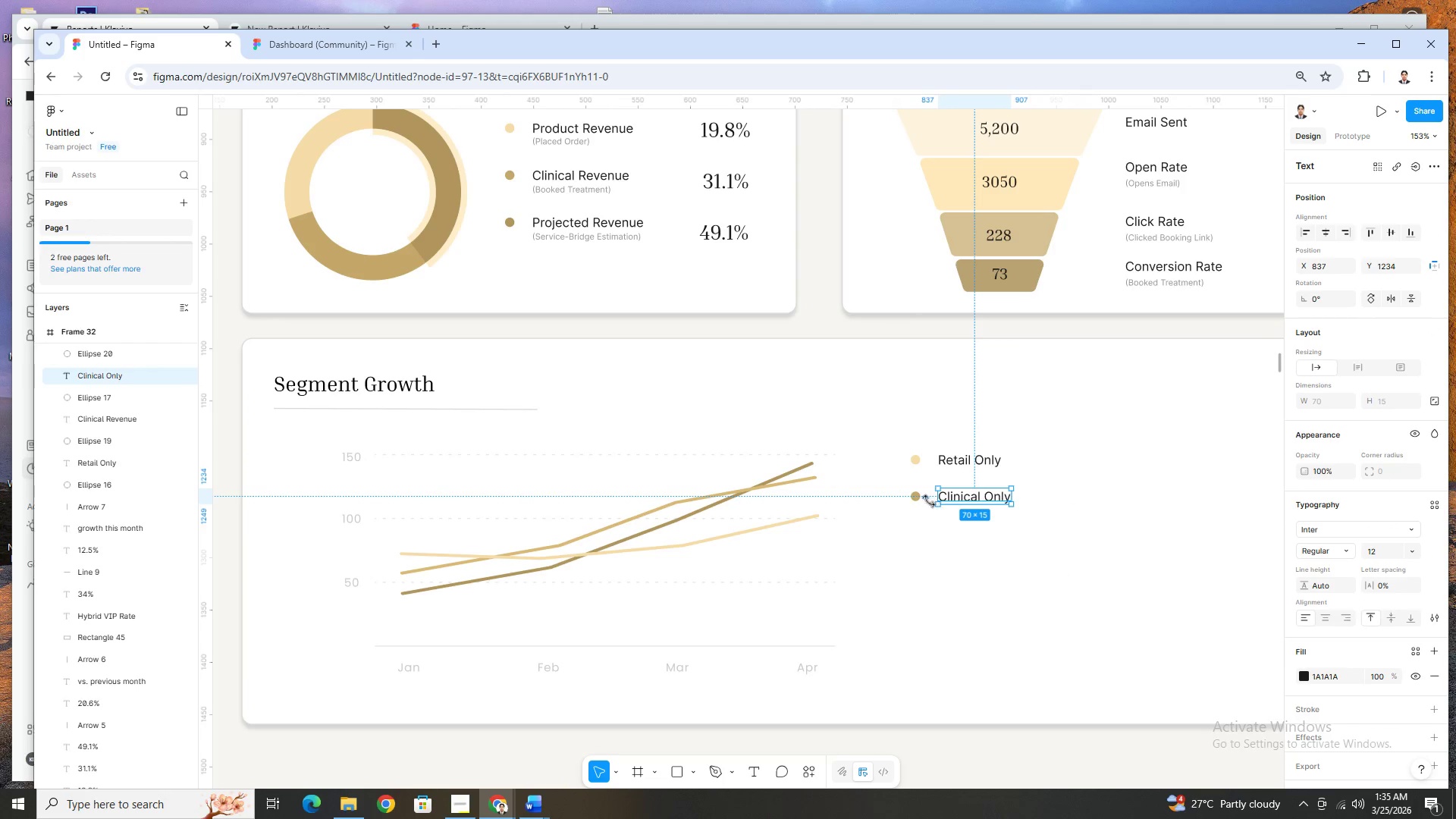 
left_click([918, 499])
 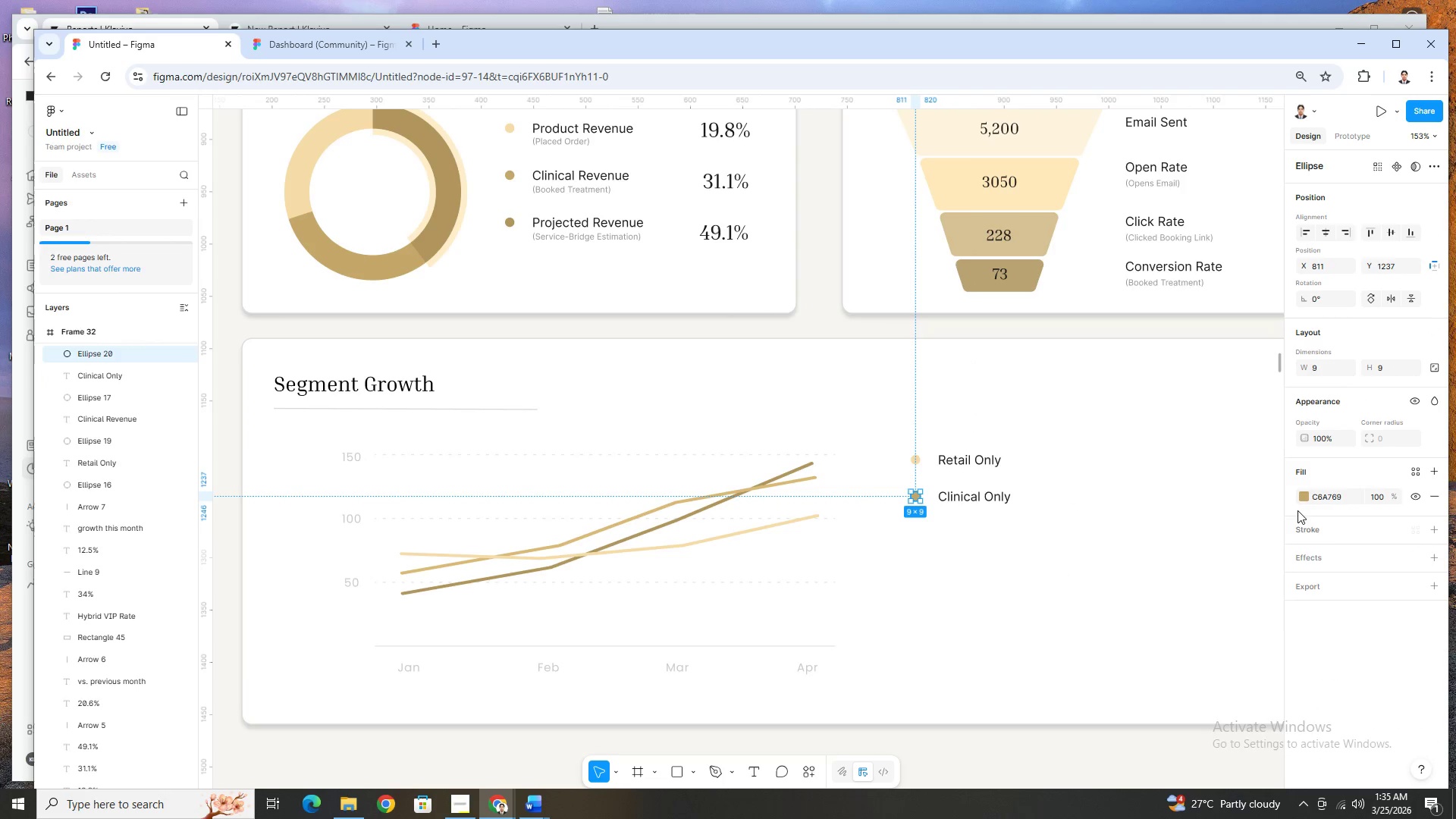 
left_click([1304, 500])
 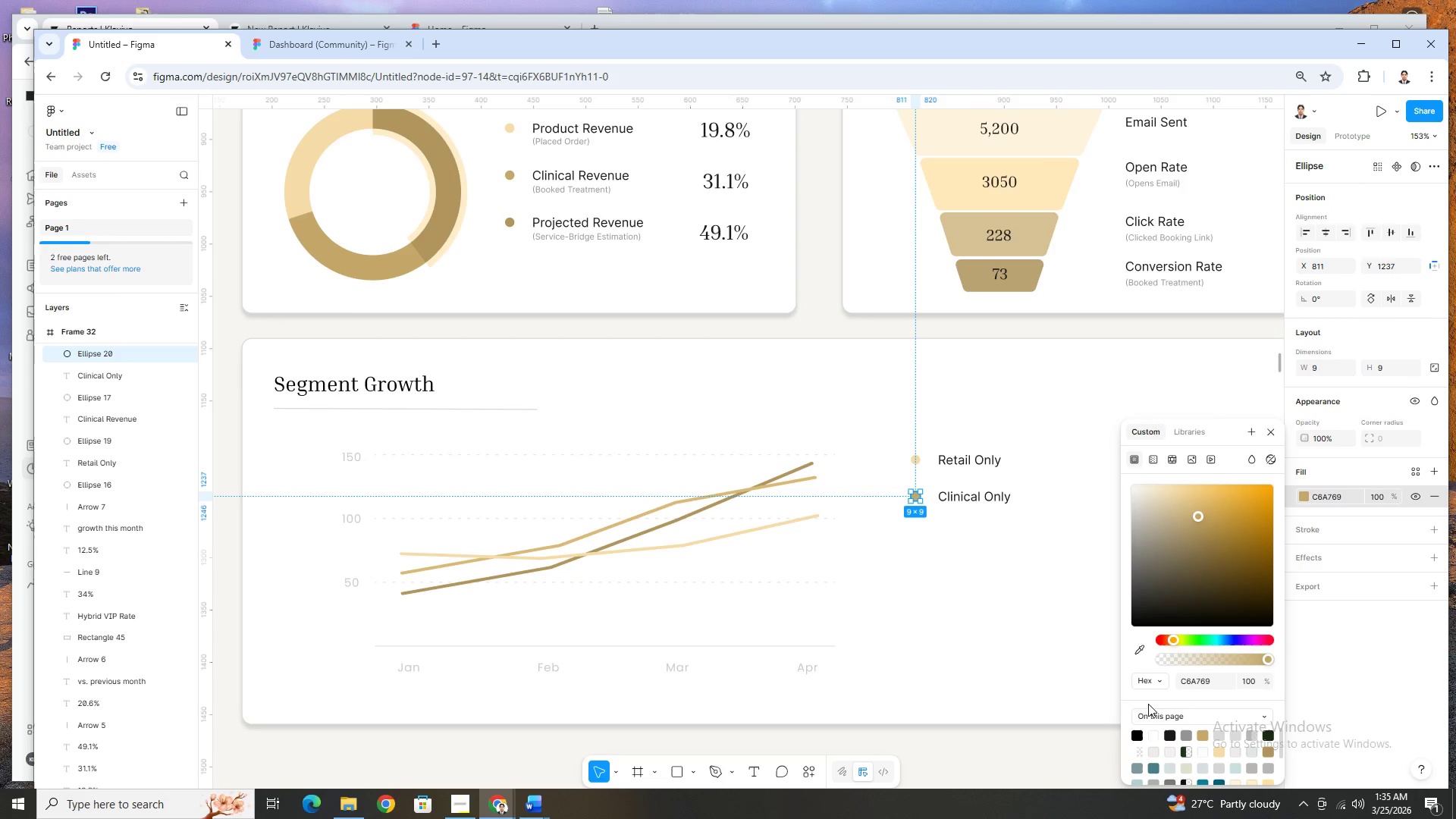 
left_click([1144, 652])
 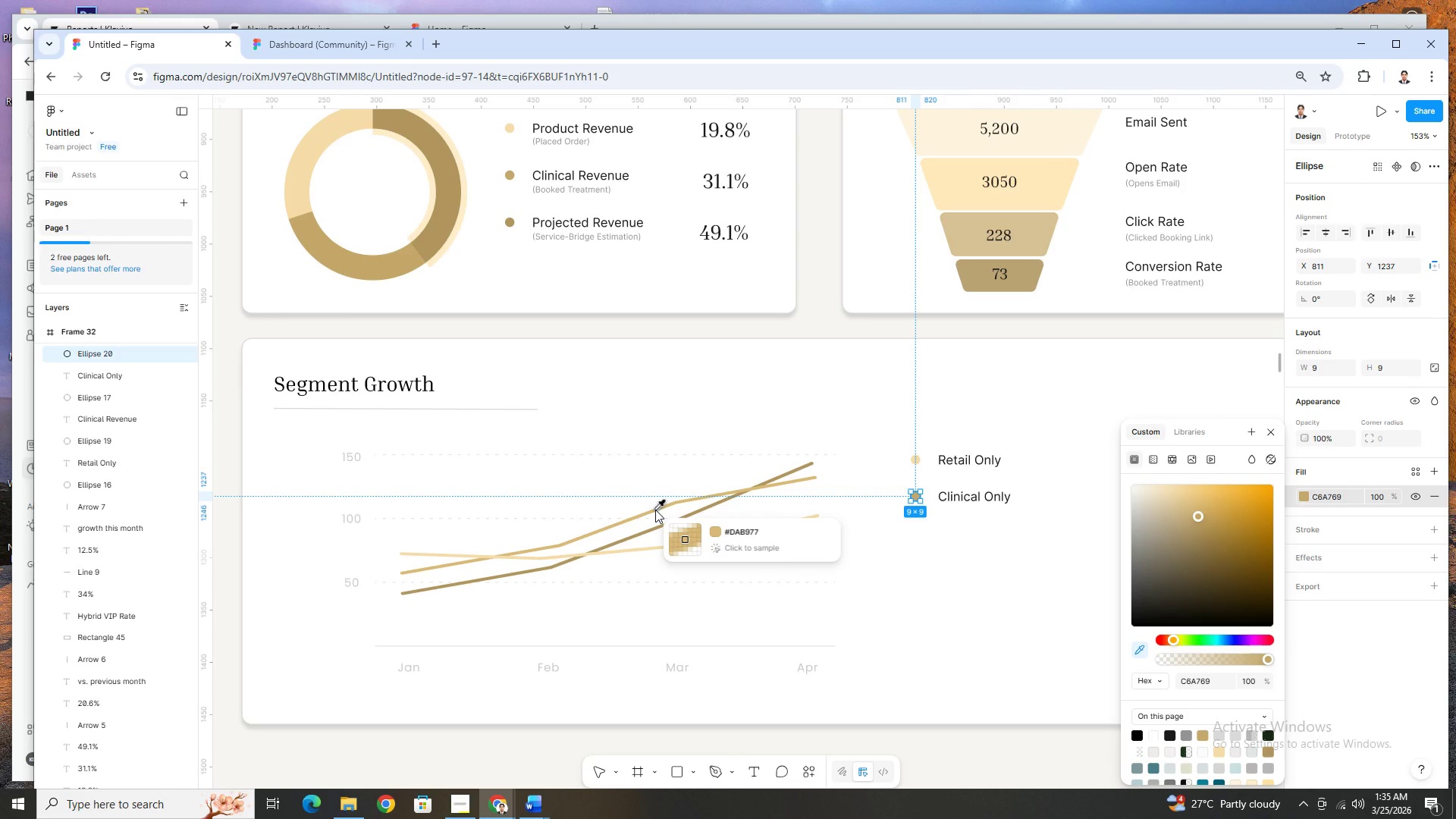 
left_click([655, 510])
 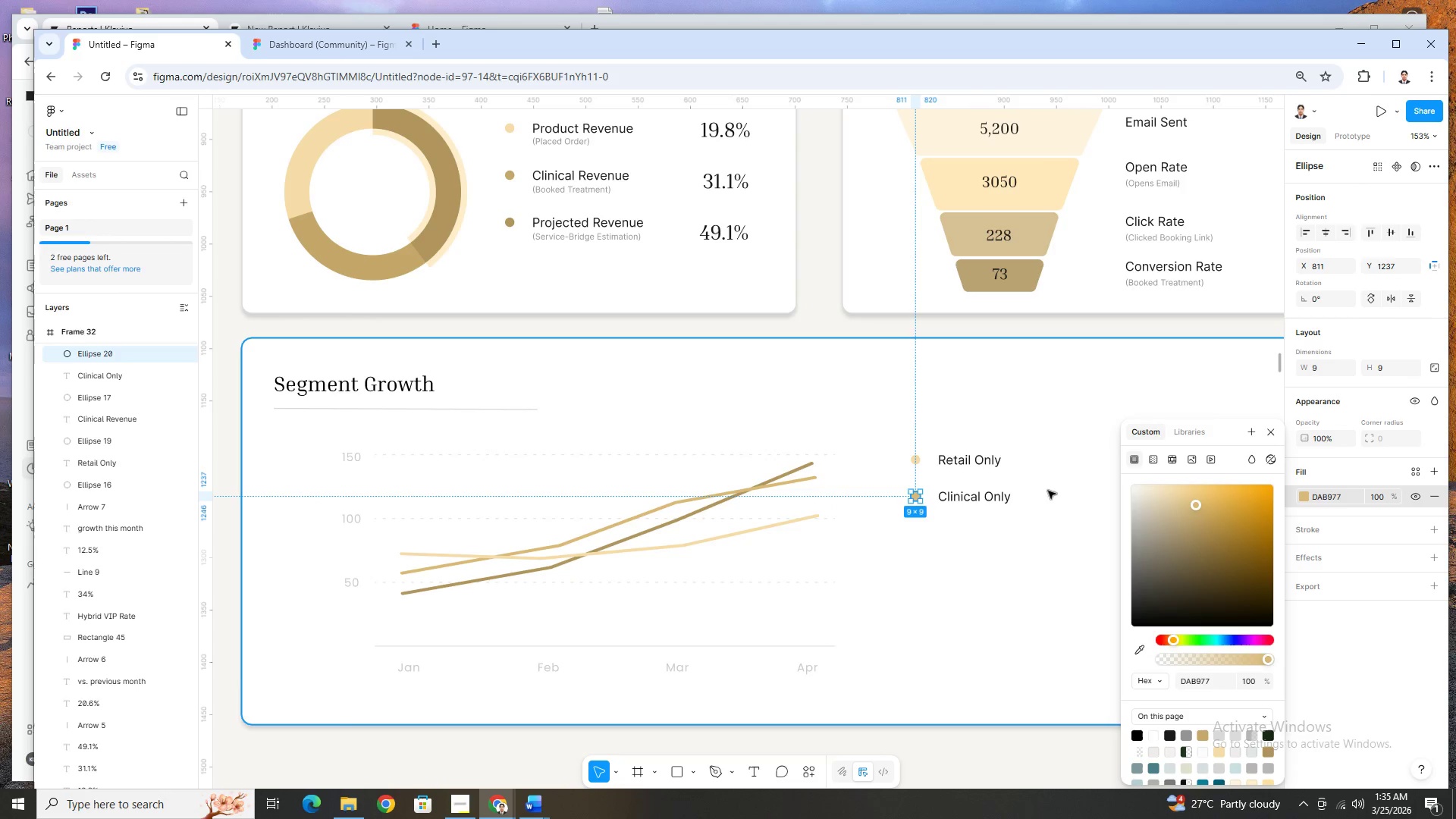 
left_click([1021, 530])
 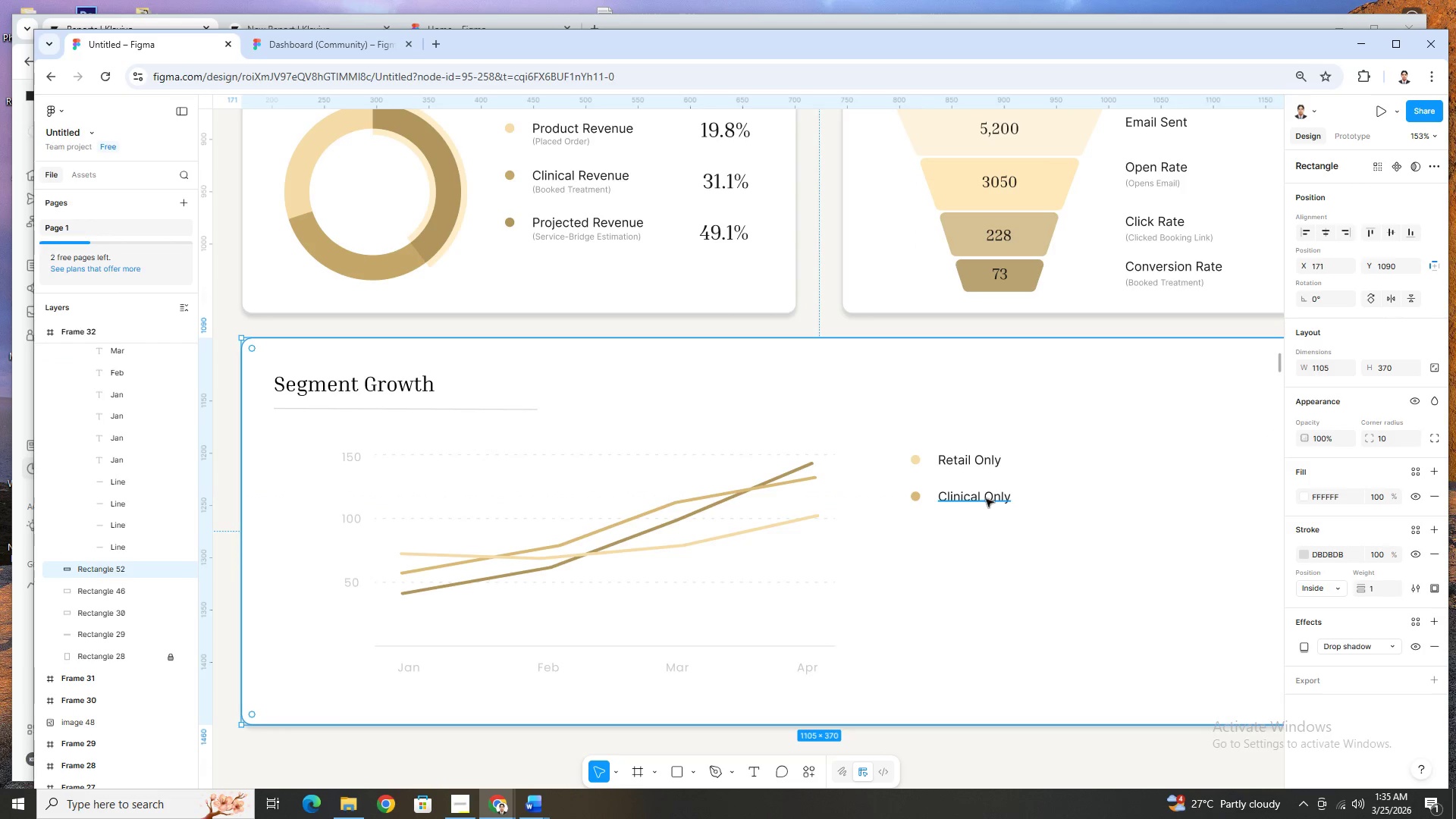 
left_click([985, 498])
 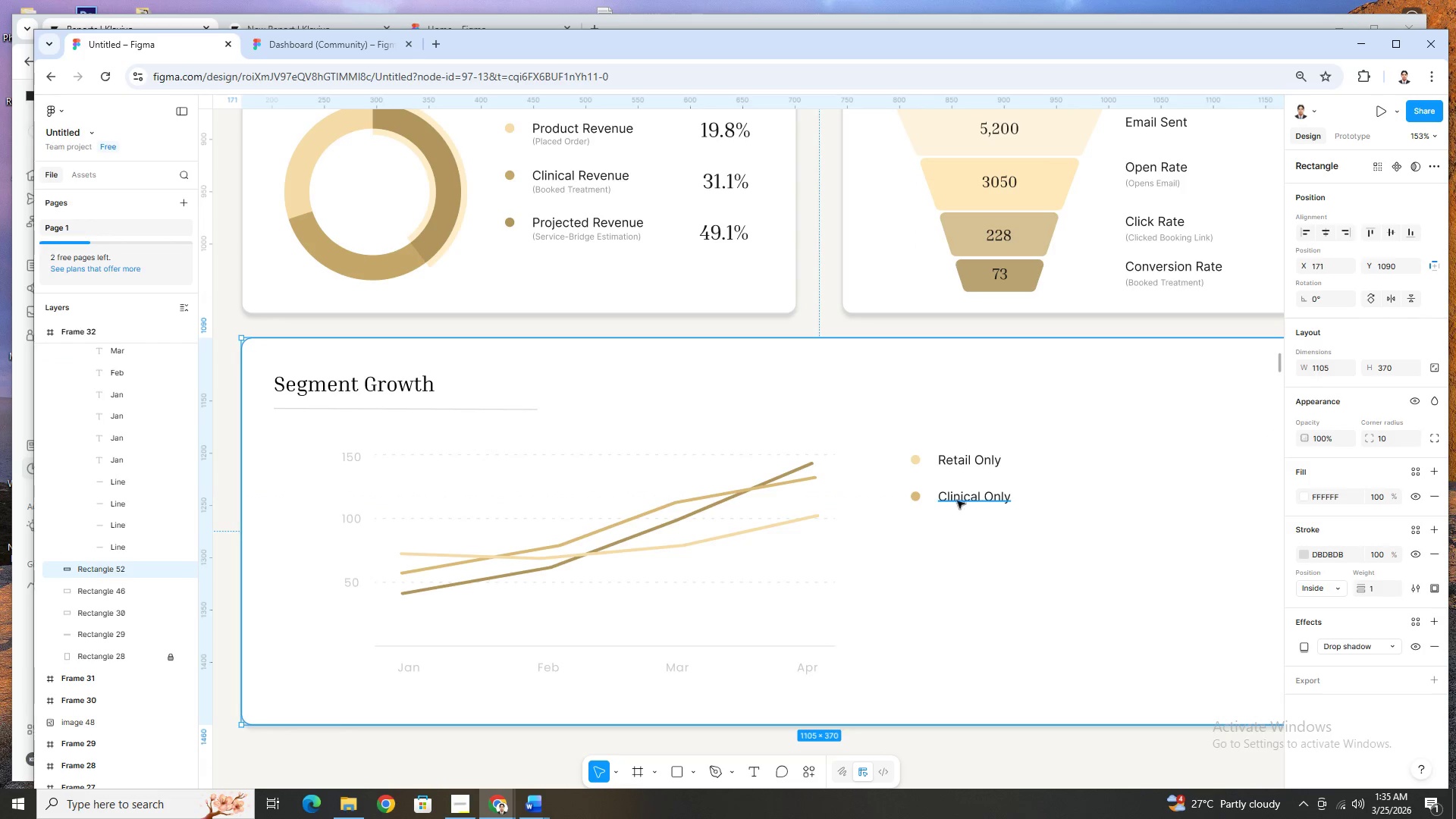 
hold_key(key=ShiftLeft, duration=0.62)
left_click([915, 497])
 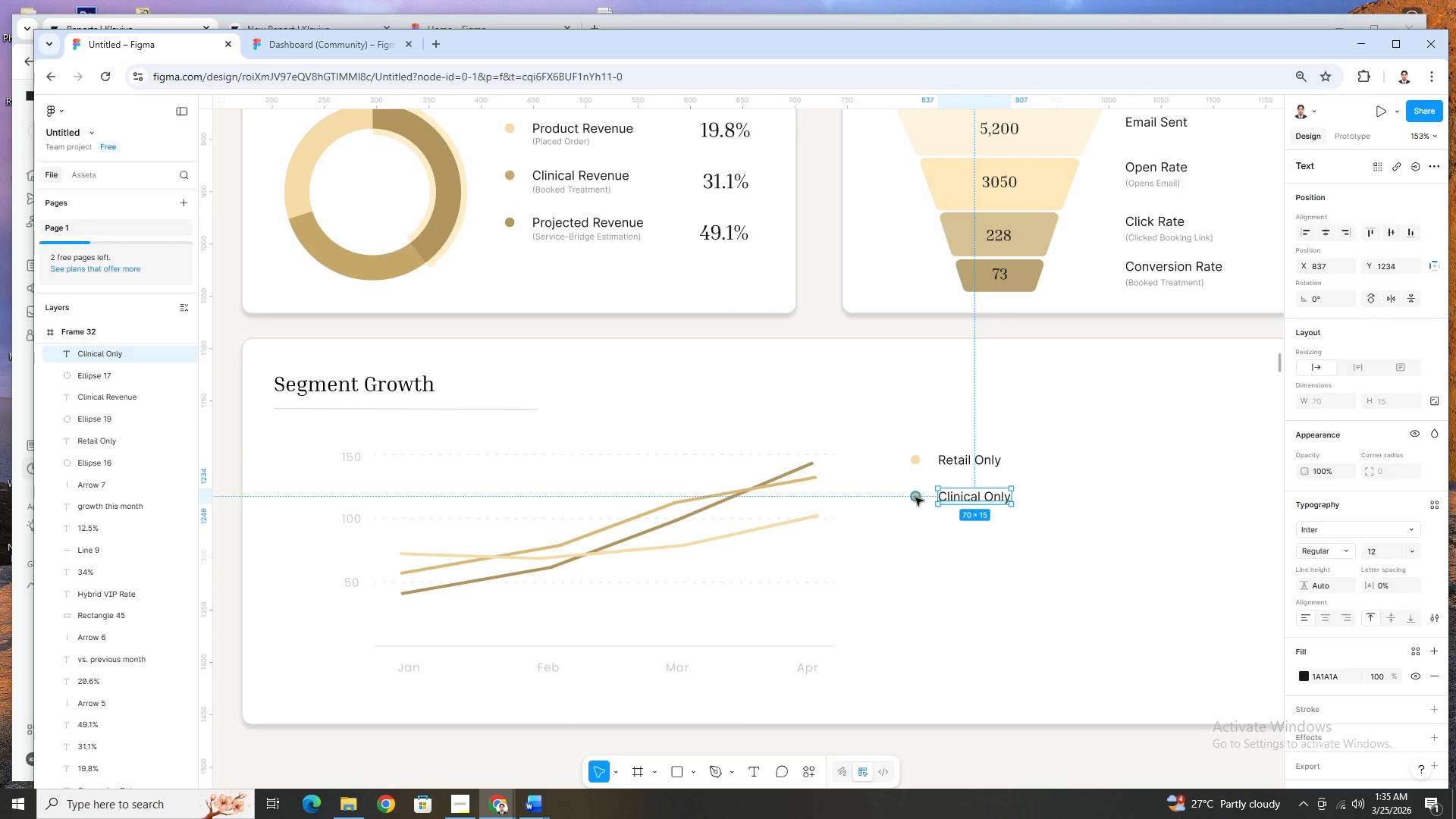 
key(Control+C)
 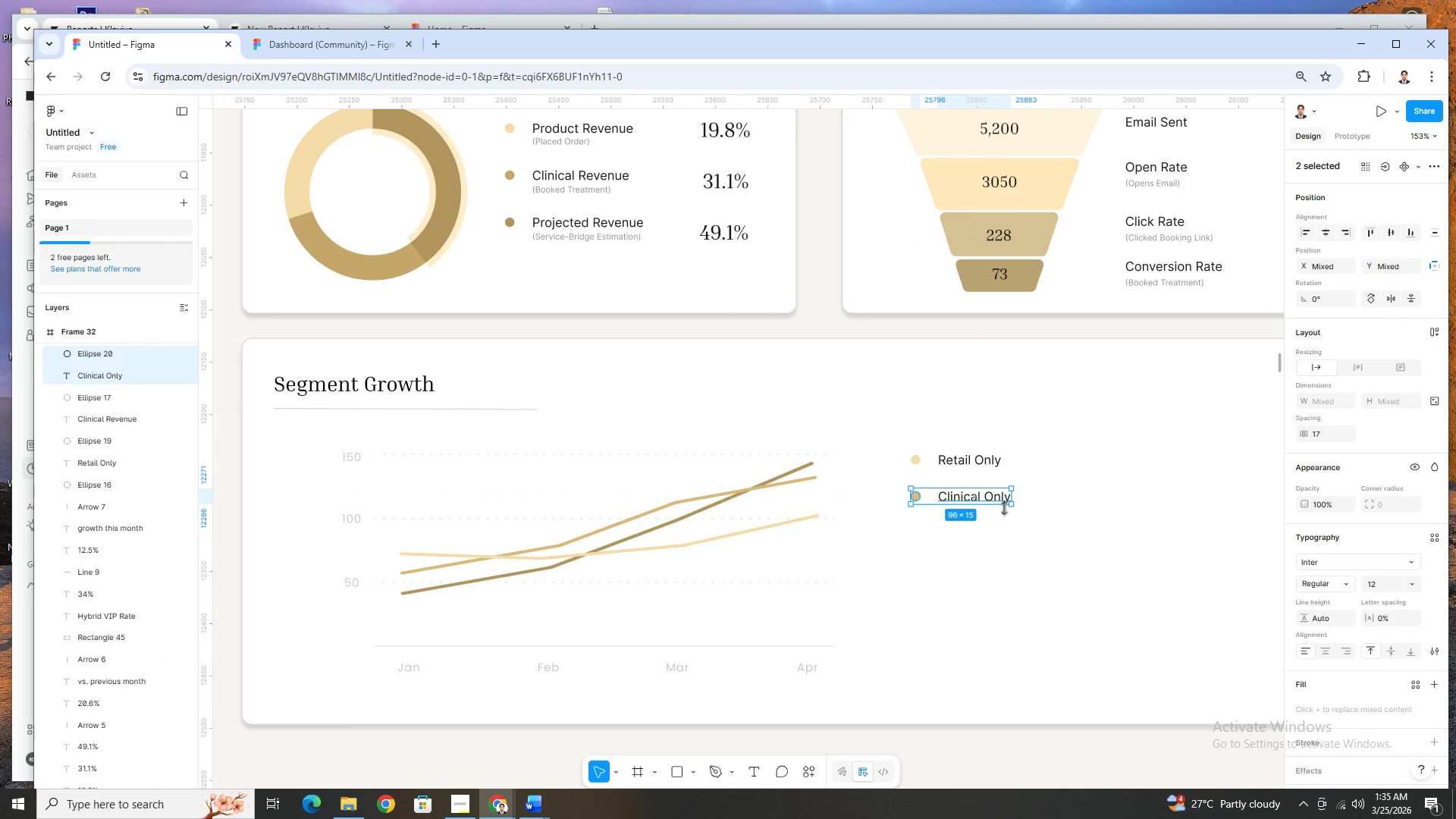 
key(Control+V)
 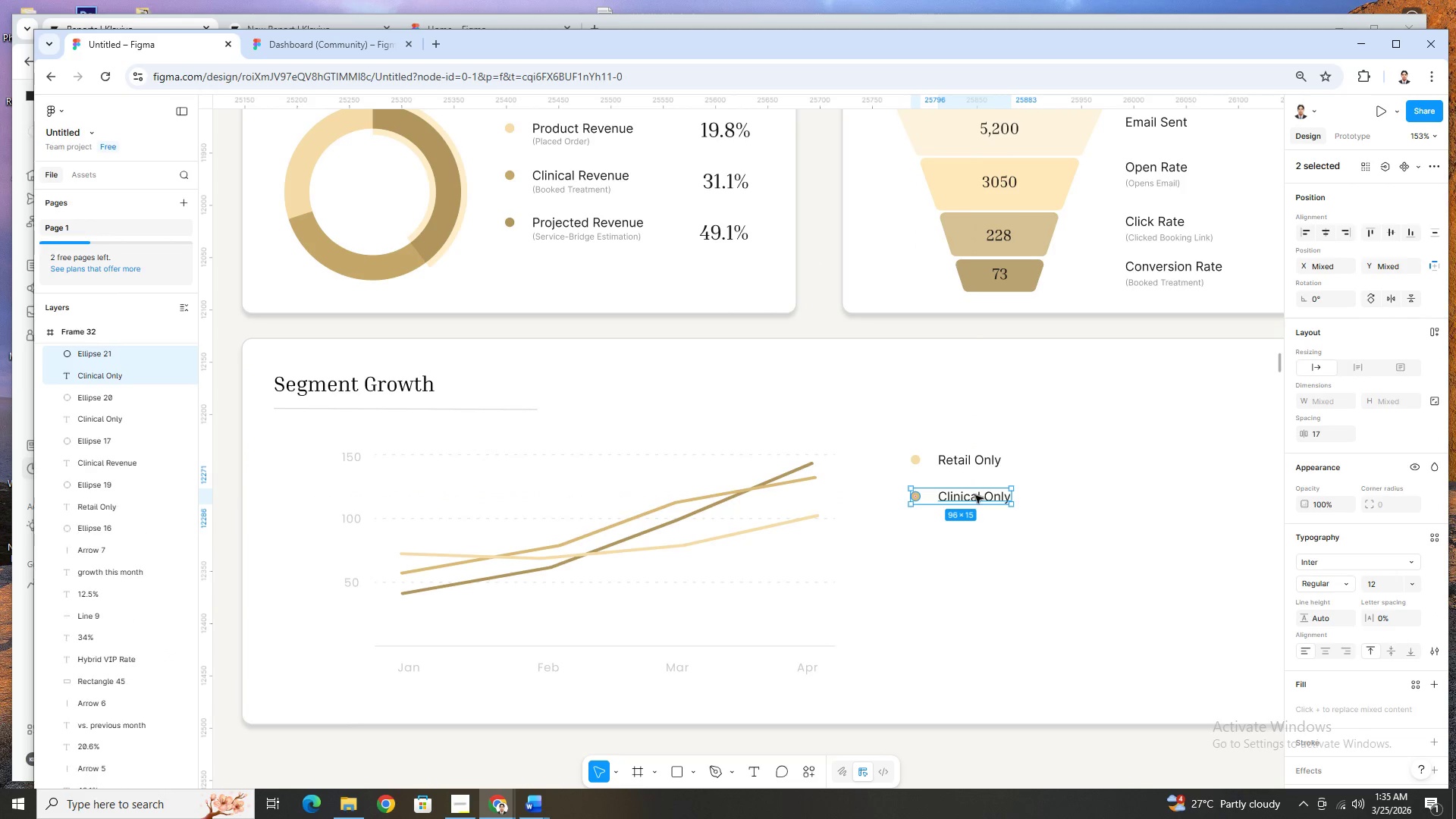 
left_click_drag(start_coordinate=[975, 495], to_coordinate=[974, 530])
 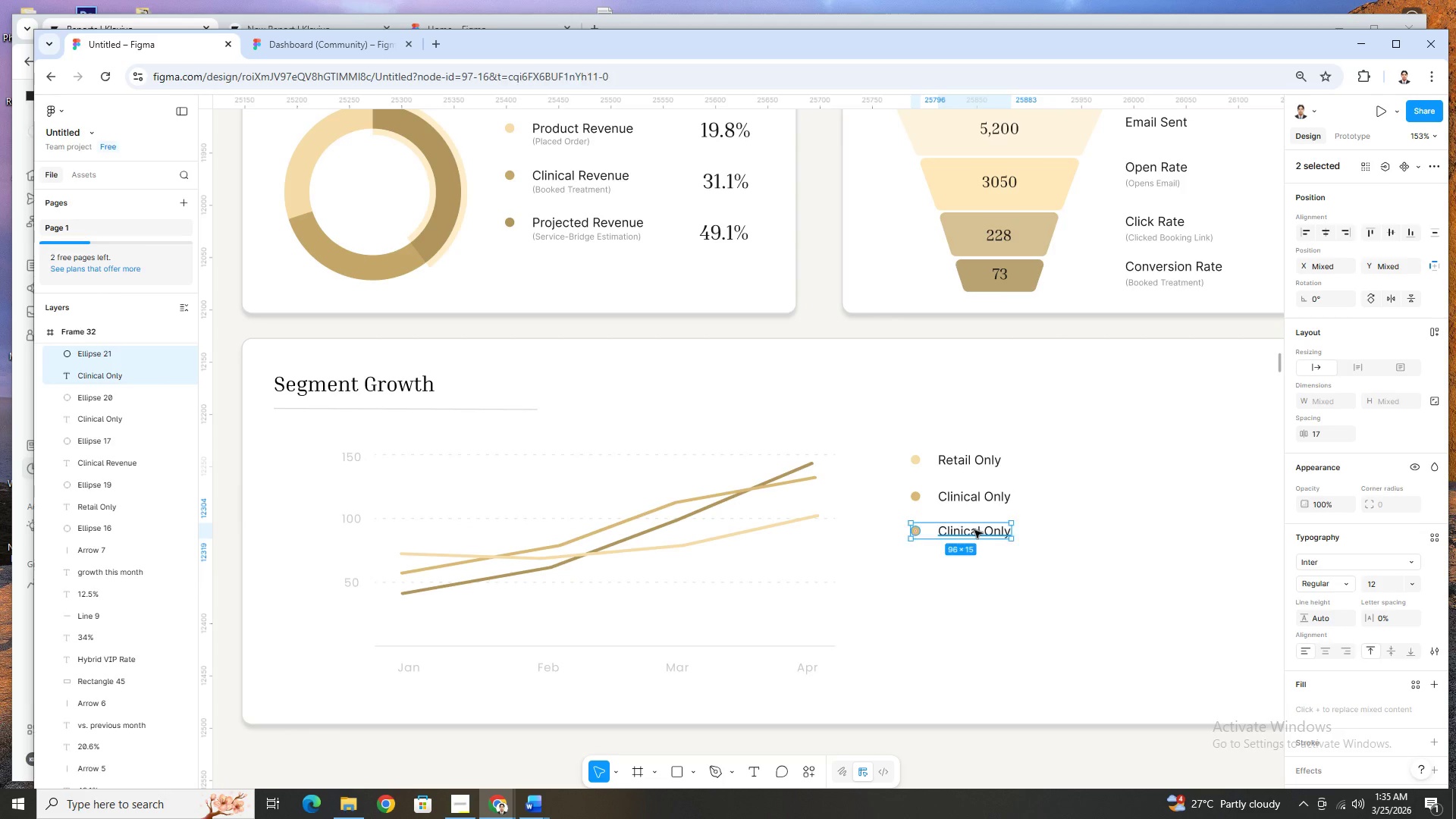 
double_click([974, 530])
 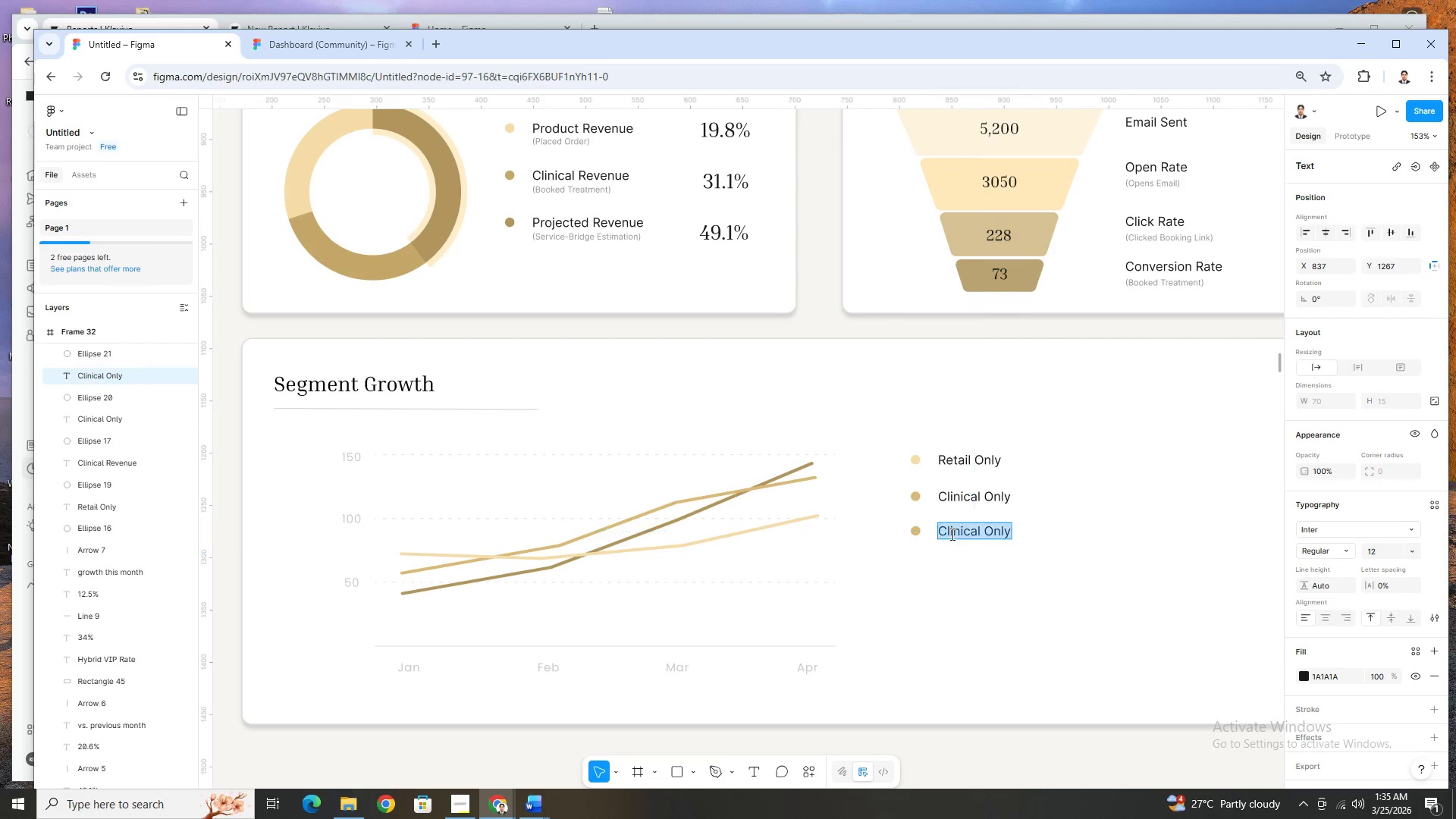 
triple_click([951, 534])
 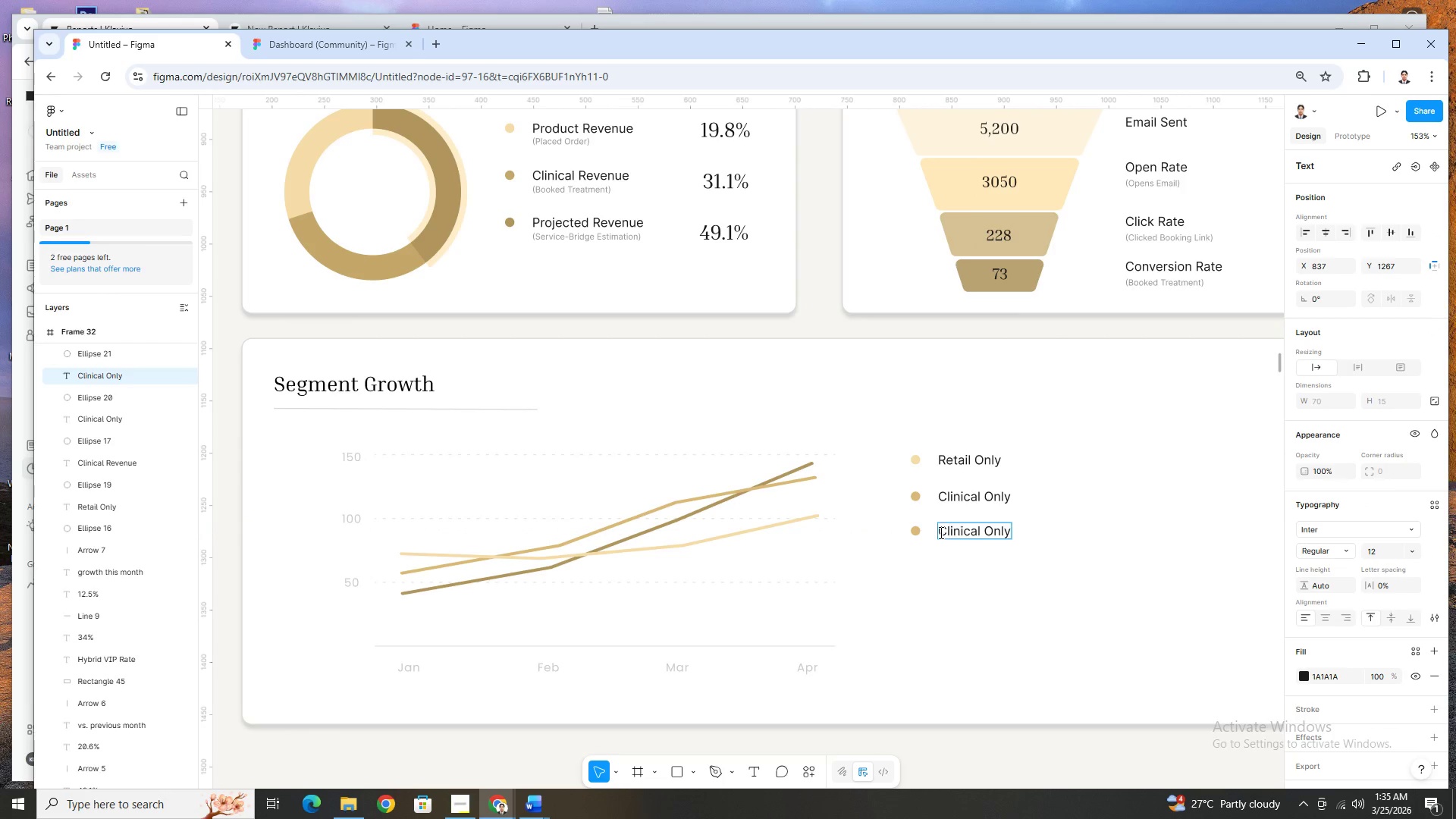 
left_click_drag(start_coordinate=[940, 532], to_coordinate=[1015, 535])
 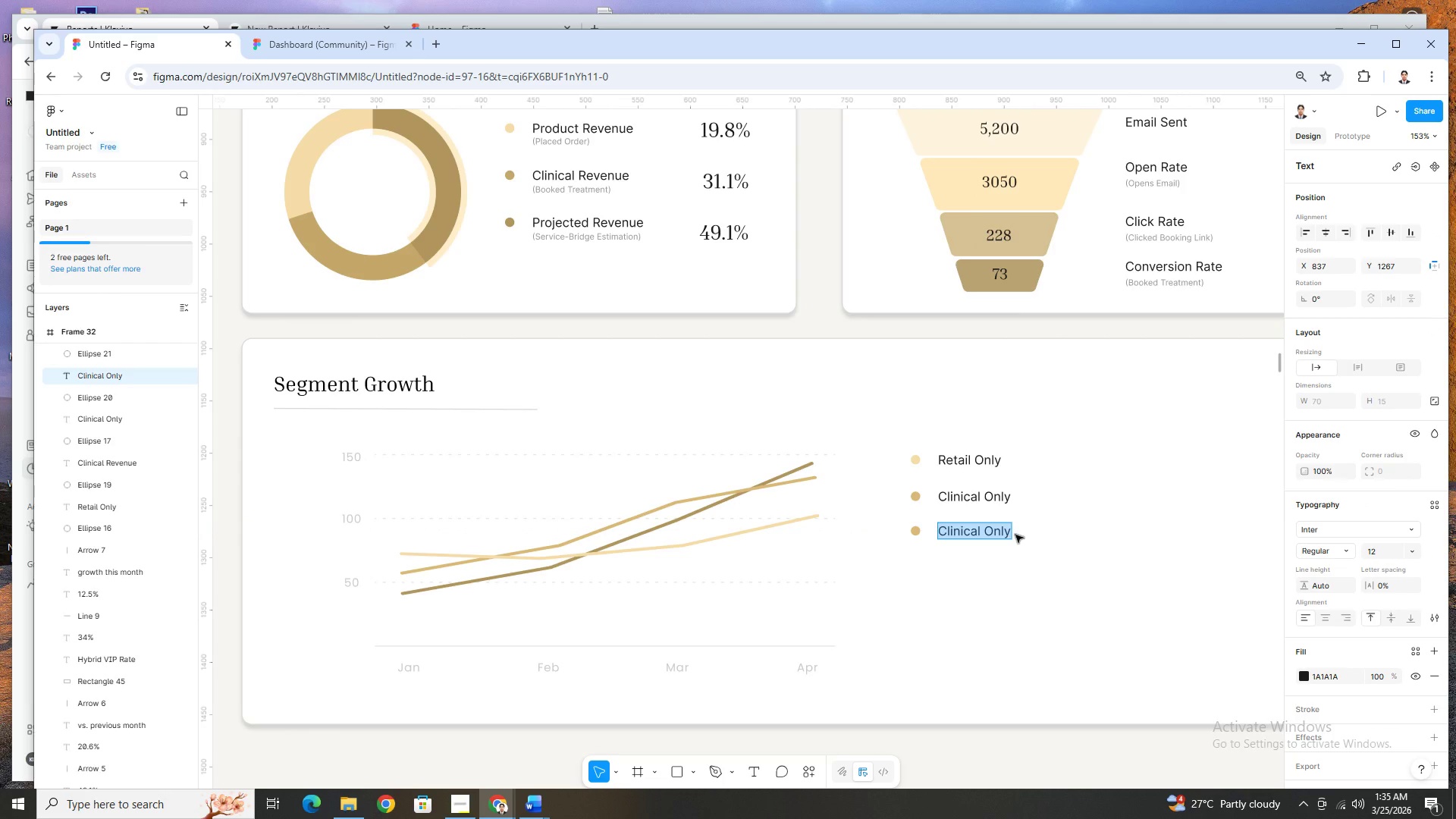 
type(Hybrid VIP)
 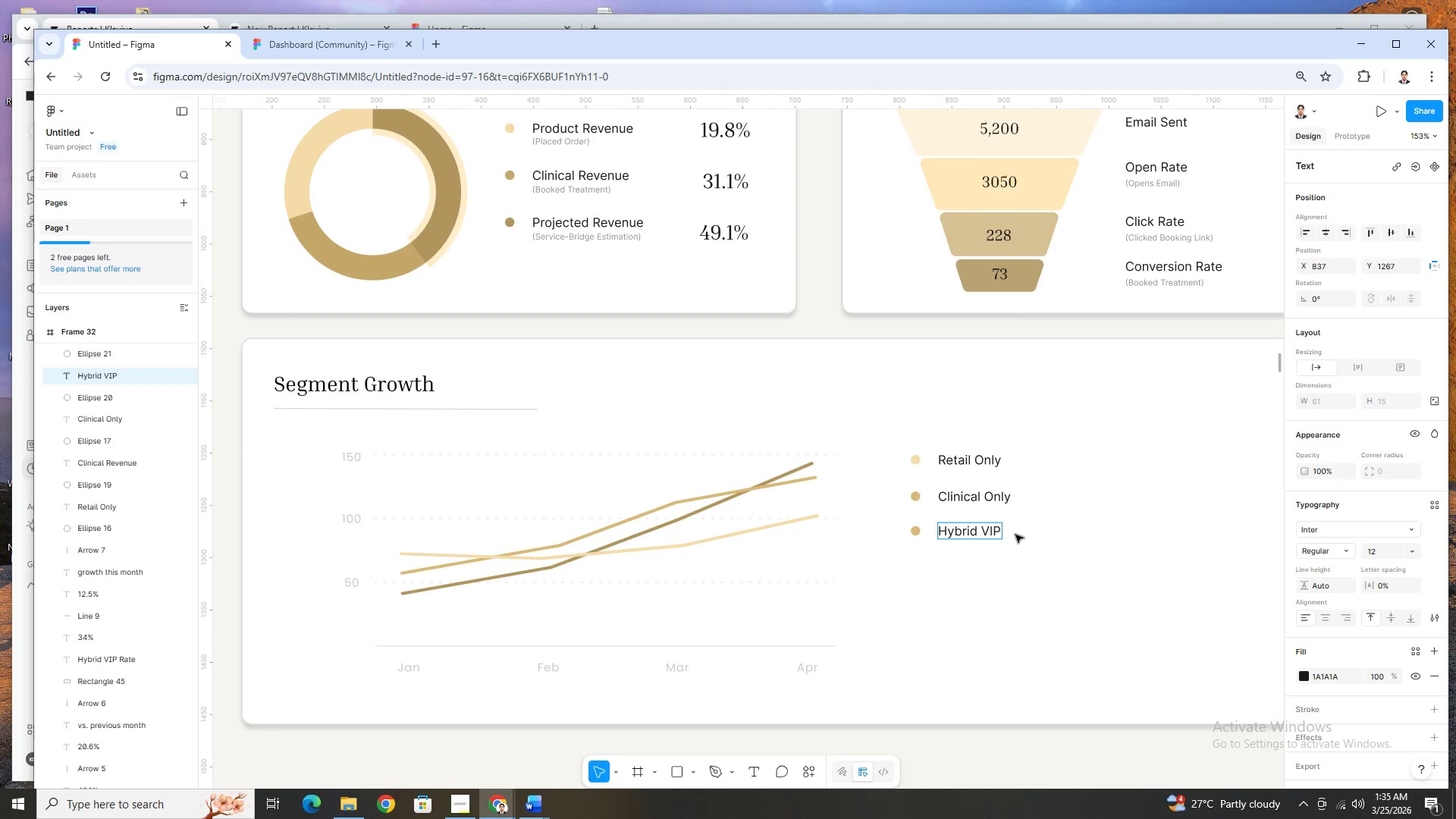 
left_click([1027, 537])
 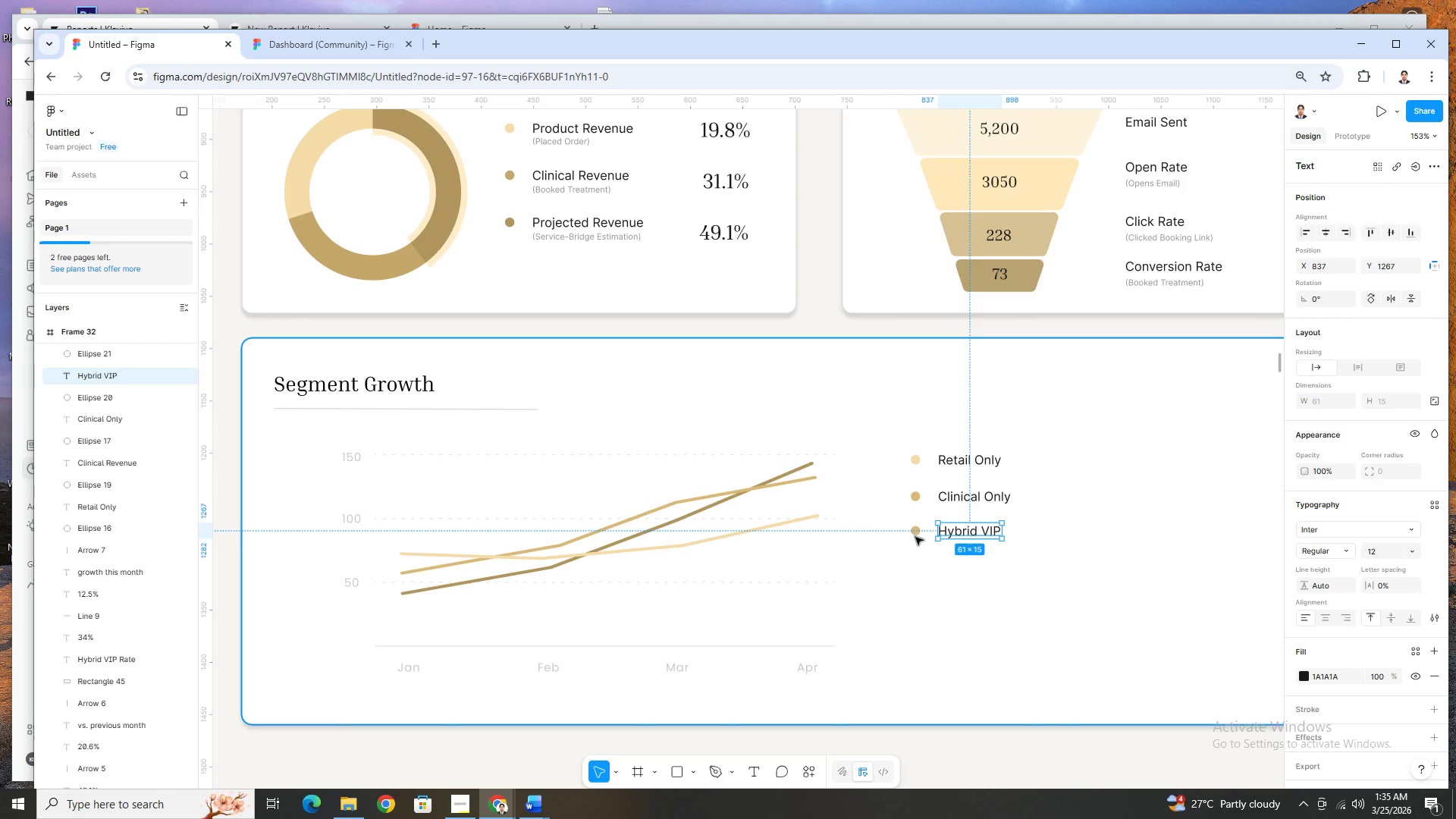 
left_click([915, 534])
 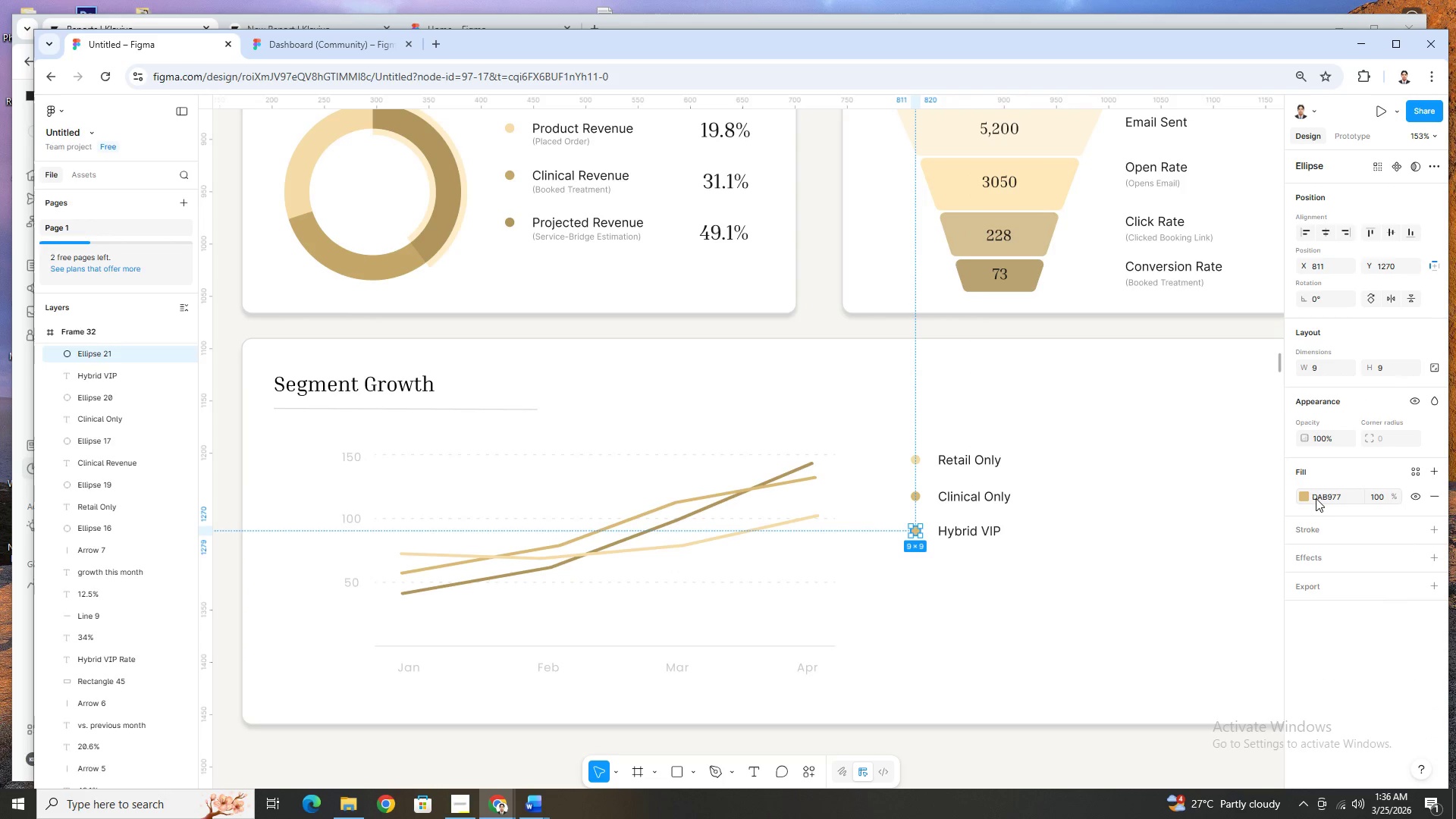 
left_click([1306, 496])
 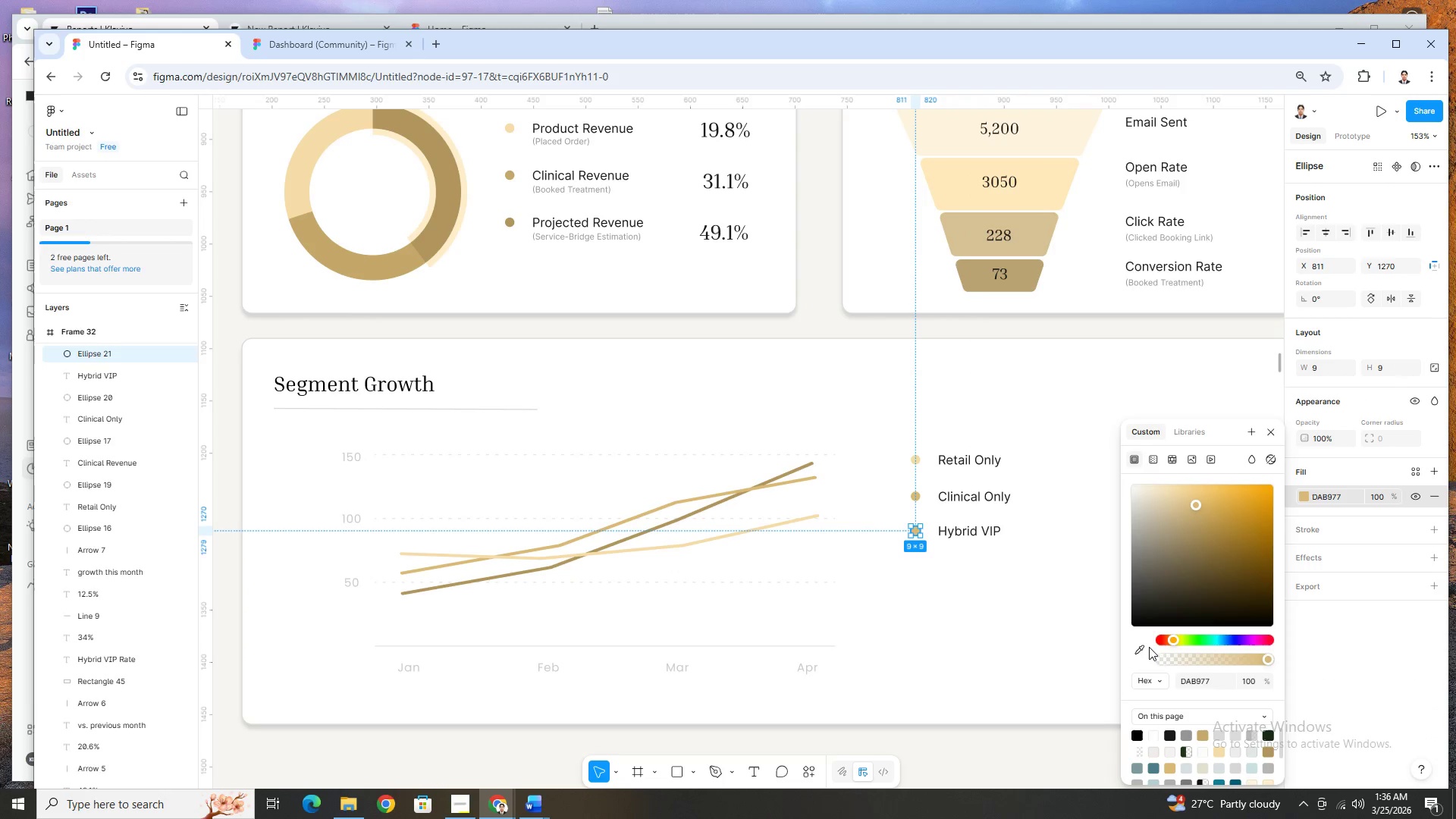 
left_click([1141, 649])
 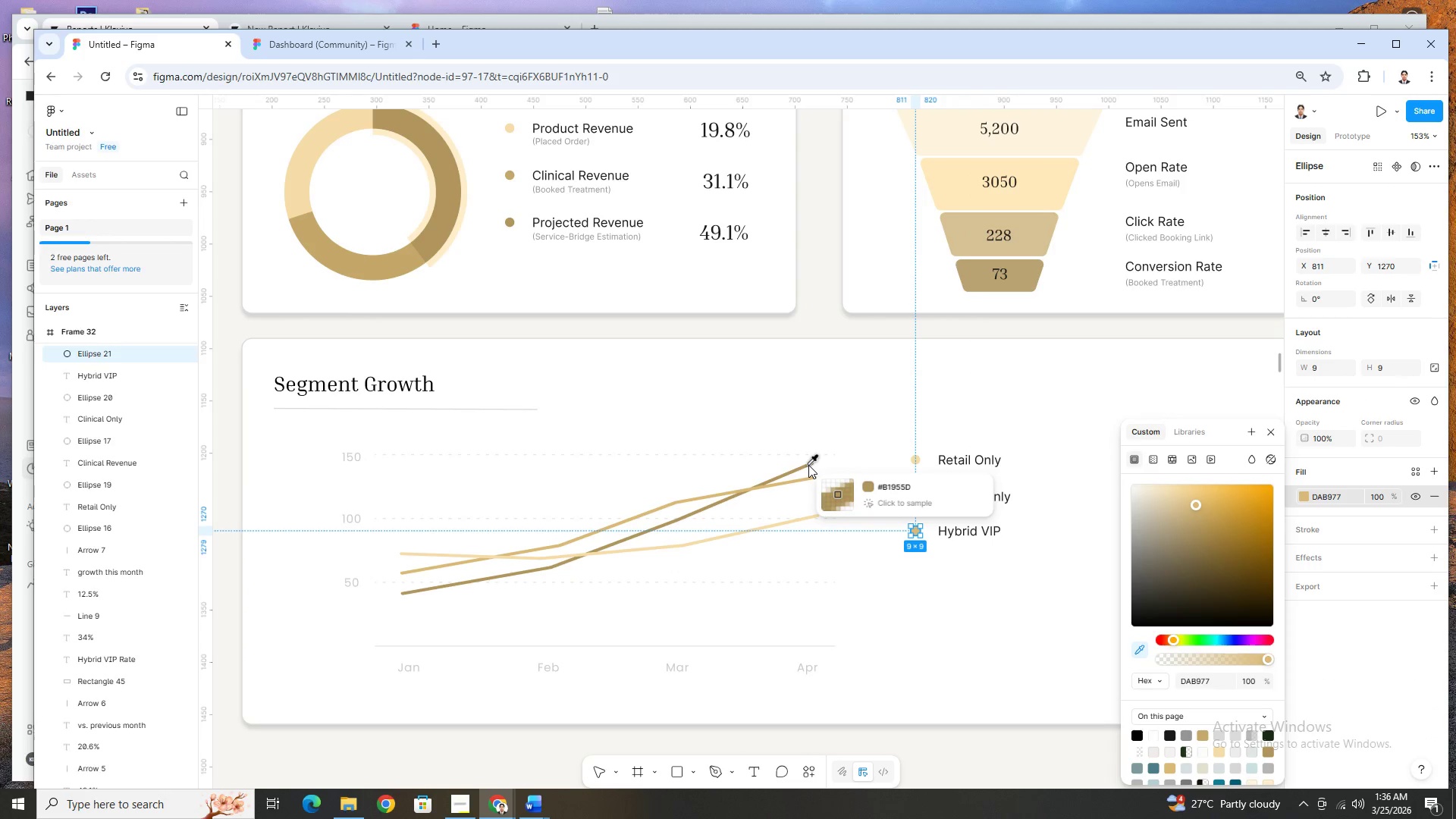 
left_click([808, 465])
 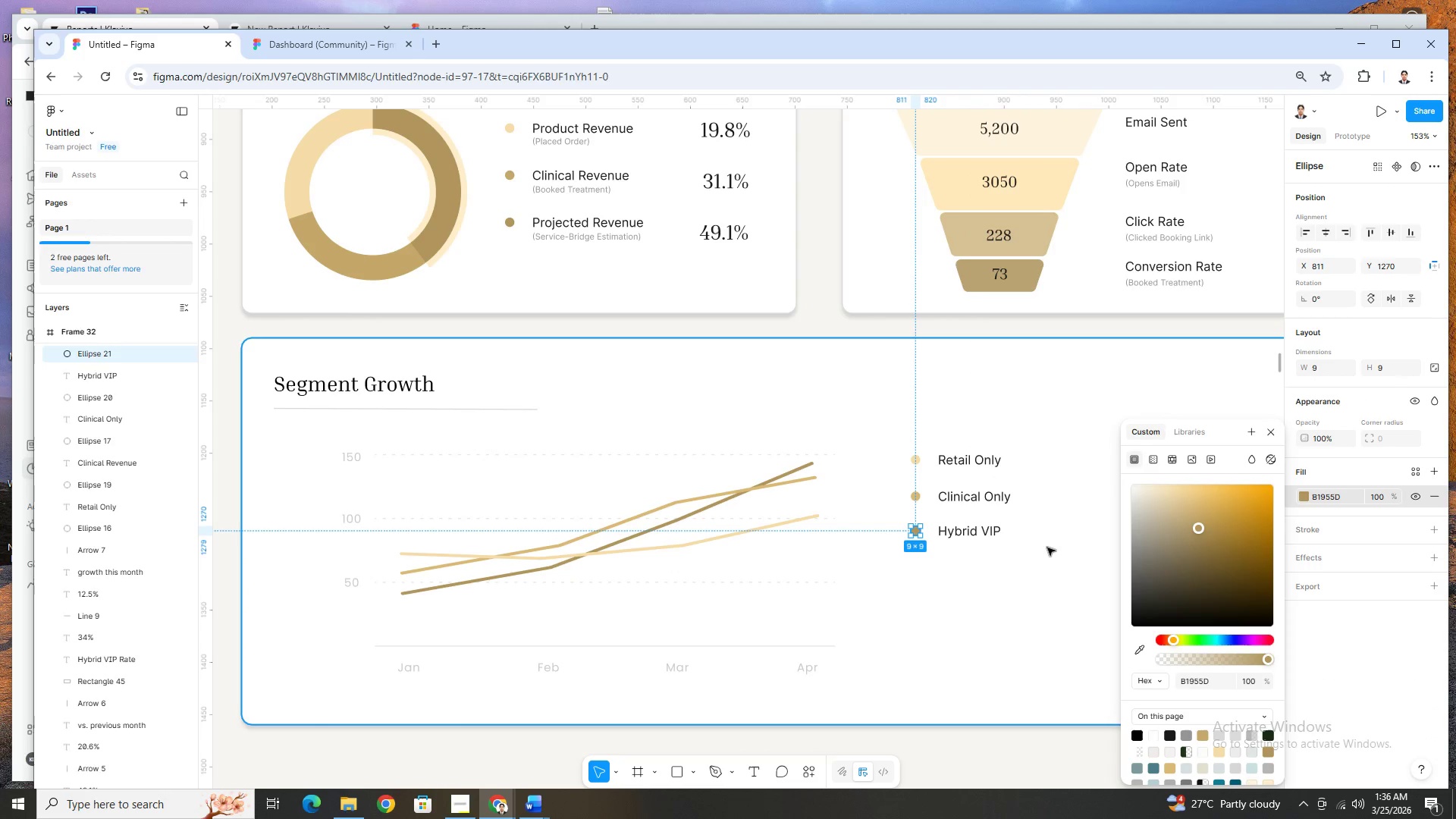 
double_click([1046, 549])
 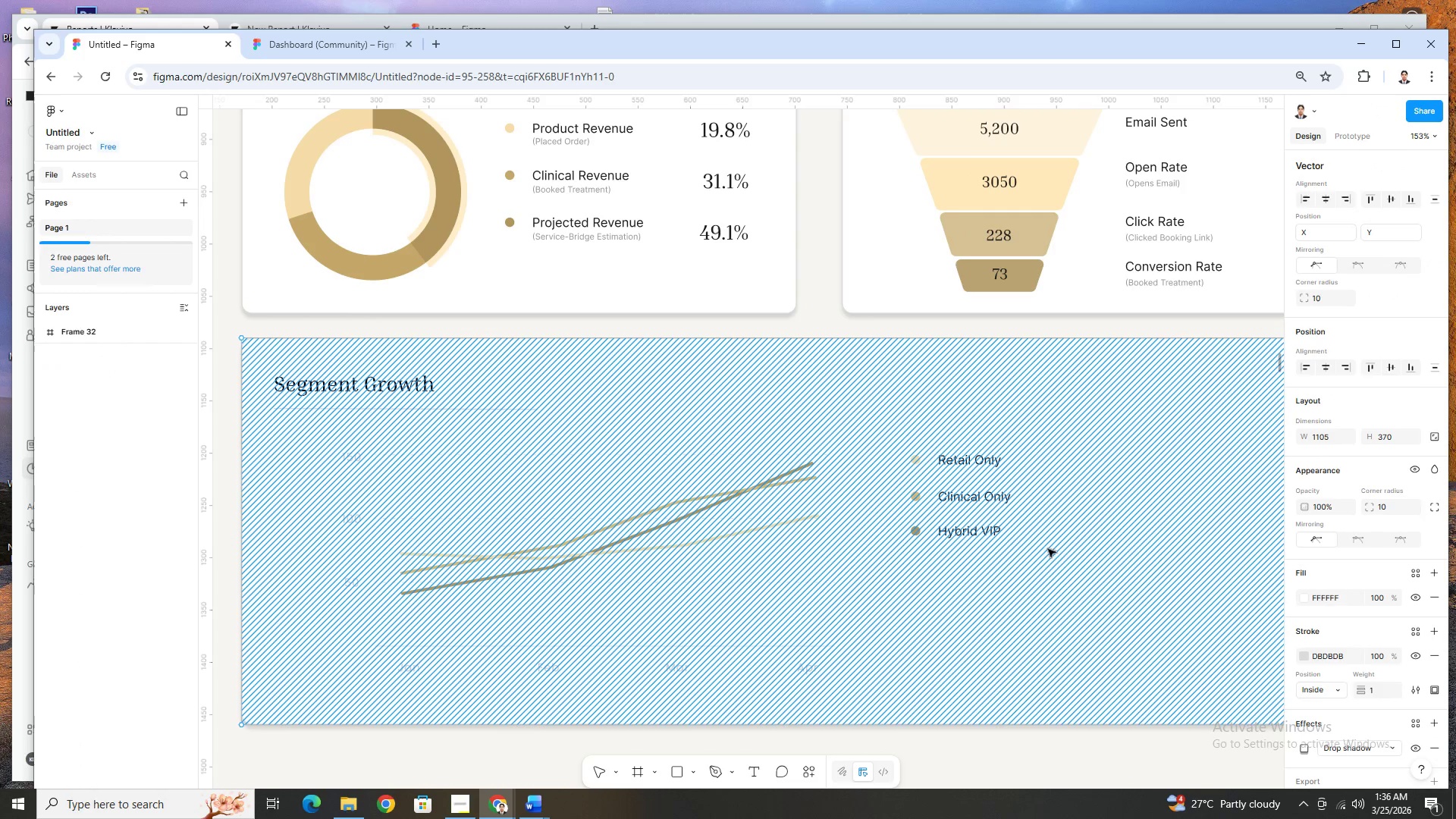 
hold_key(key=ControlLeft, duration=0.31)
 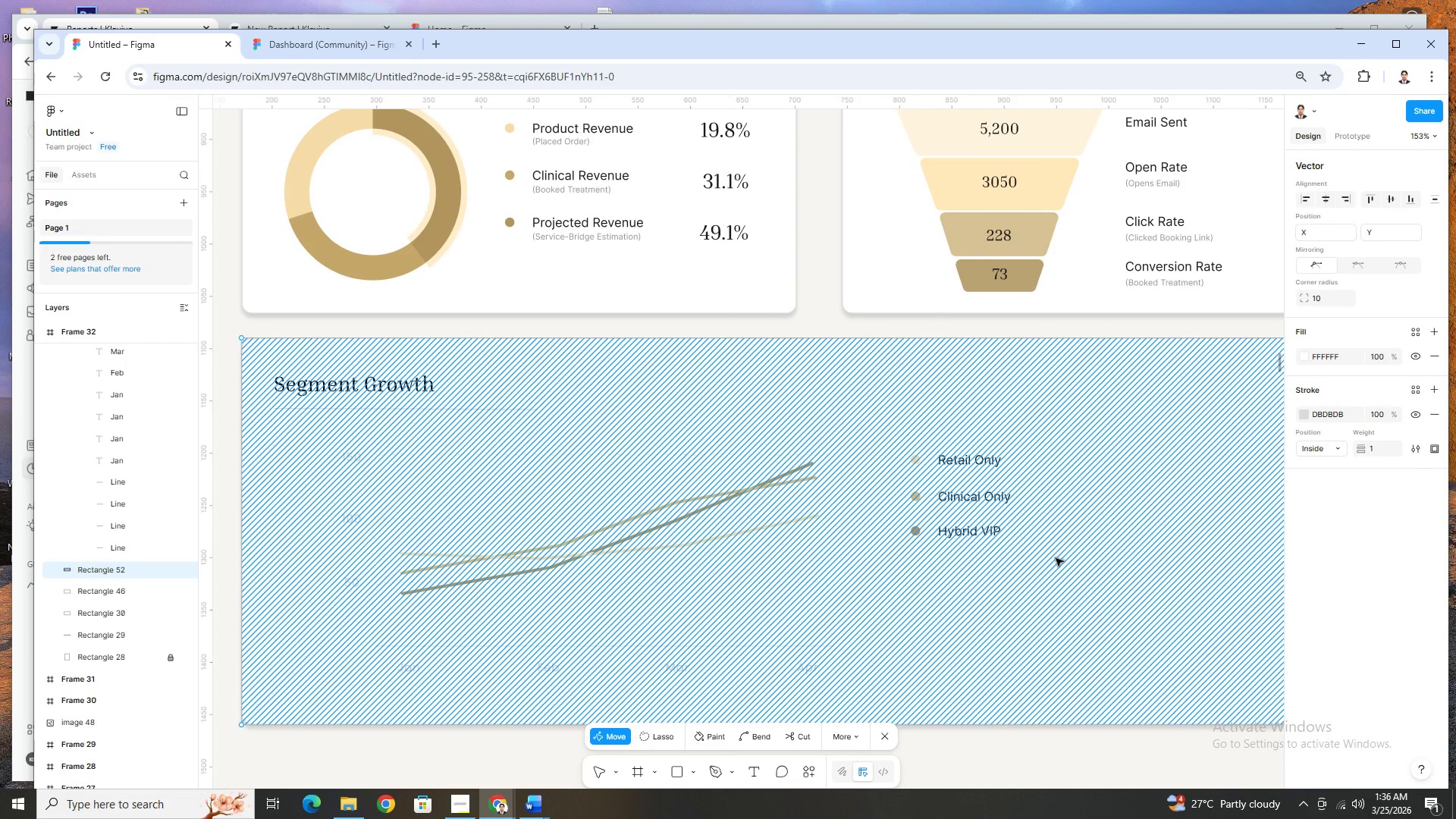 
key(Escape)
 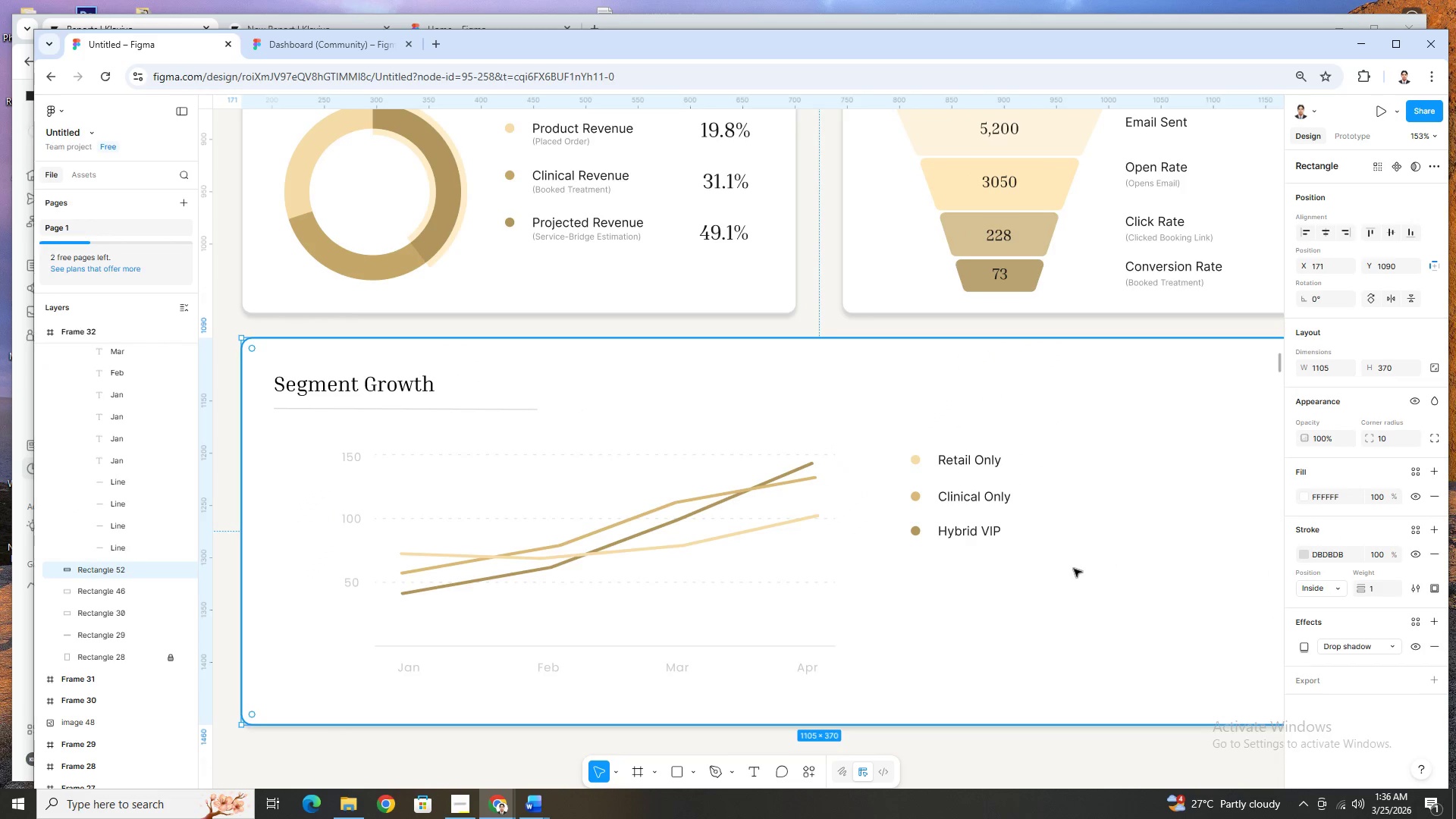 
hold_key(key=ControlLeft, duration=0.53)
 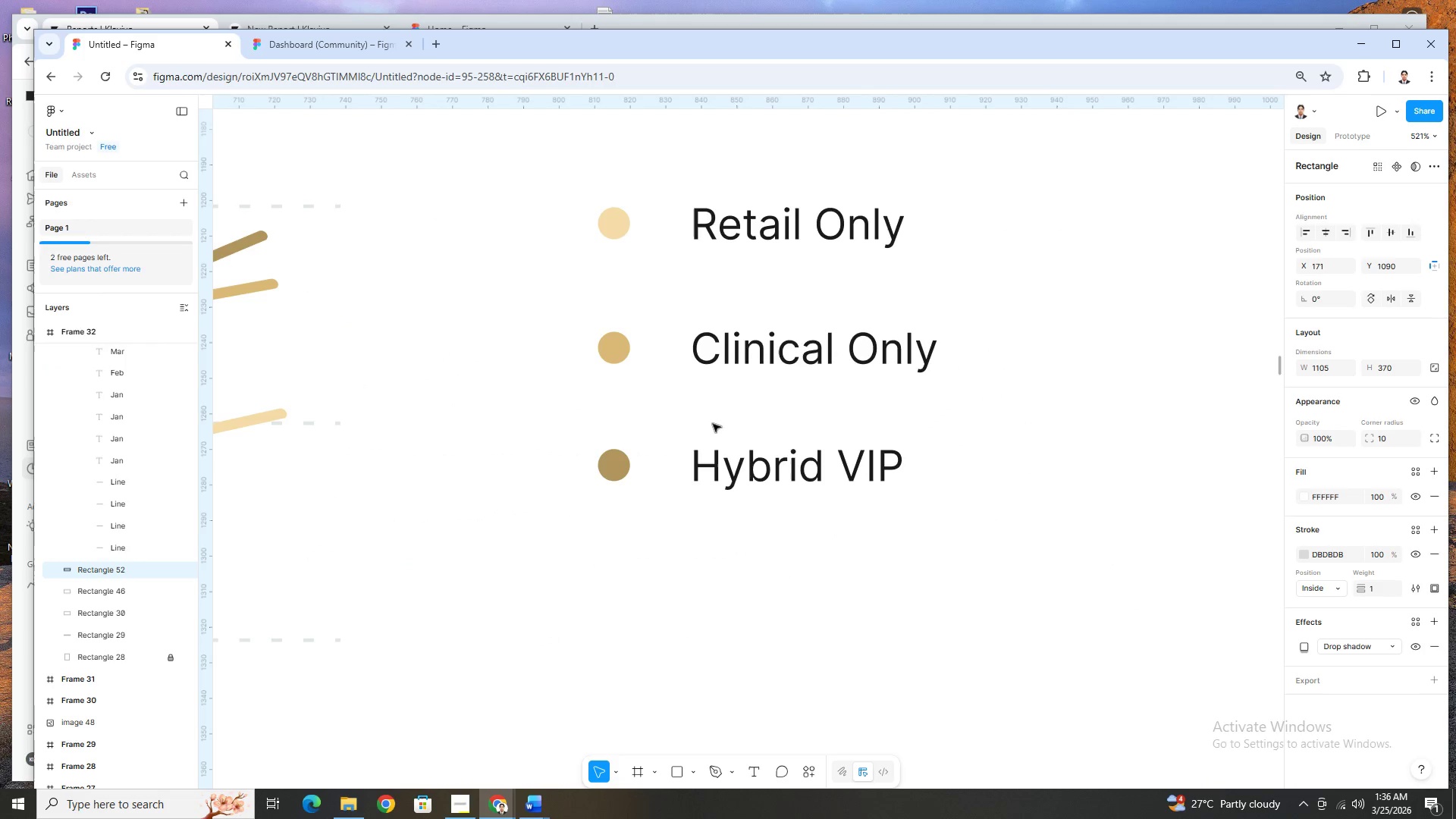 
hold_key(key=ControlLeft, duration=9.62)
 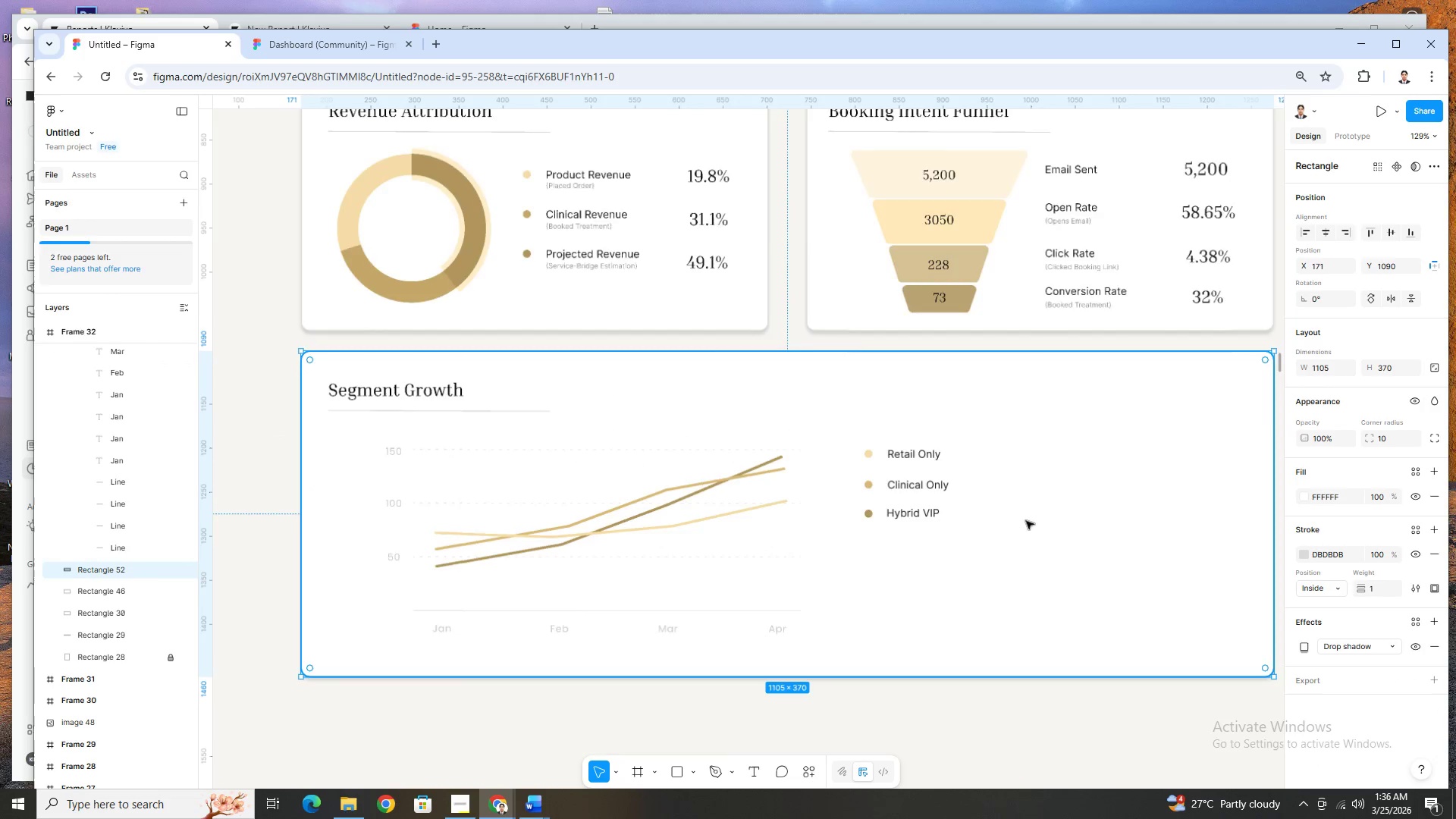 
scroll: coordinate [1041, 558], scroll_direction: up, amount: 6.0
 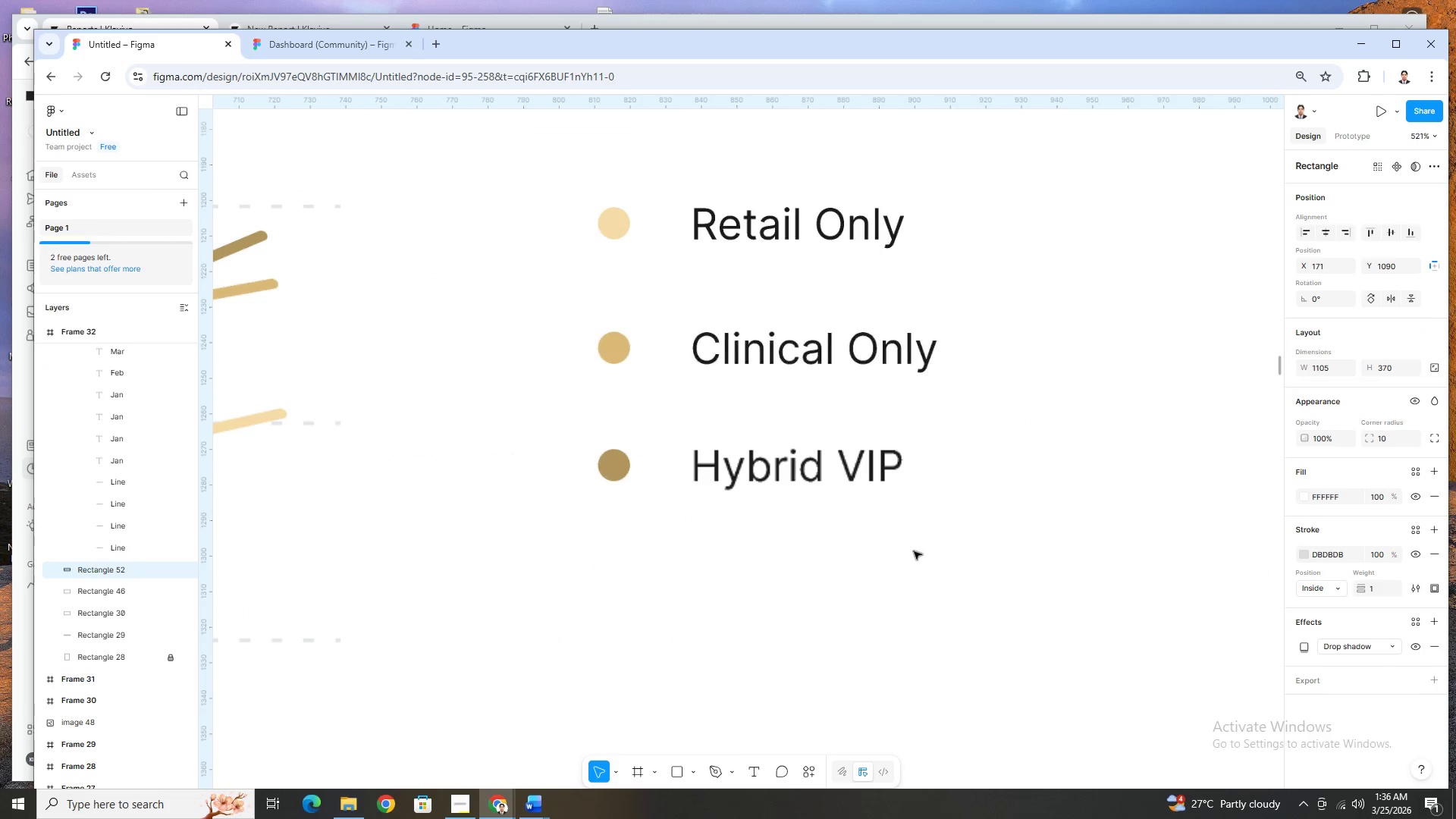 
left_click([615, 337])
 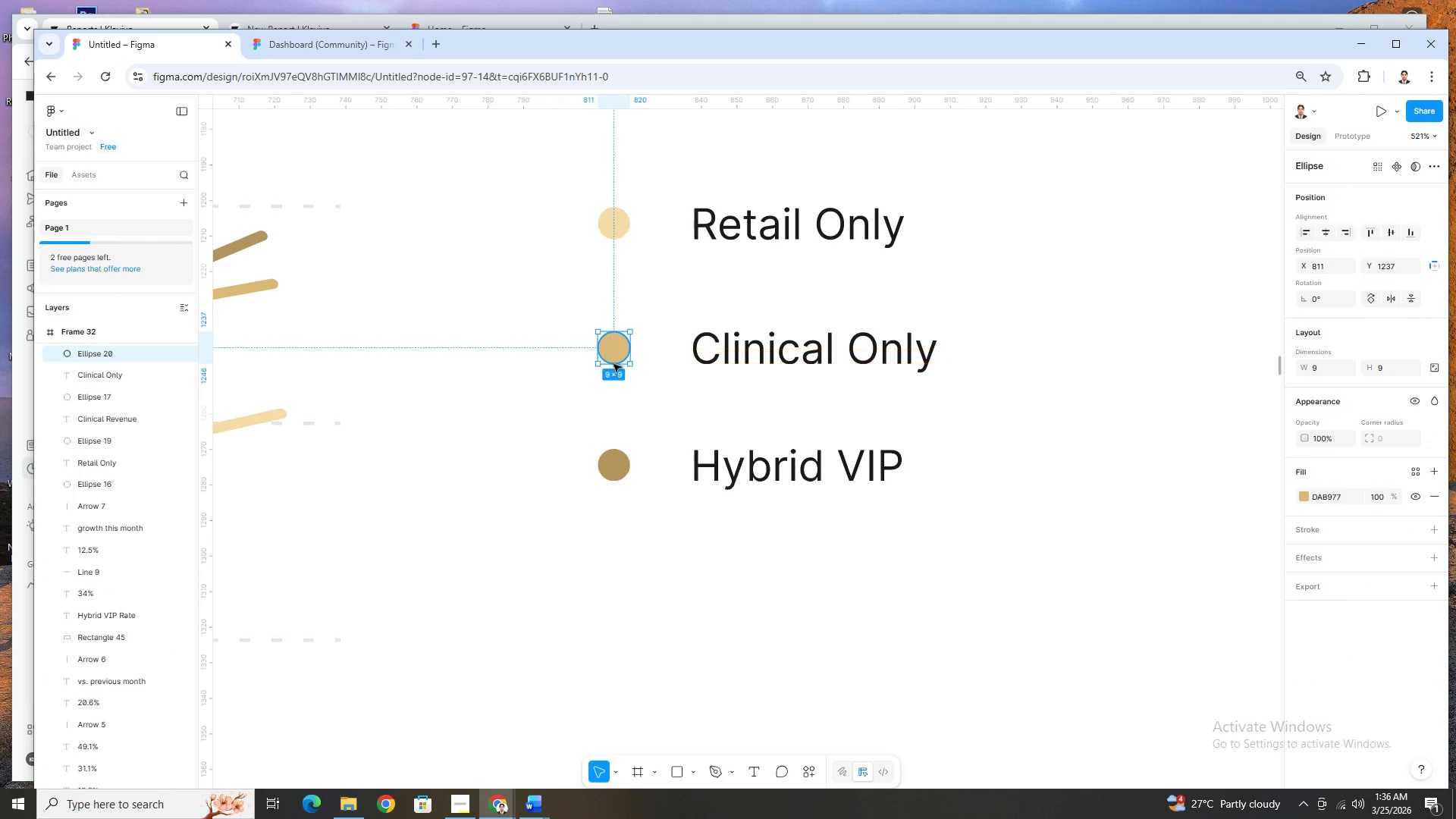 
left_click([613, 474])
 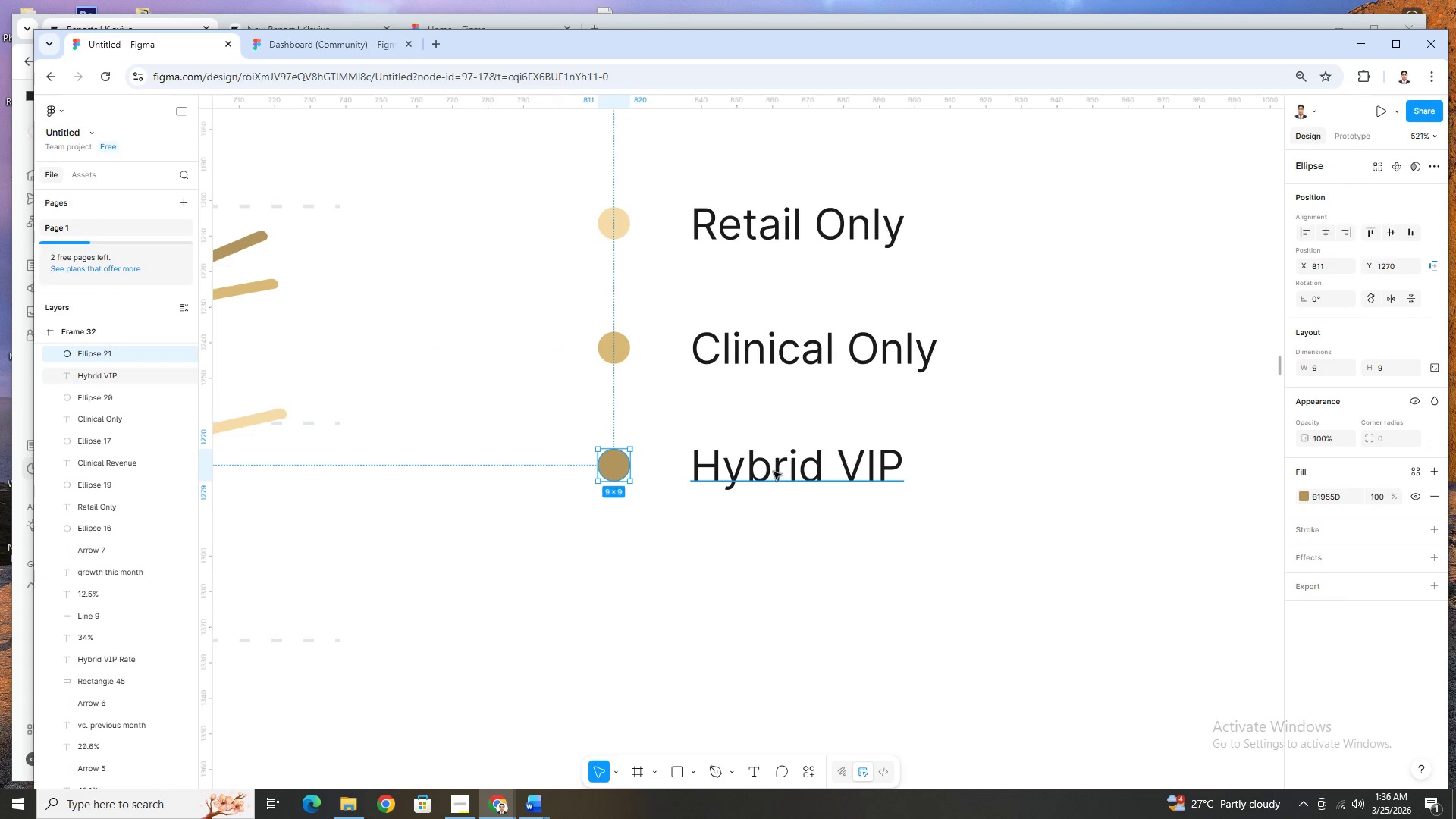 
left_click([774, 472])
 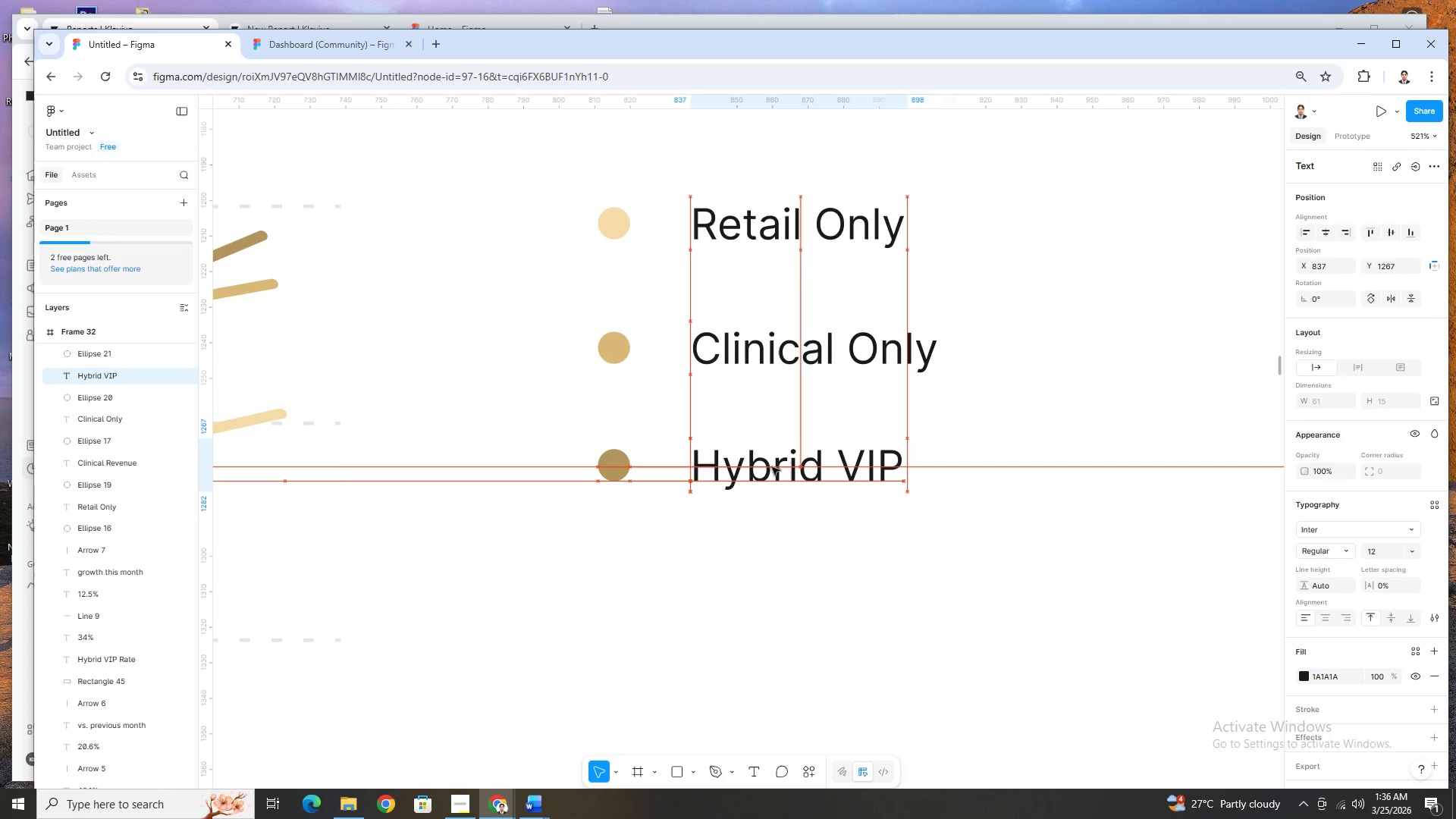 
left_click([864, 508])
 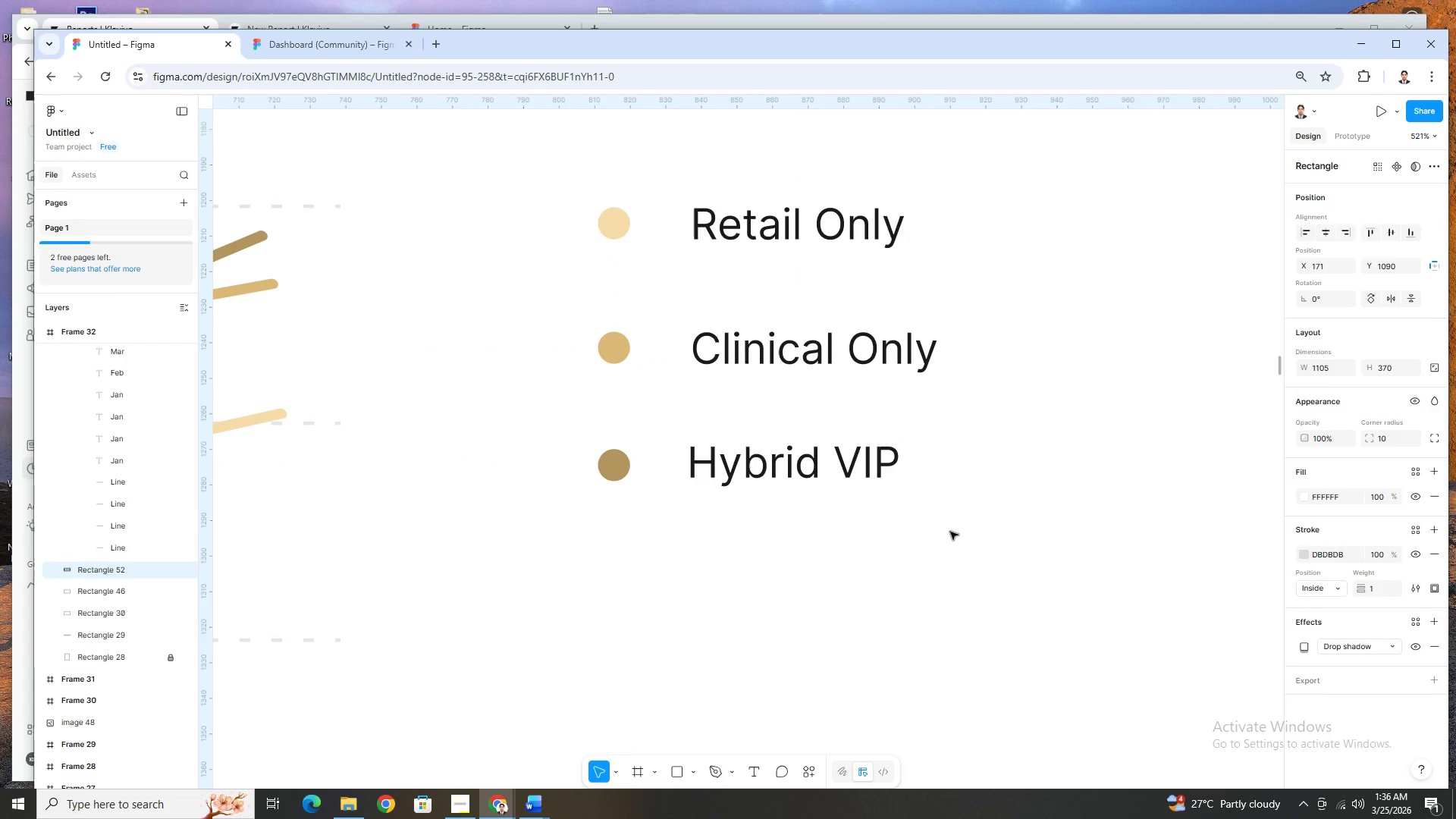 
hold_key(key=ControlLeft, duration=1.5)
scroll: coordinate [1028, 522], scroll_direction: down, amount: 12.0
 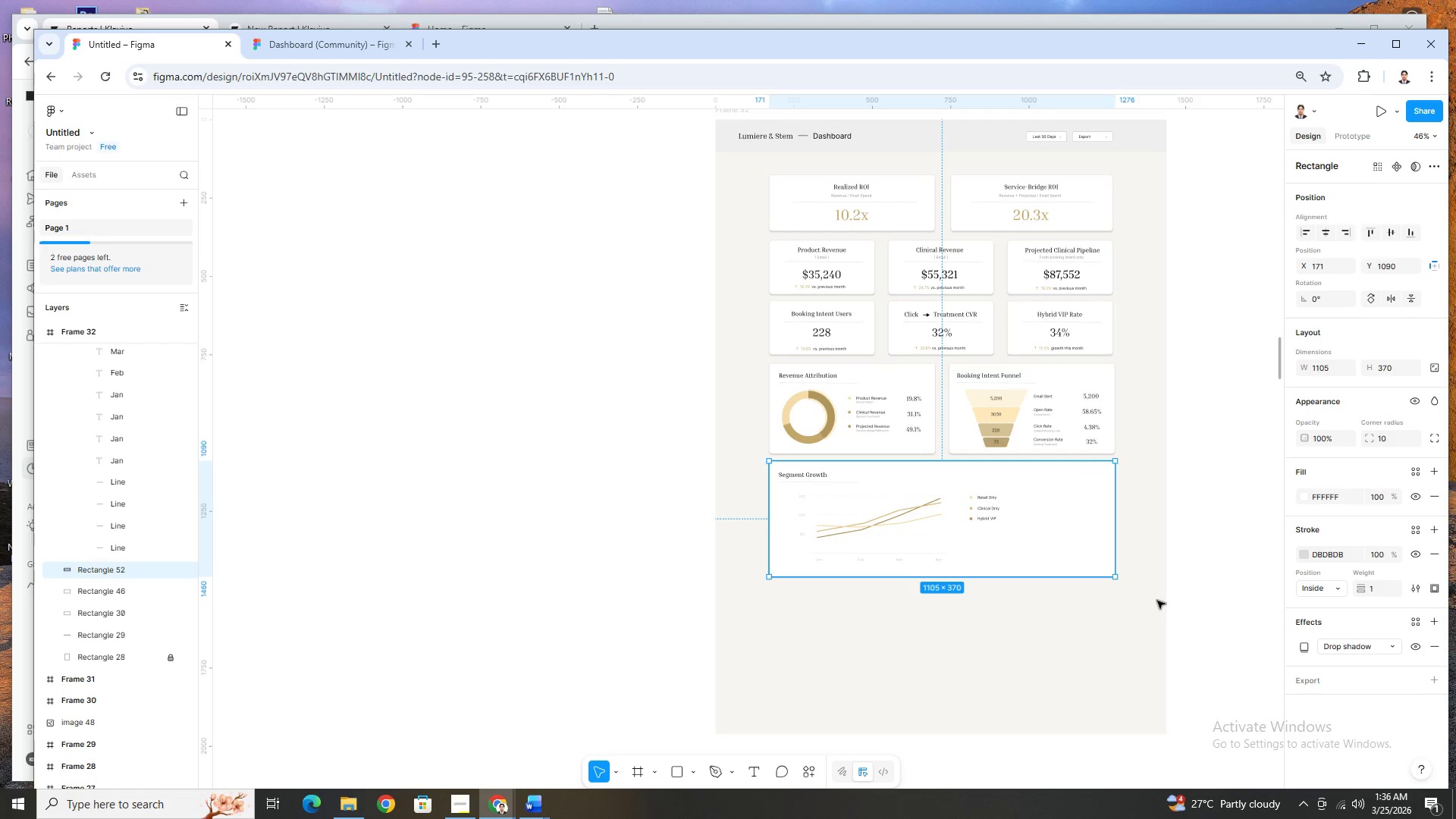 
key(Control+ControlLeft)
 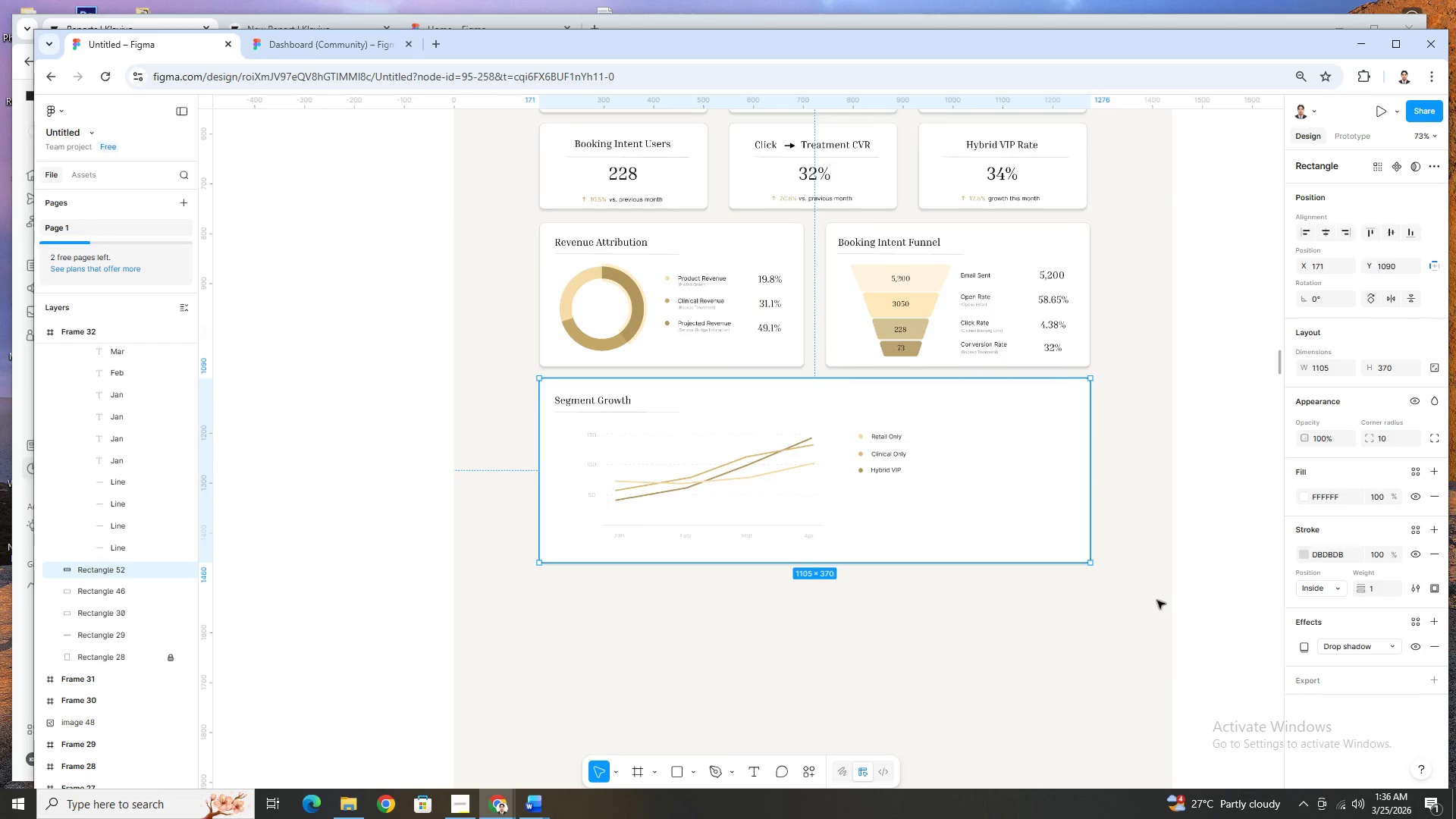 
key(Control+ControlLeft)
 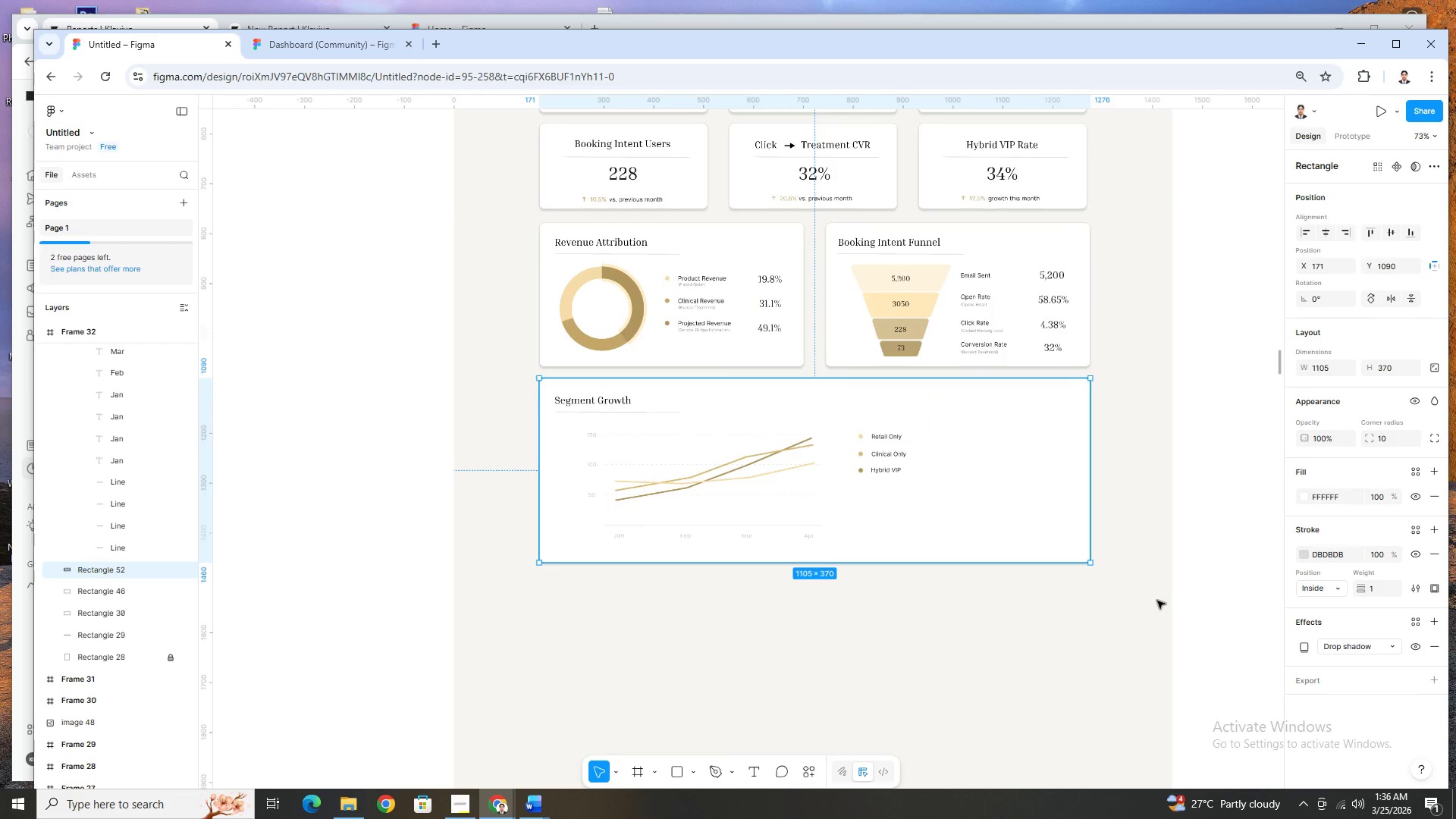 
key(Control+ControlLeft)
 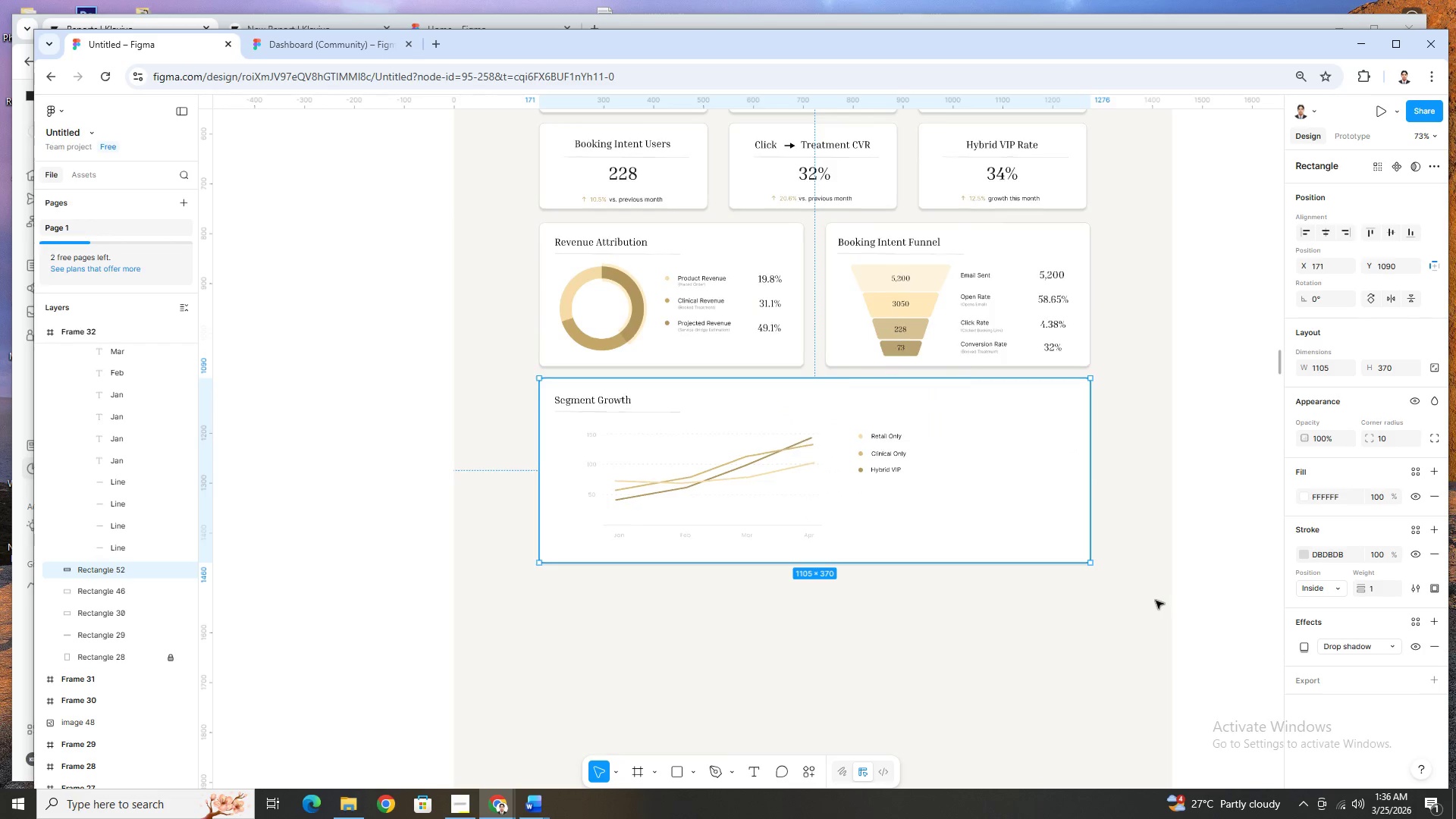 
key(Control+ControlLeft)
 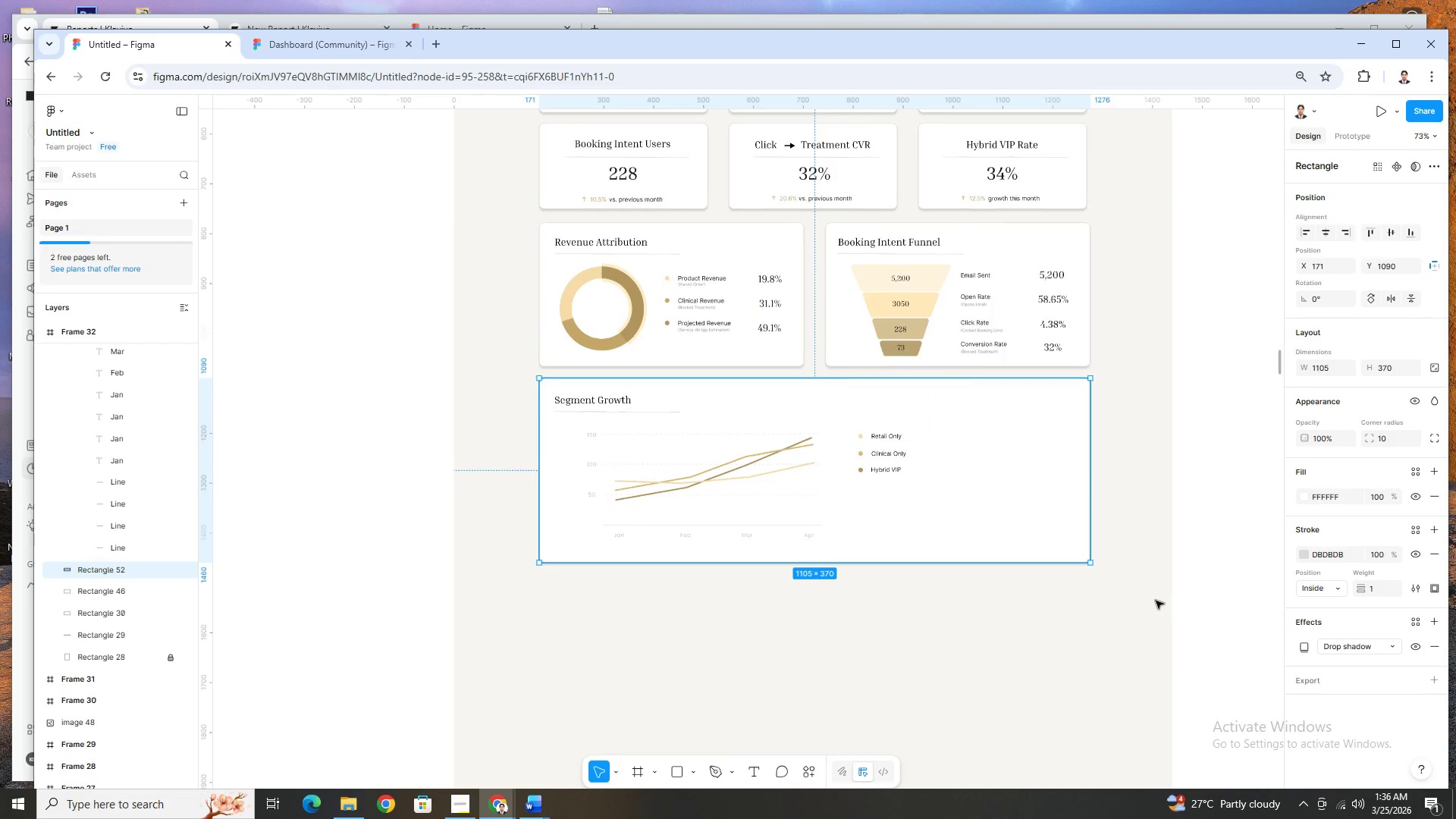 
key(Control+ControlLeft)
 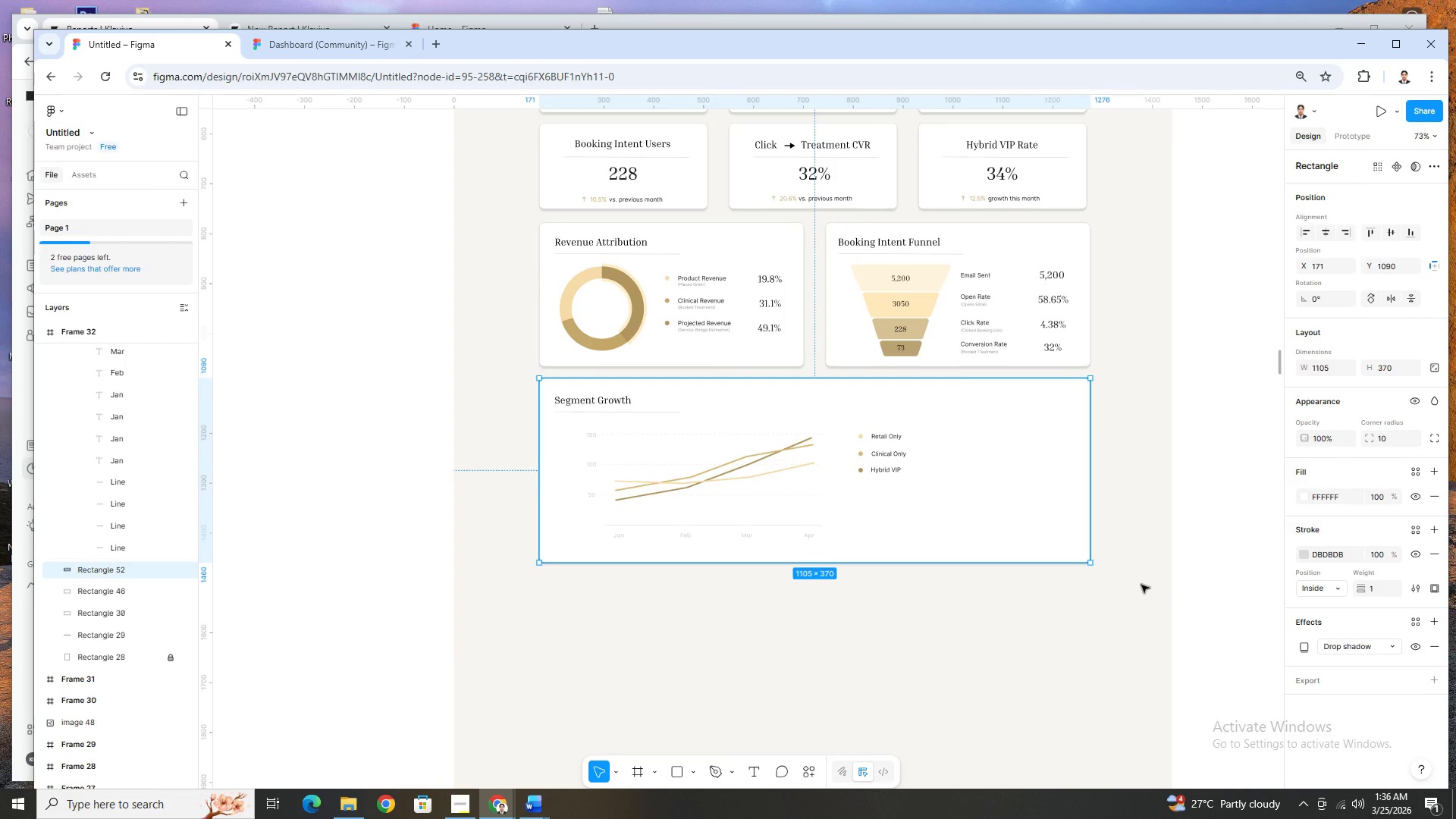 
scroll: coordinate [1157, 601], scroll_direction: up, amount: 2.0
 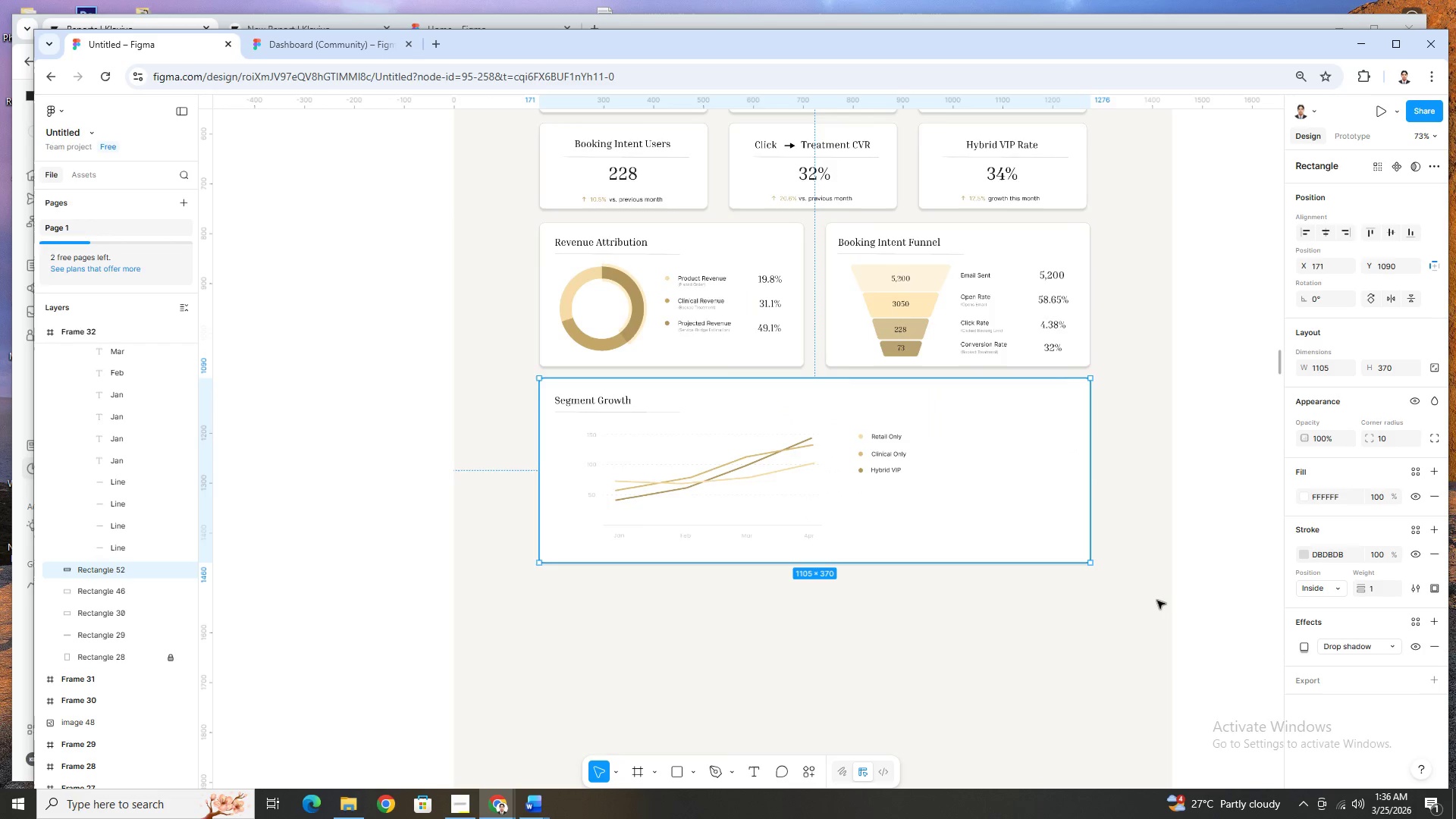 
hold_key(key=ControlLeft, duration=1.53)
scroll: coordinate [1141, 585], scroll_direction: down, amount: 4.0
 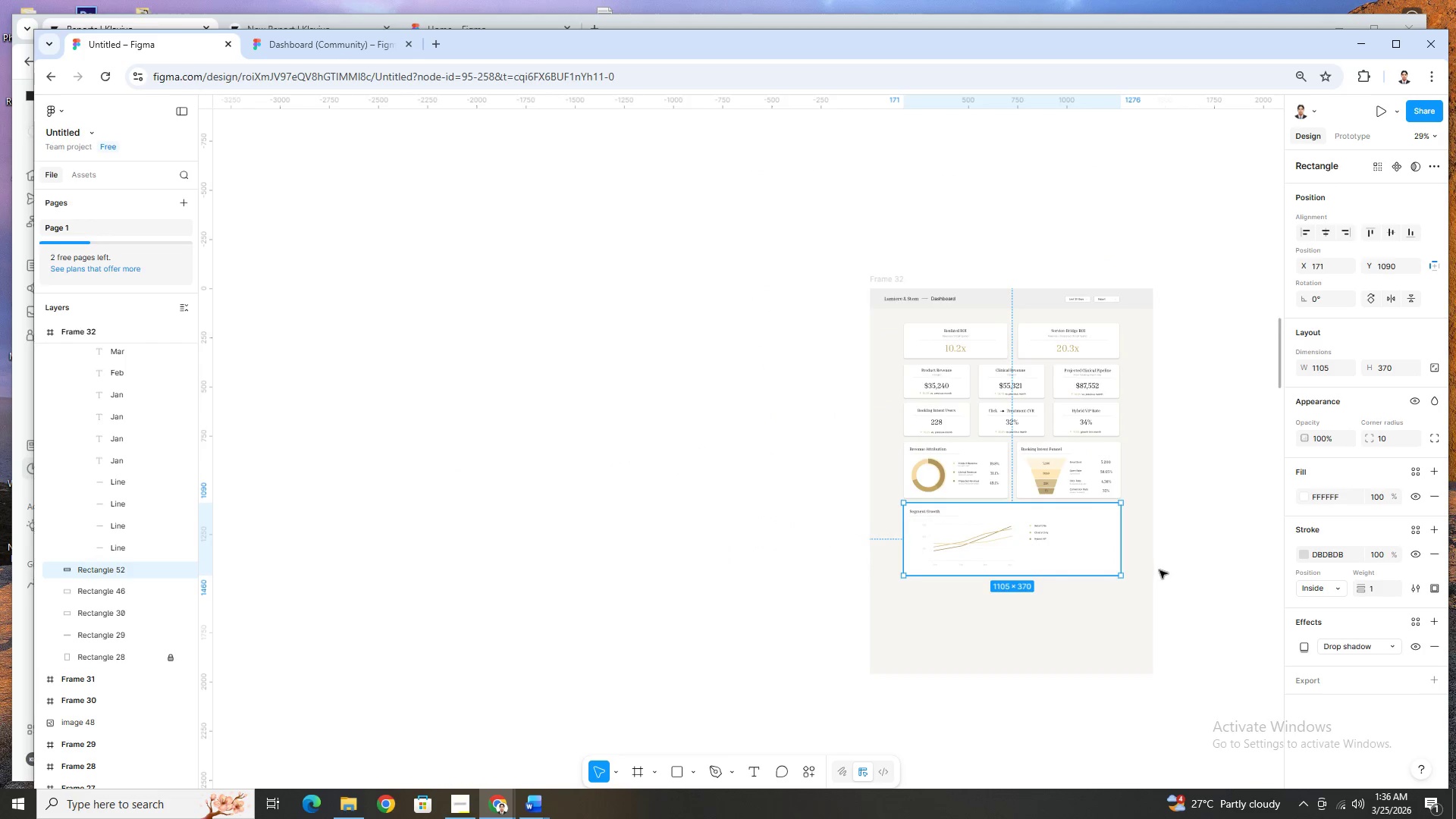 
scroll: coordinate [1159, 570], scroll_direction: up, amount: 4.0
 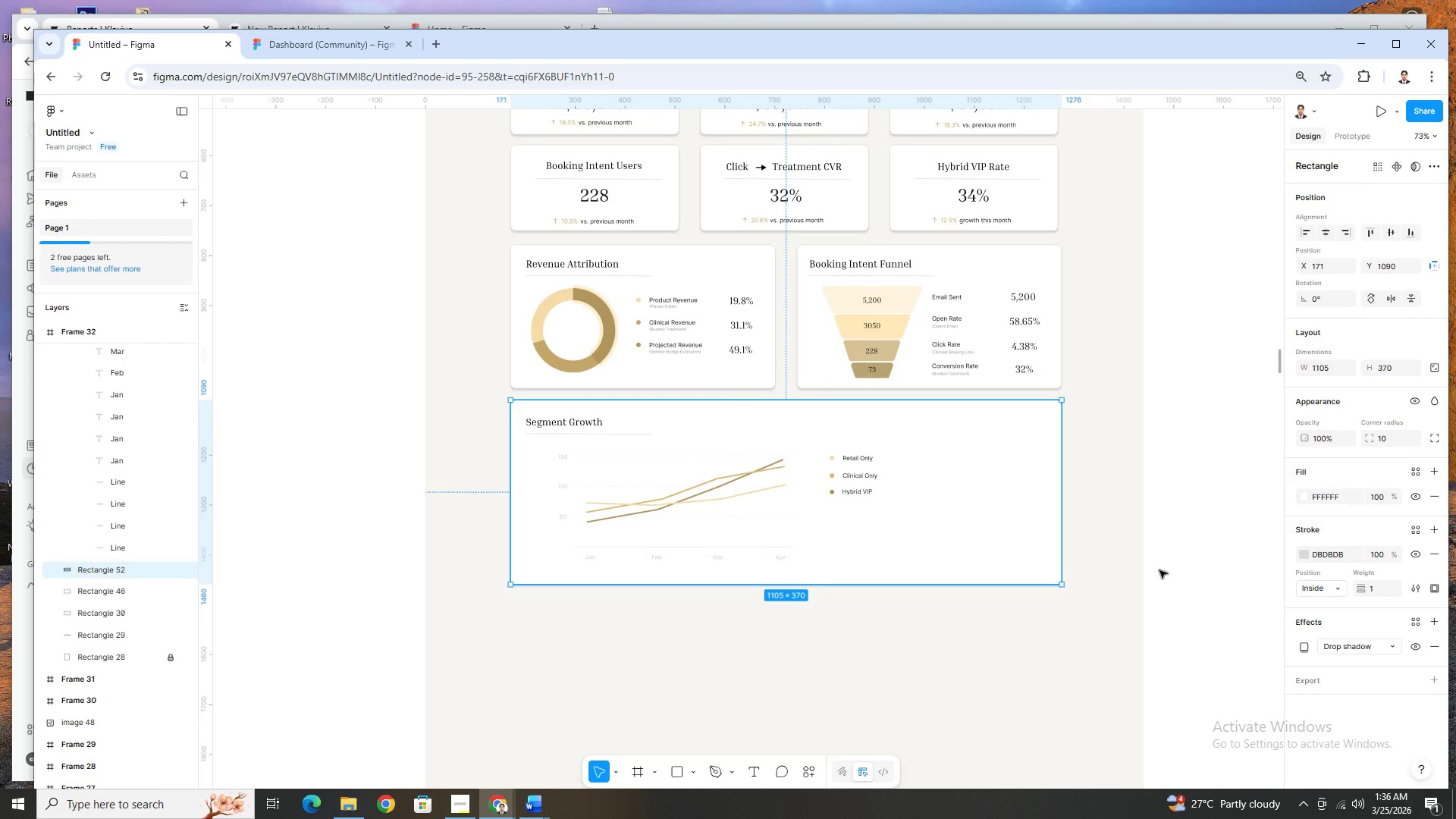 
wait(38.82)
 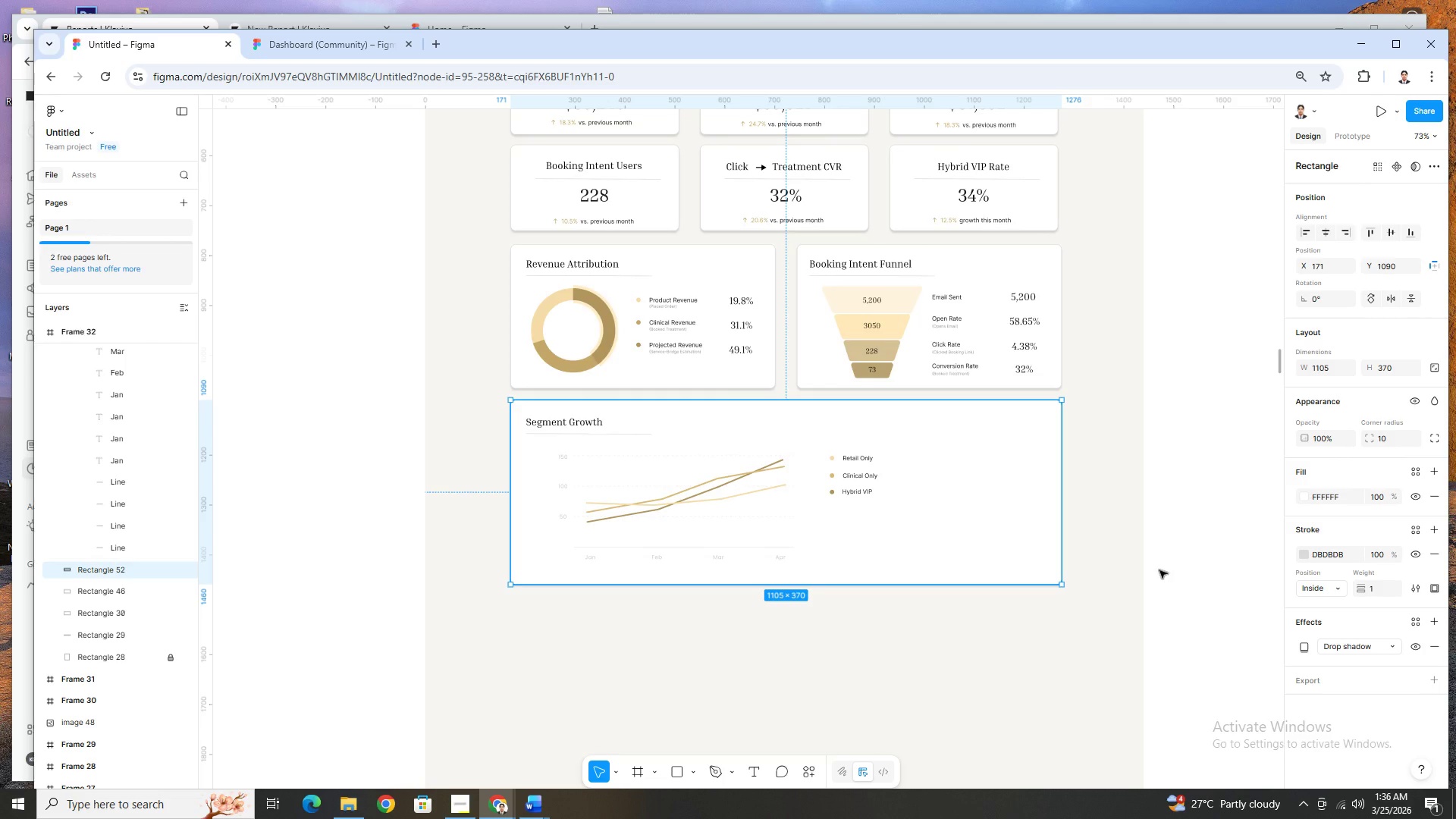 
left_click([1024, 531])
 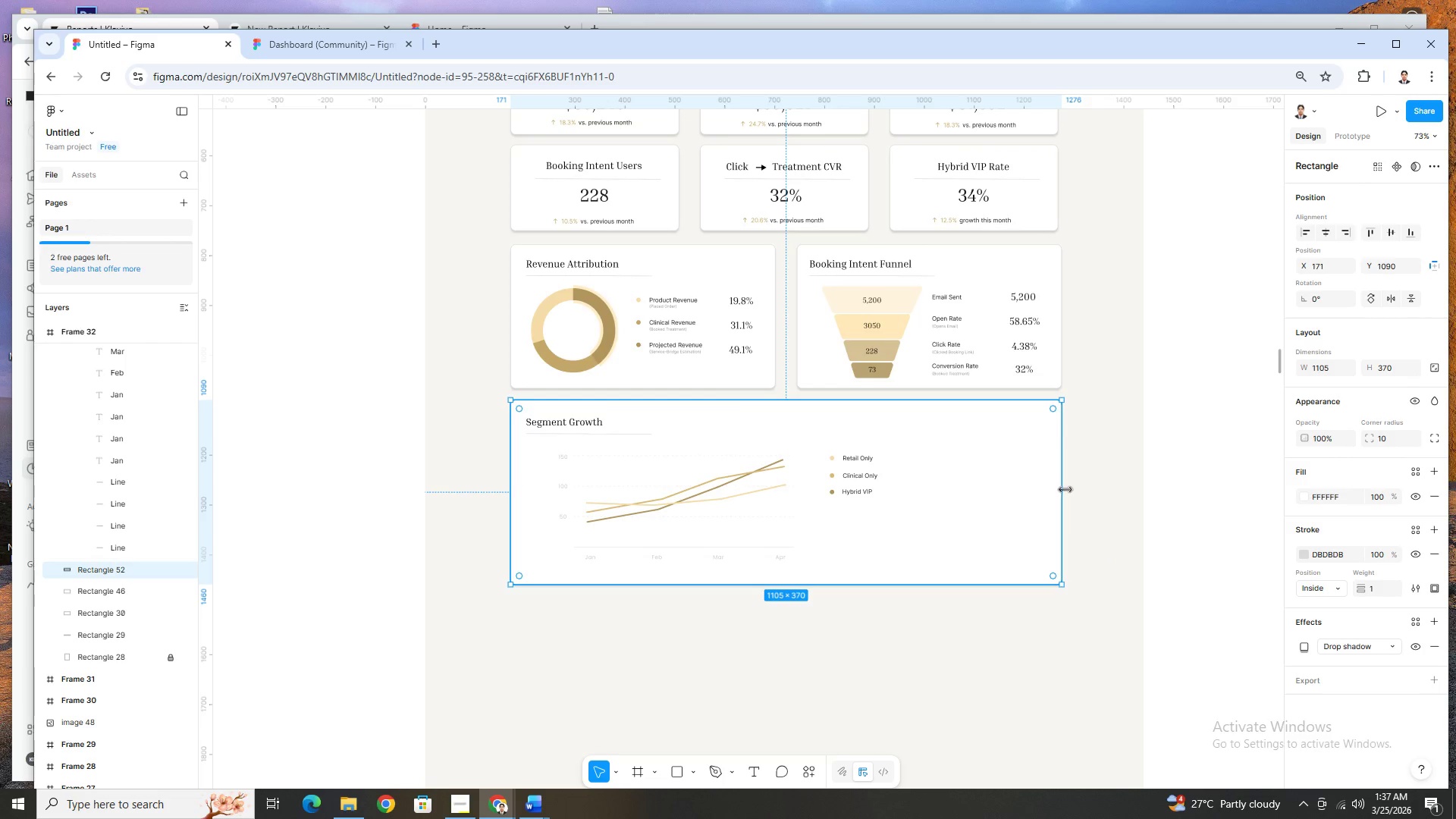 
left_click_drag(start_coordinate=[1065, 489], to_coordinate=[893, 501])
 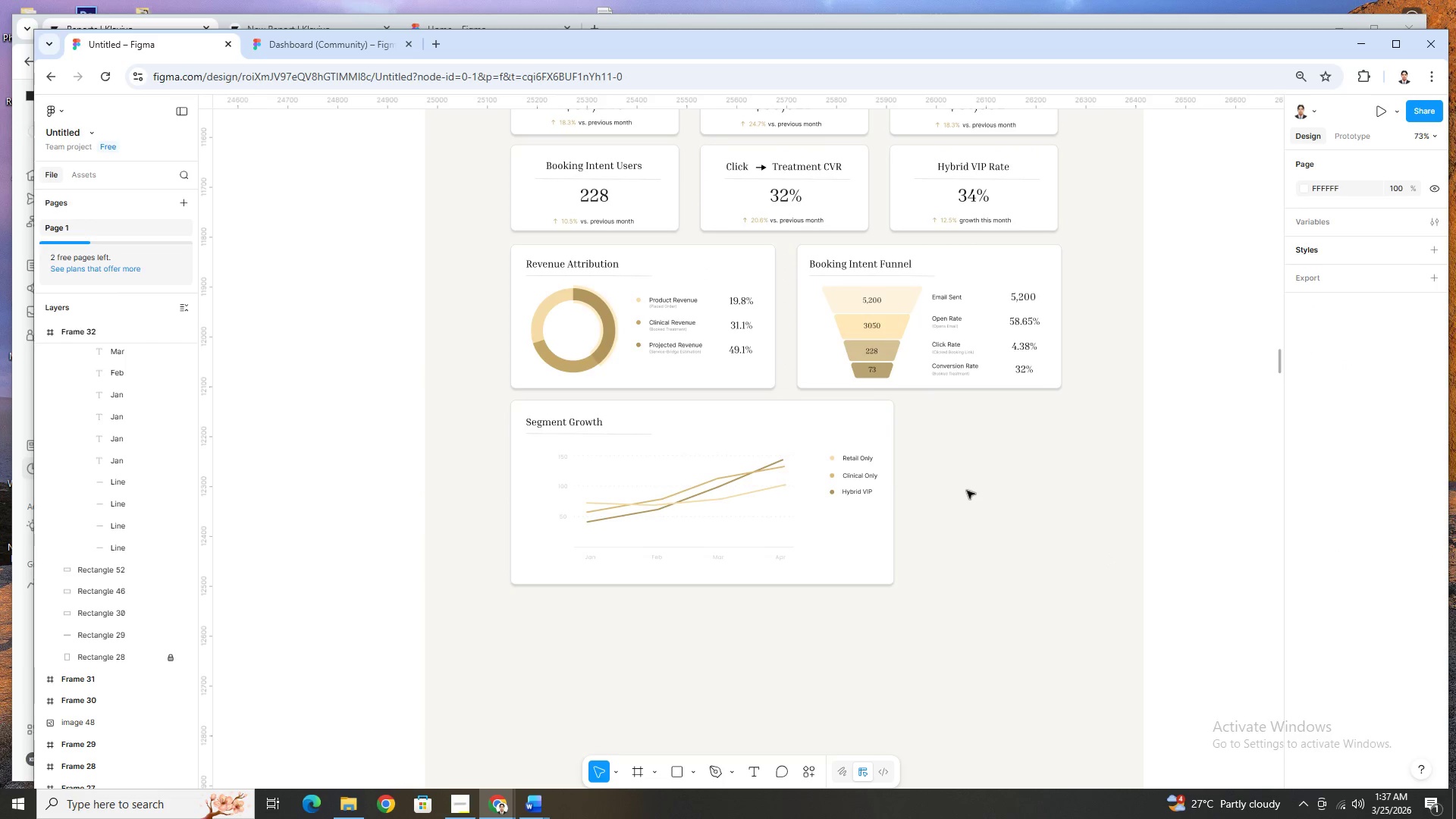 
hold_key(key=ShiftLeft, duration=0.39)
 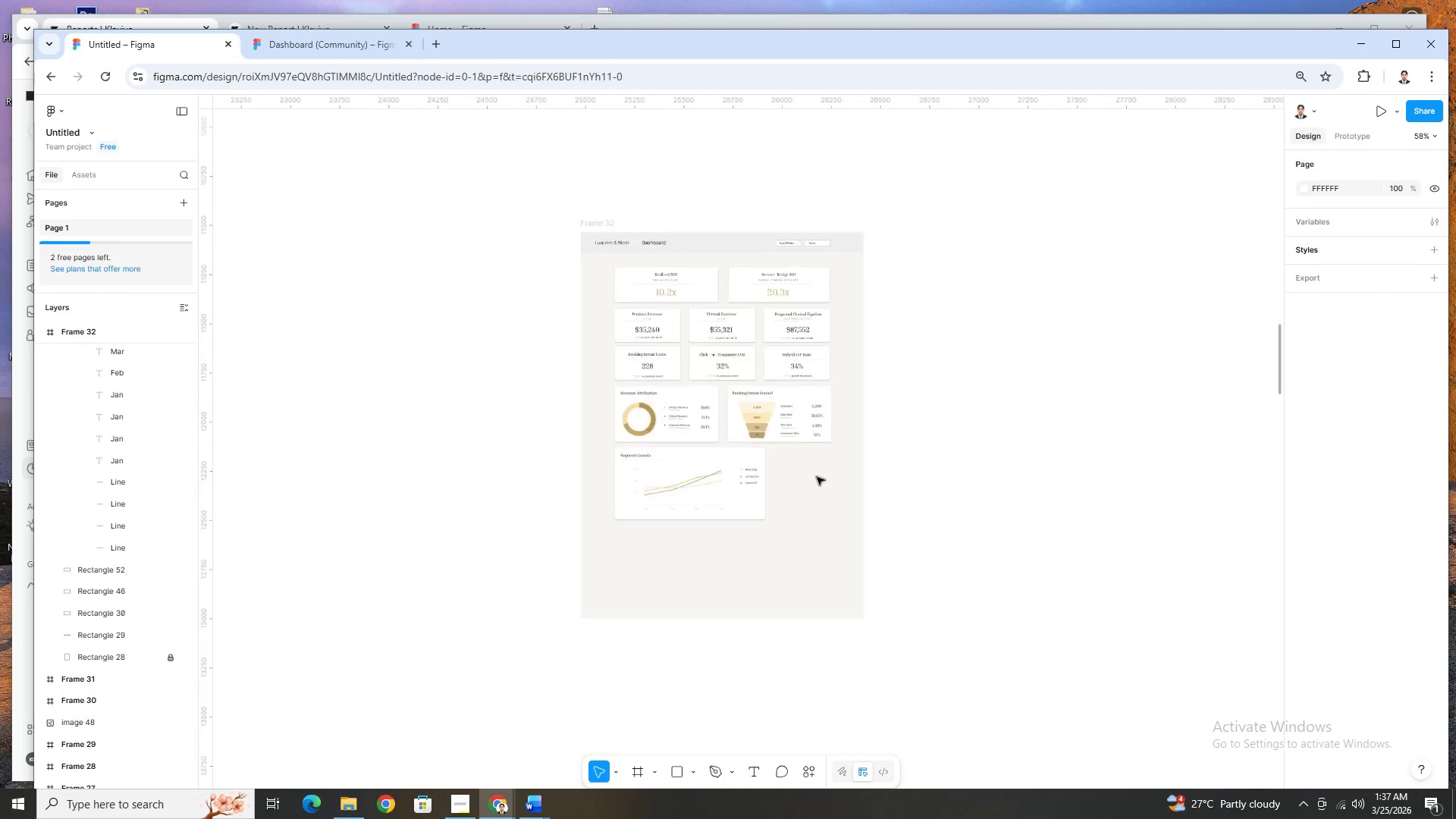 
hold_key(key=ControlLeft, duration=1.5)
 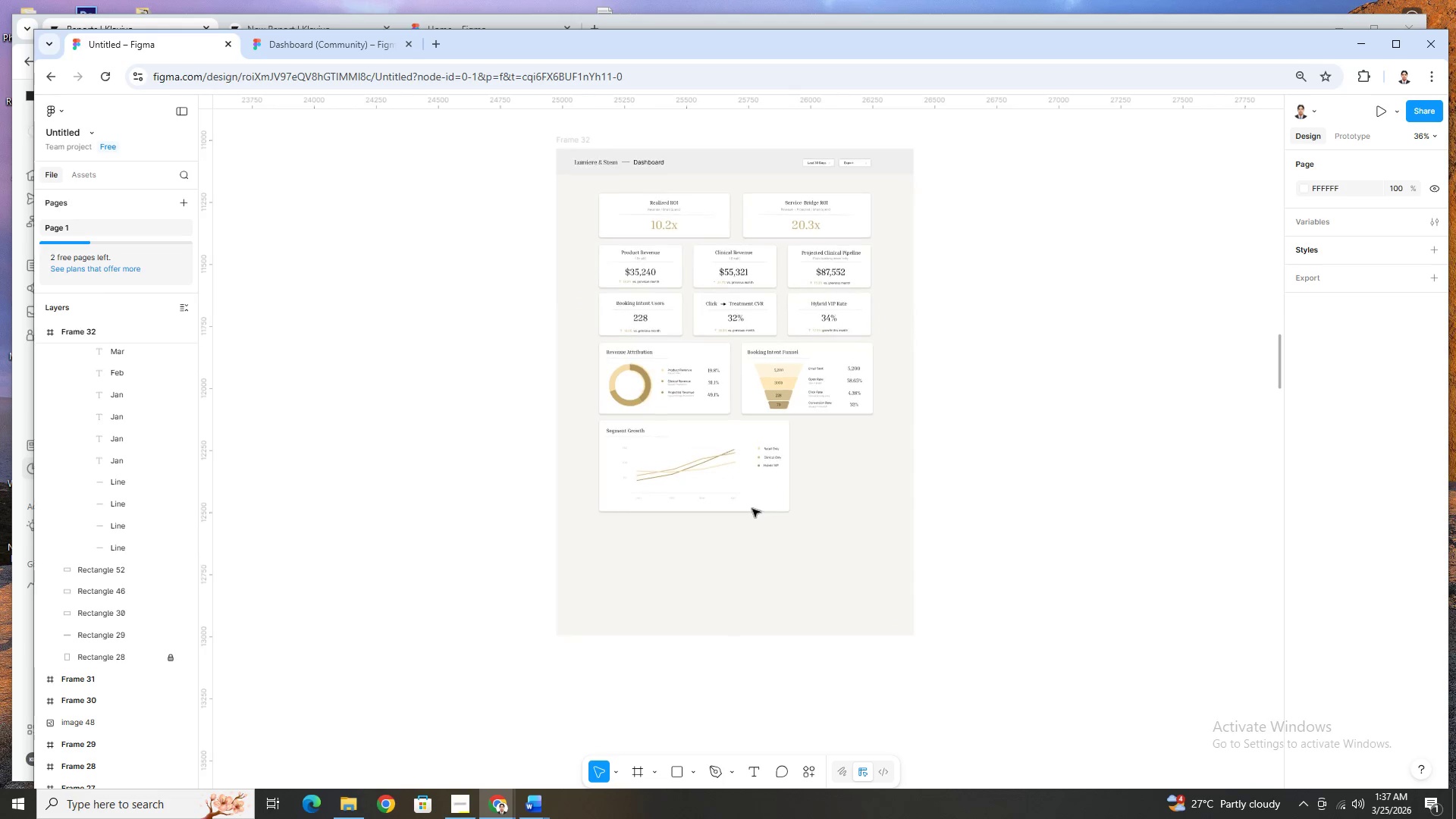 
scroll: coordinate [815, 477], scroll_direction: down, amount: 8.0
 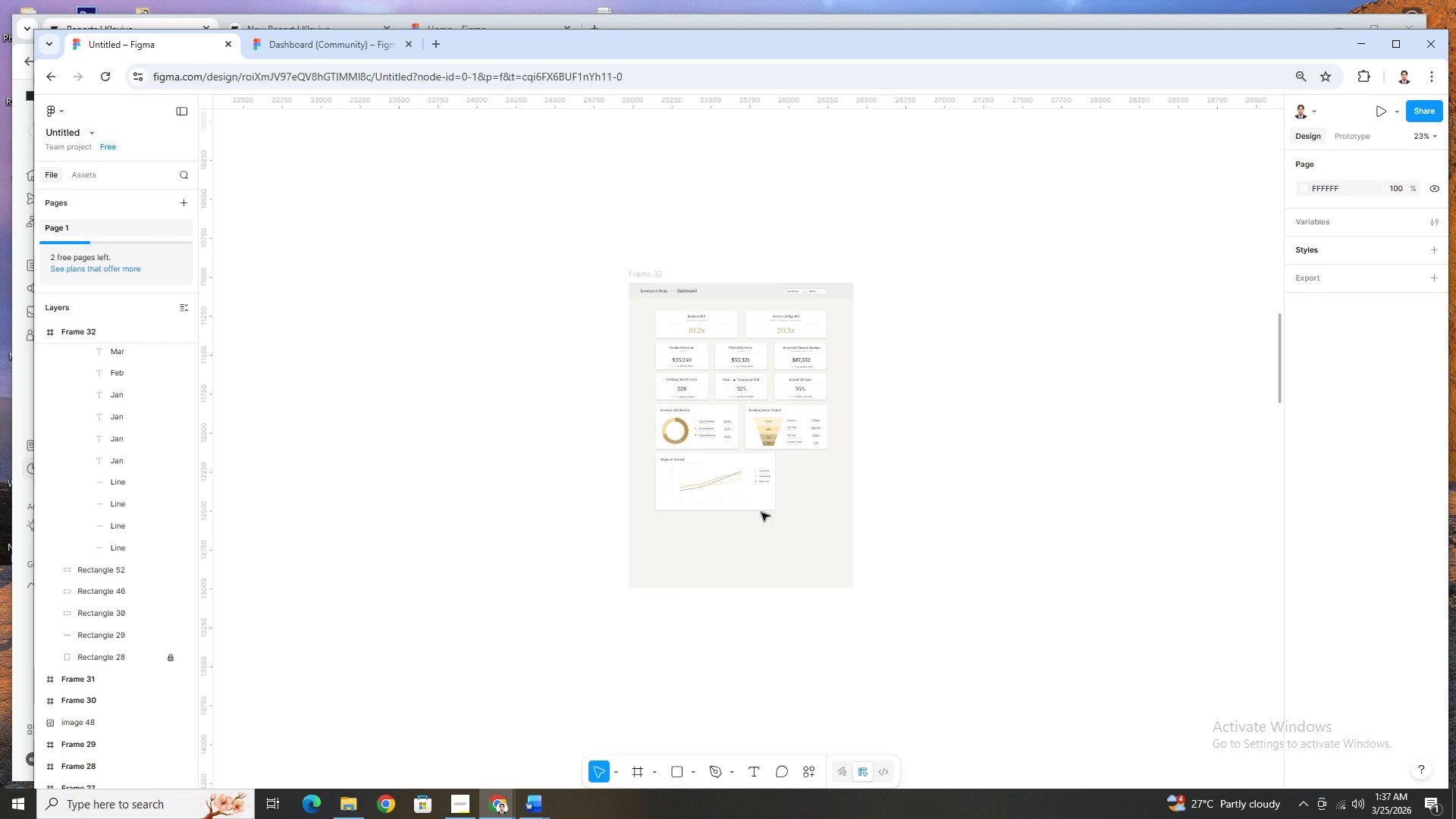 
hold_key(key=ControlLeft, duration=1.53)
 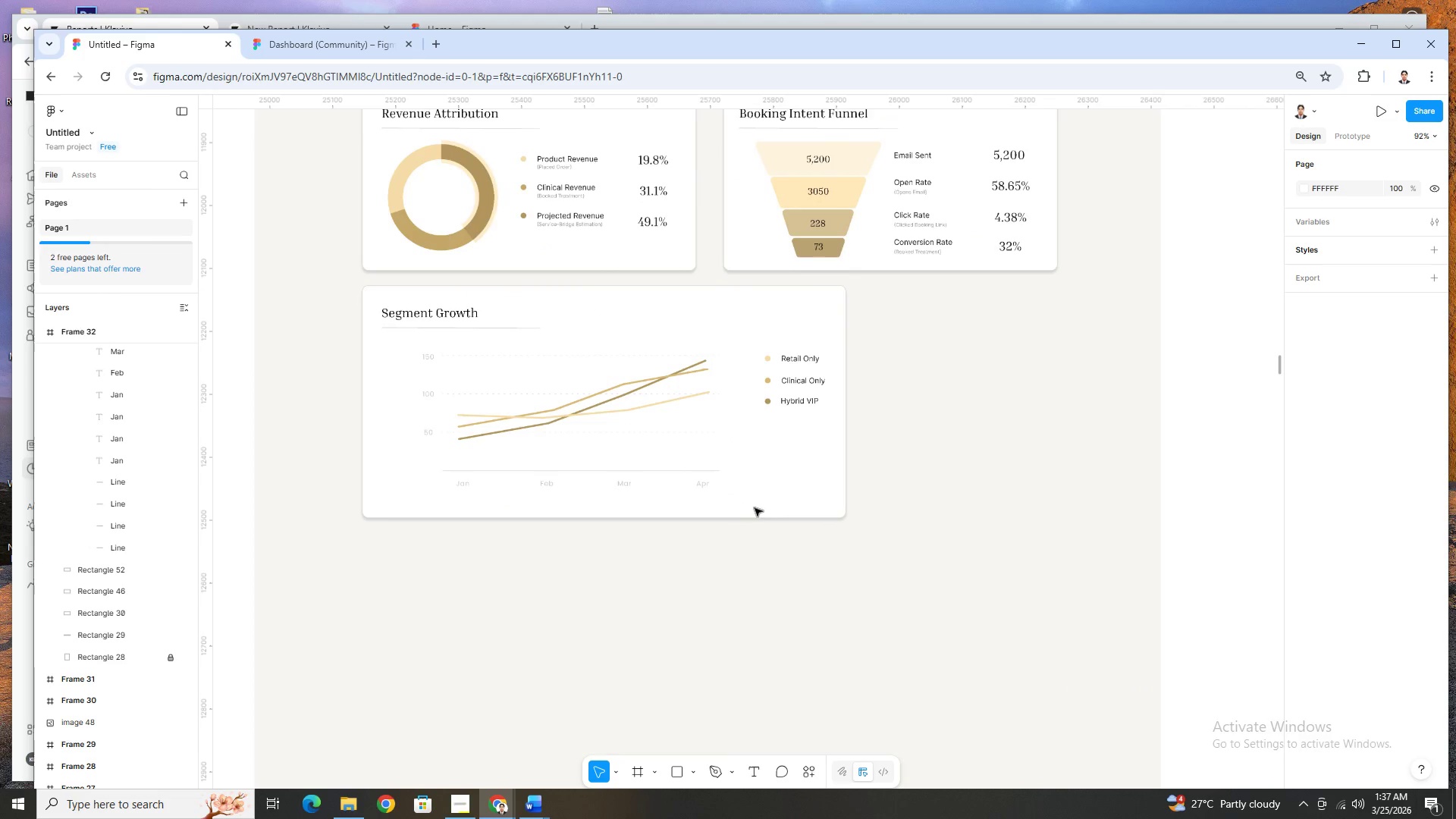 
hold_key(key=ControlLeft, duration=0.8)
 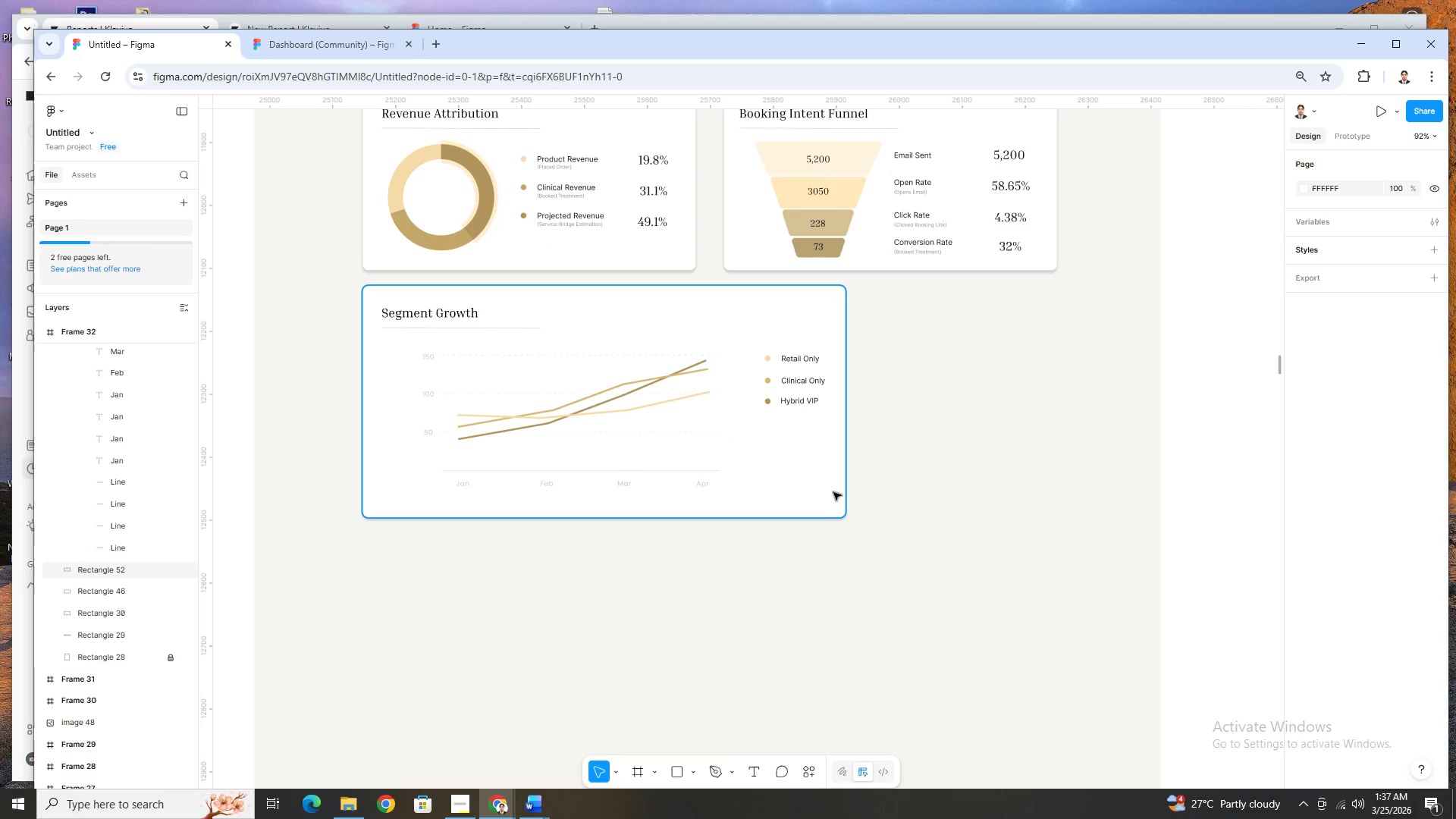 
scroll: coordinate [755, 508], scroll_direction: up, amount: 6.0
 